 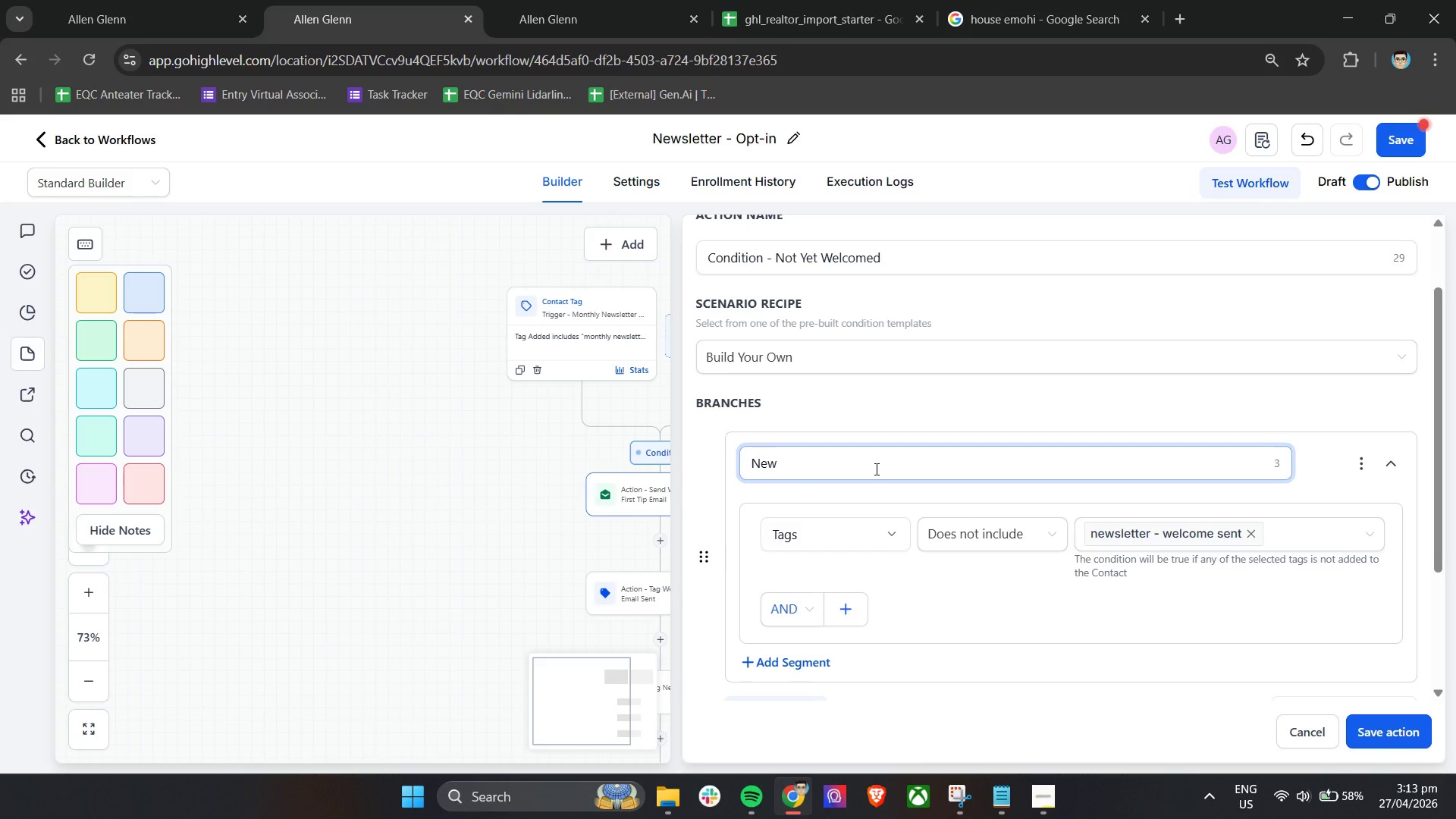 
hold_key(key=ShiftLeft, duration=0.77)
 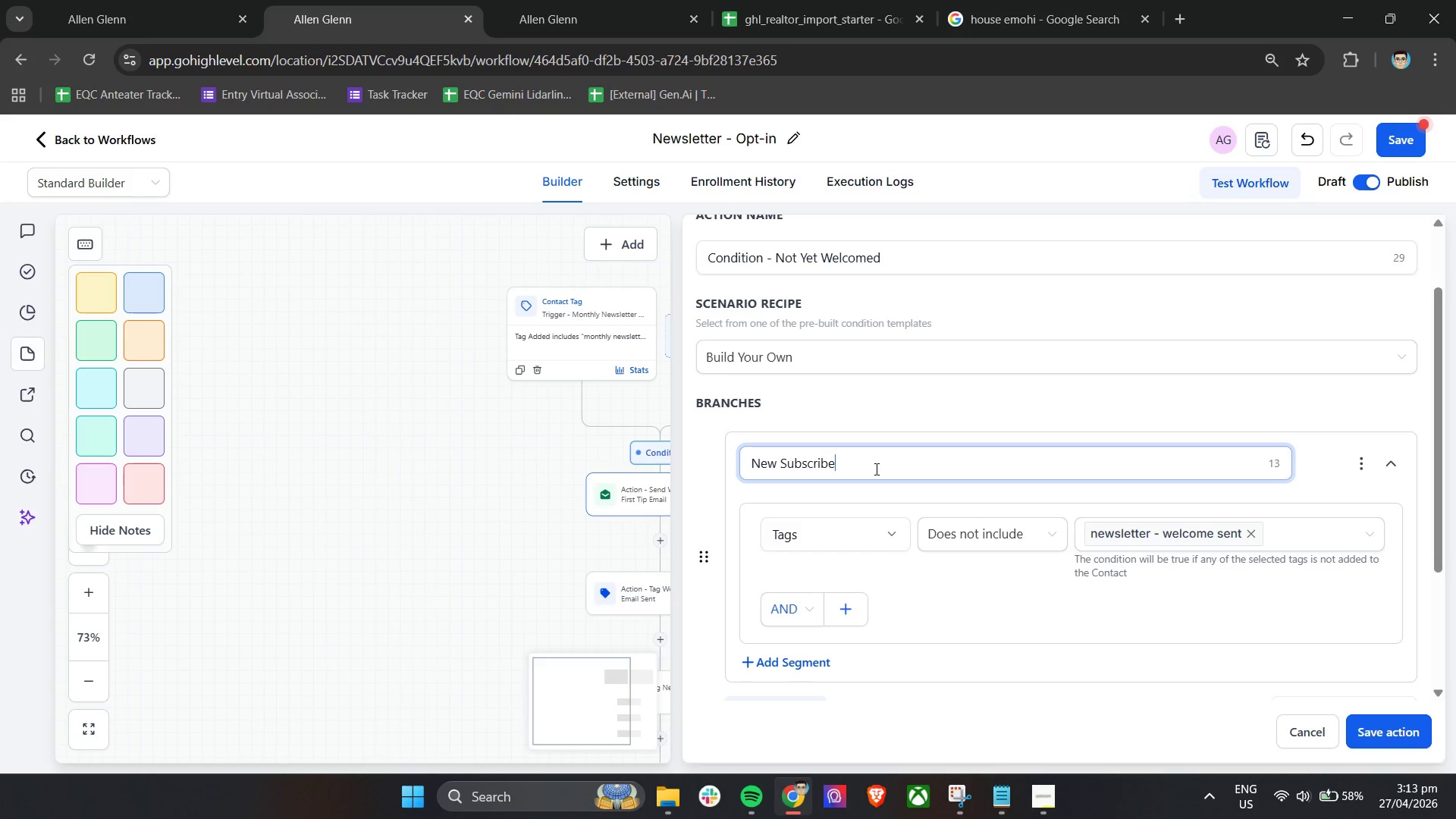 
hold_key(key=ShiftLeft, duration=0.45)
 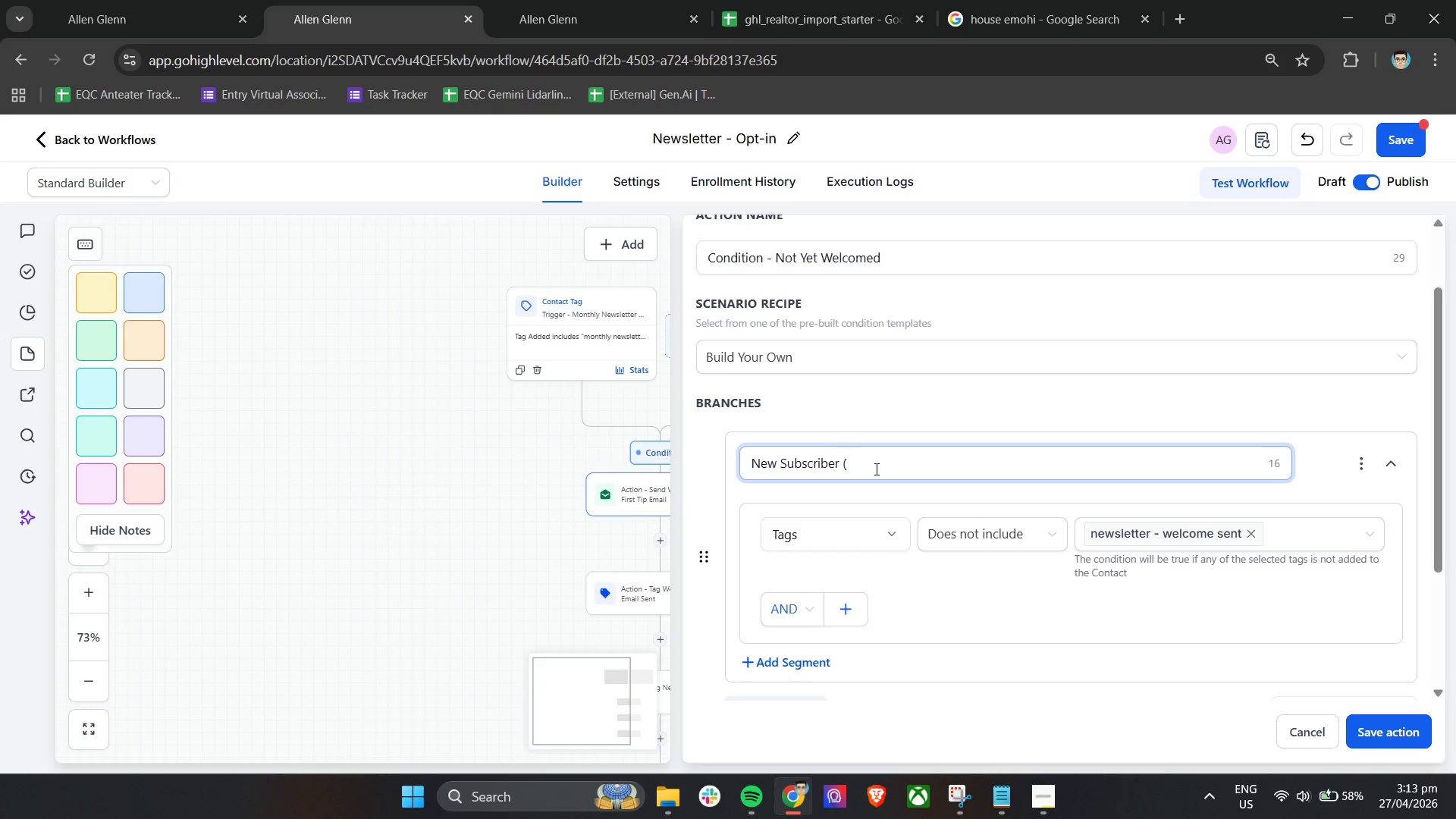 
hold_key(key=ShiftLeft, duration=0.5)
 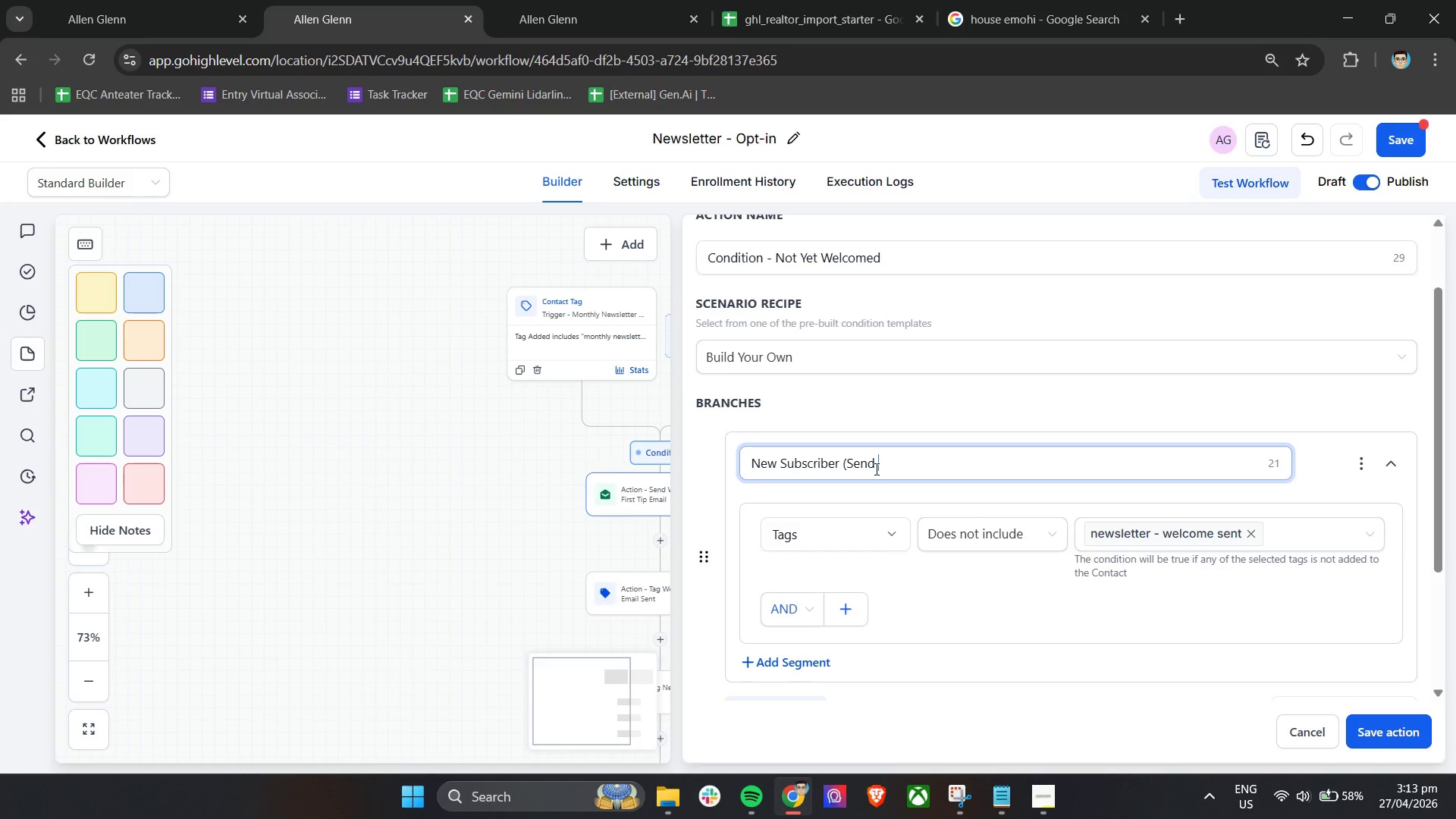 
hold_key(key=ShiftLeft, duration=0.38)
 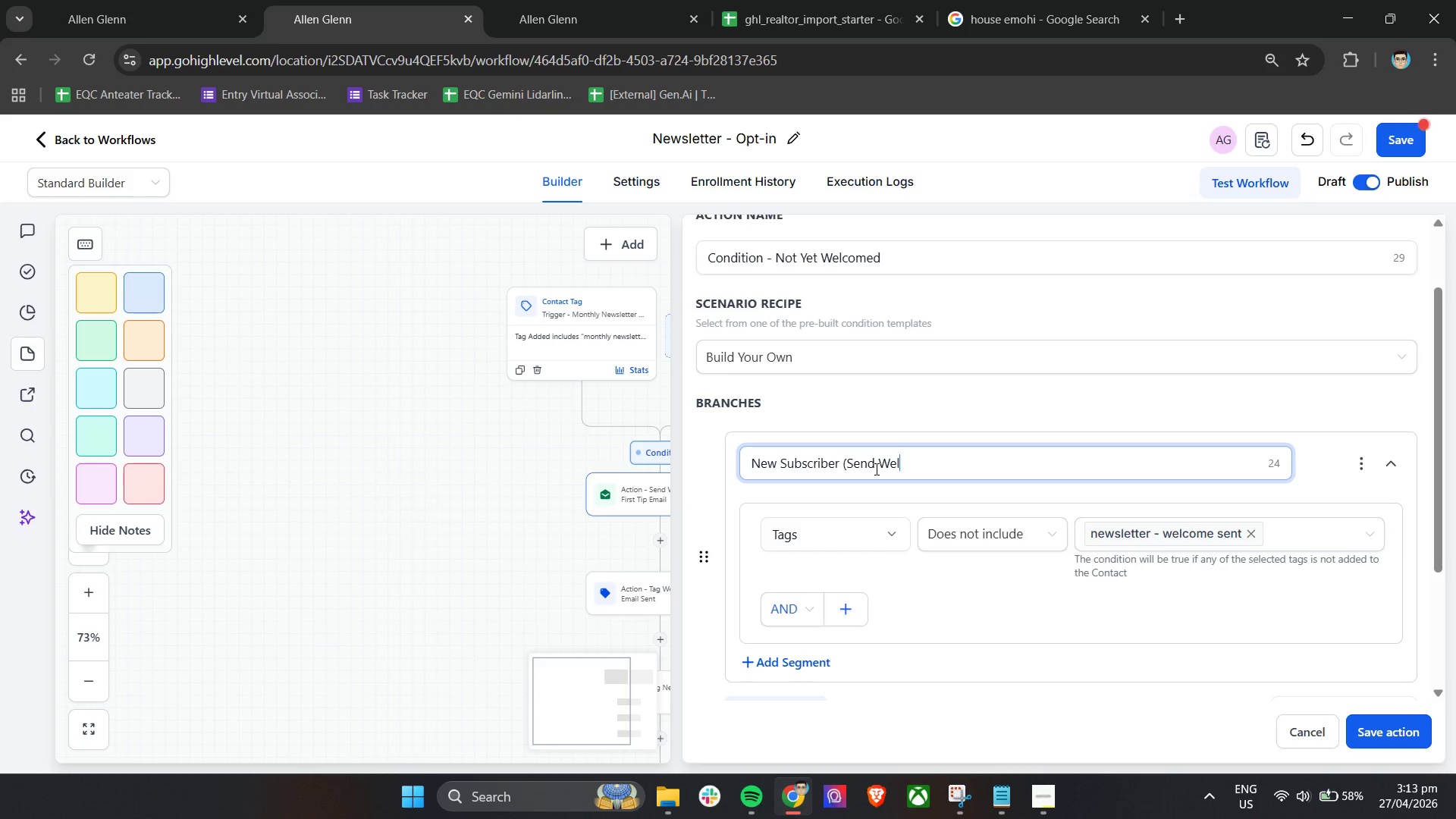 
hold_key(key=ShiftLeft, duration=0.88)
 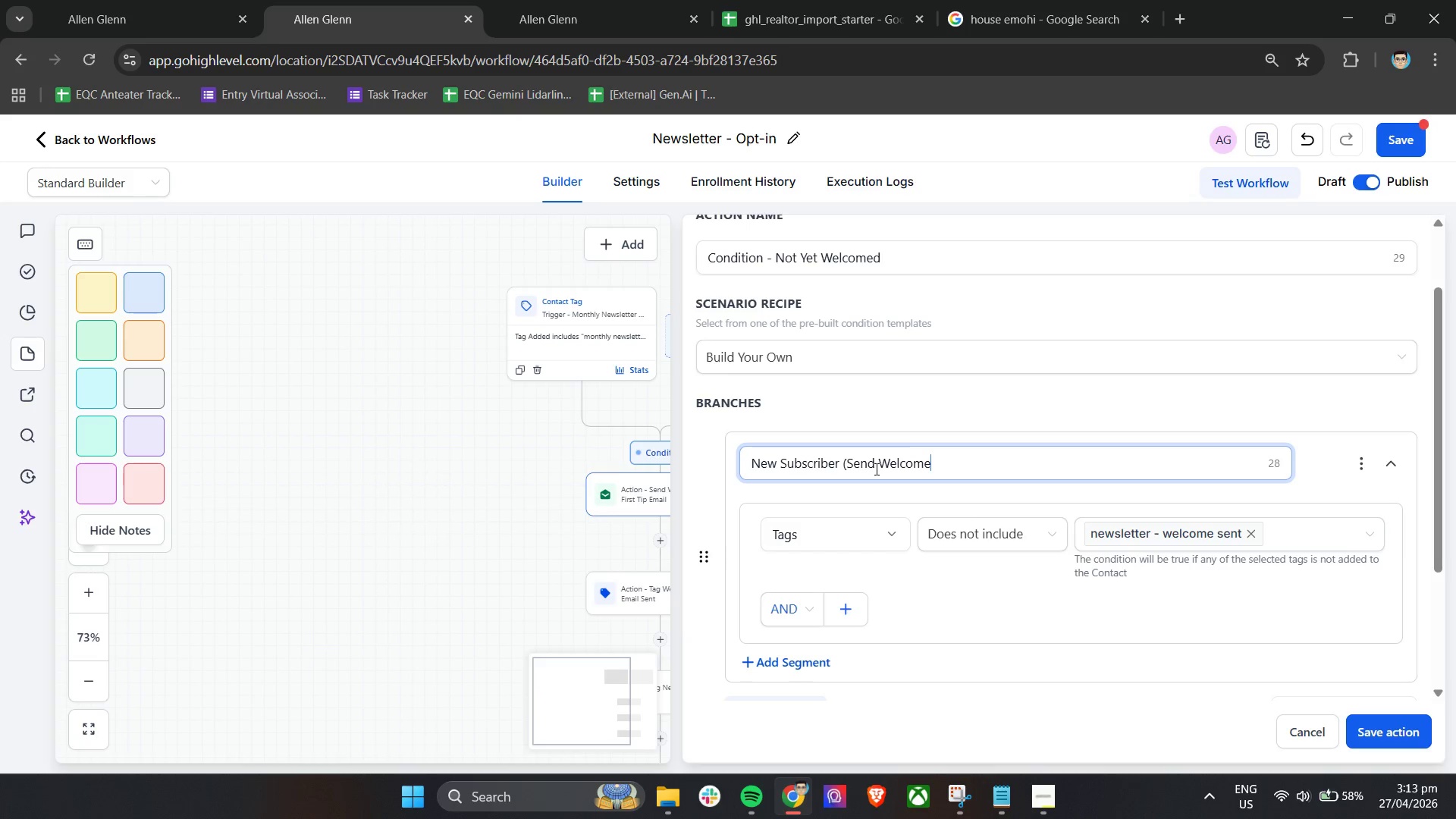 
hold_key(key=ShiftLeft, duration=0.83)
 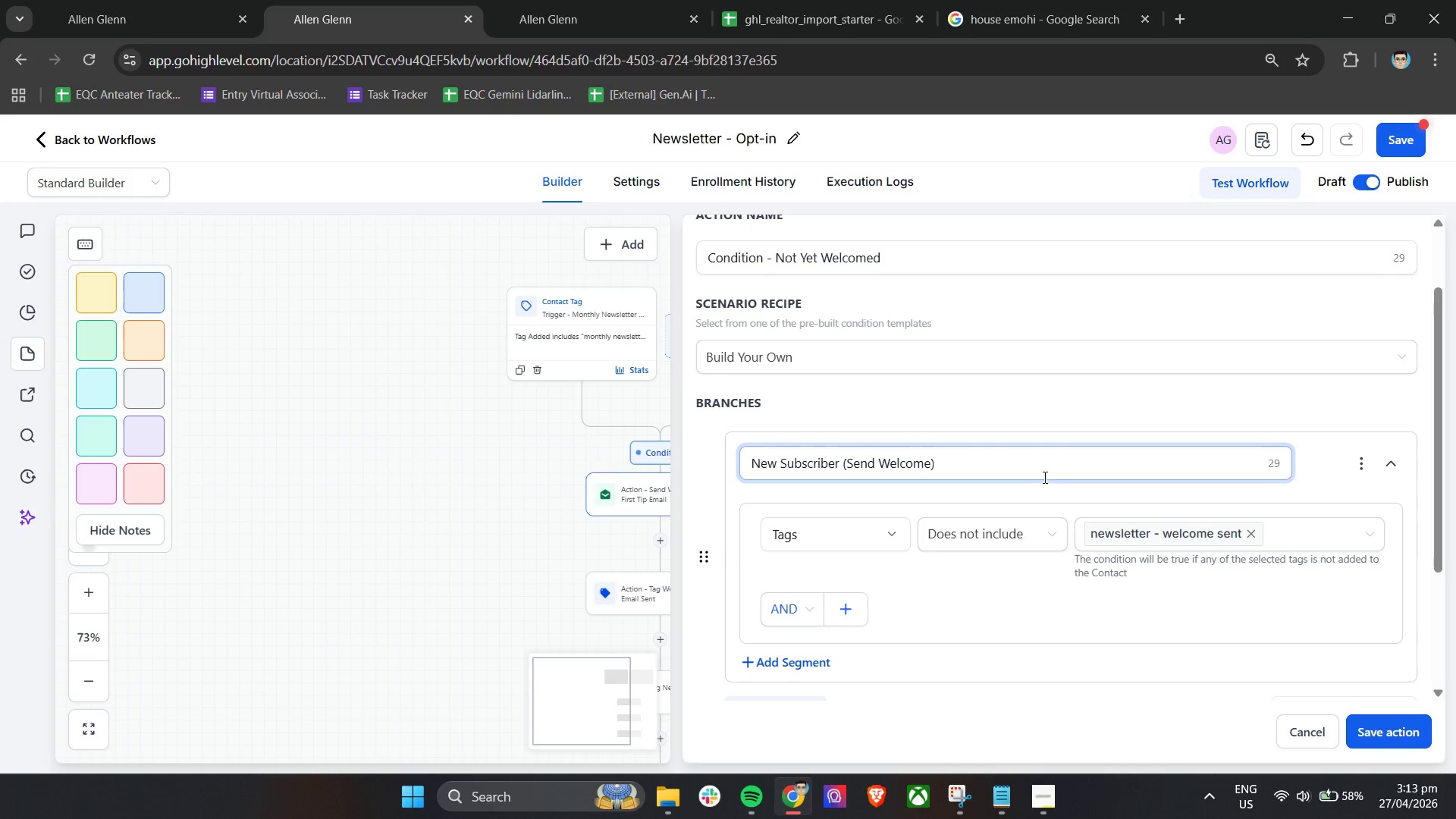 
scroll: coordinate [1206, 588], scroll_direction: down, amount: 4.0
 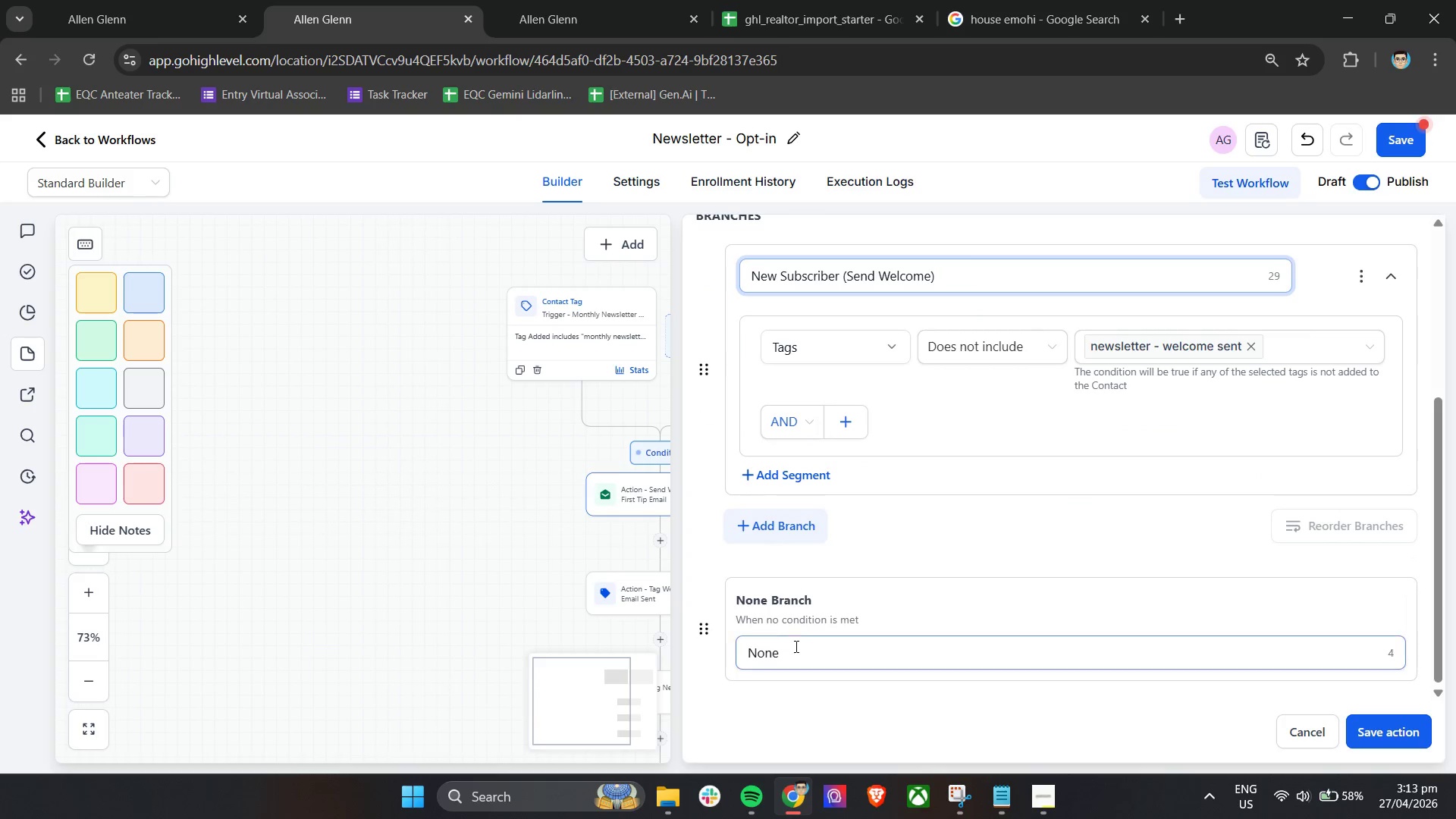 
double_click([795, 646])
 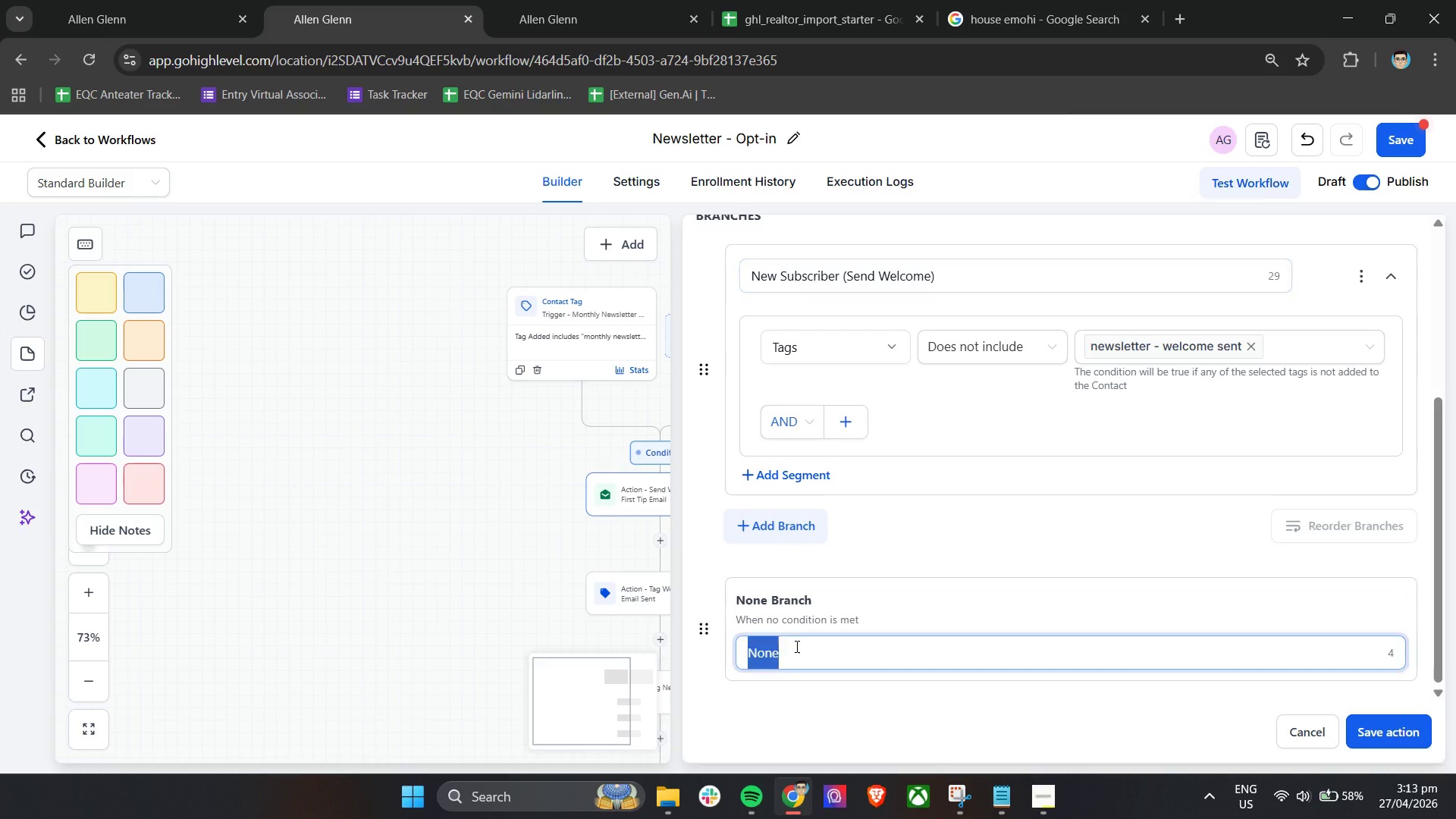 
triple_click([795, 646])
 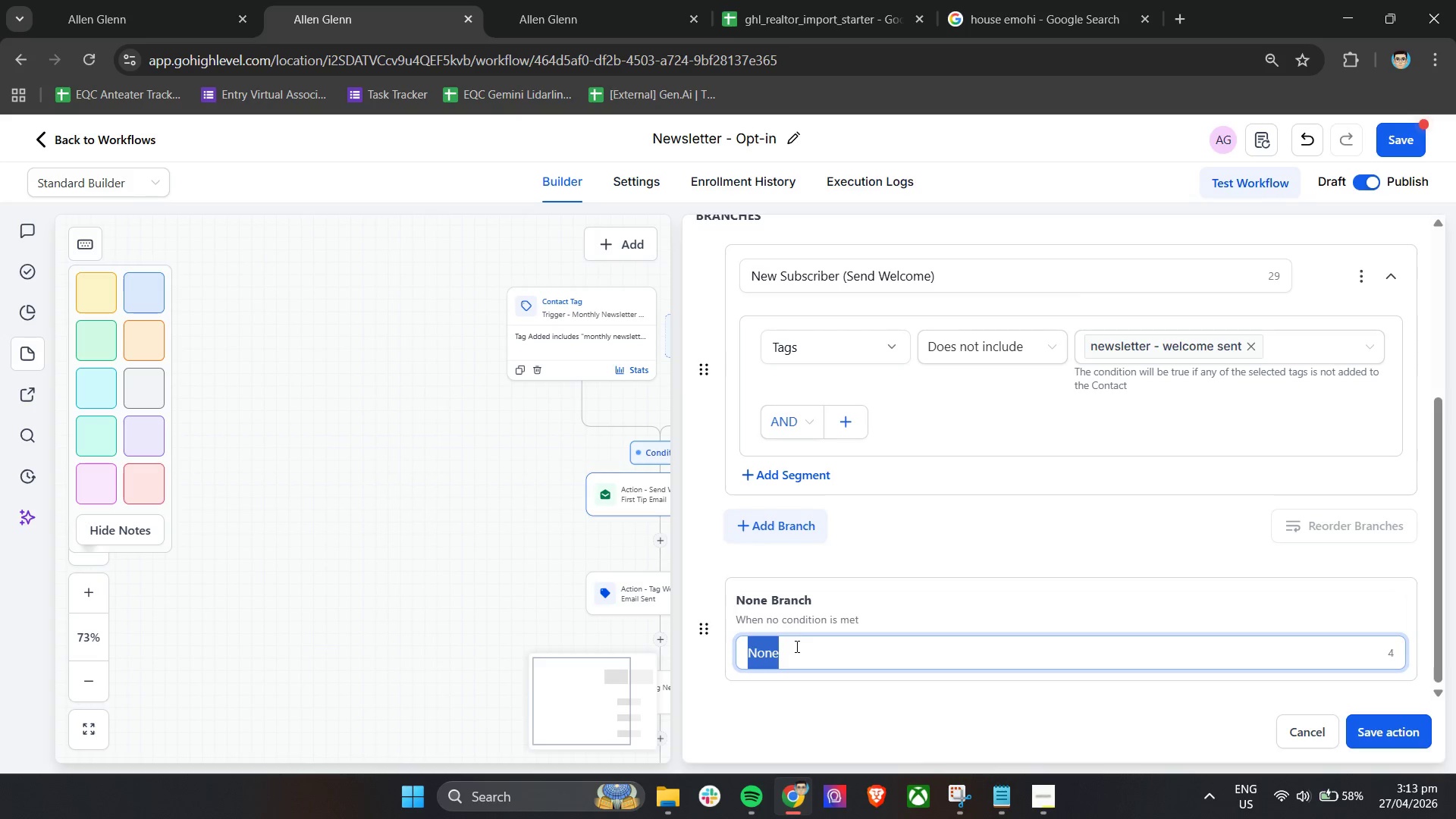 
type(Ale)
key(Backspace)
type(ready WE)
key(Backspace)
type(elcomed (EX)
key(Backspace)
type(xit))
 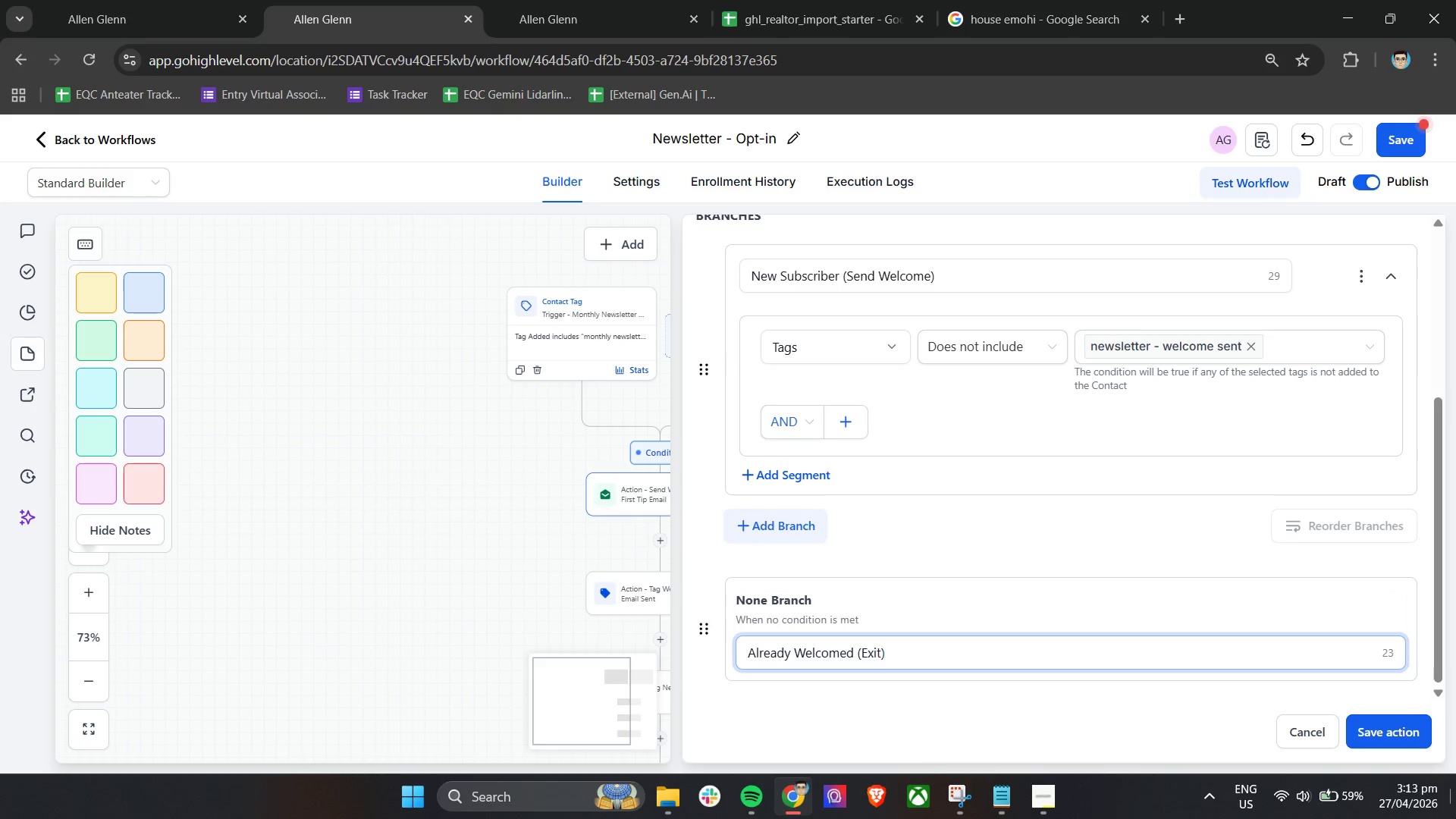 
left_click([1380, 726])
 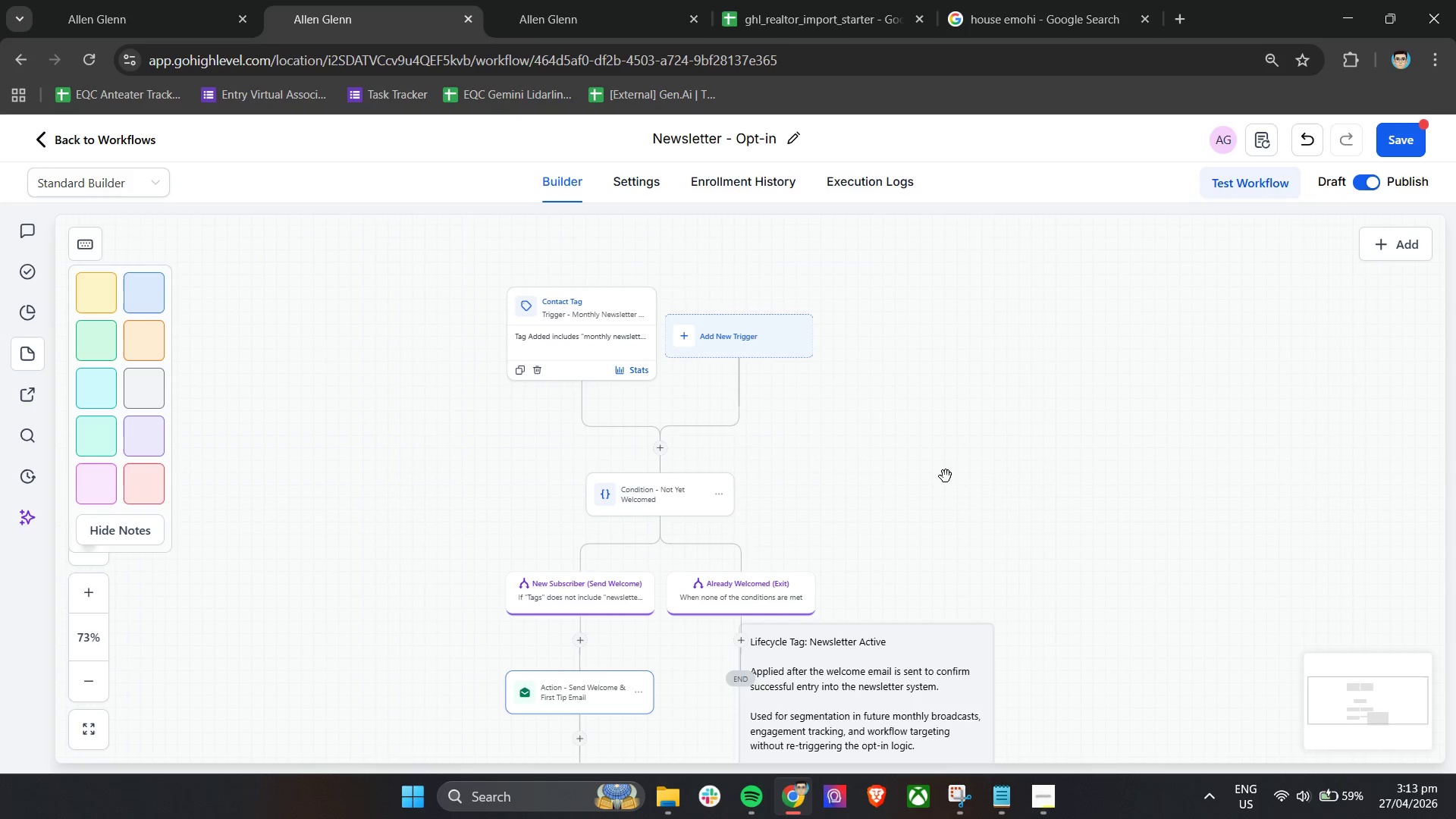 
scroll: coordinate [946, 476], scroll_direction: down, amount: 4.0
 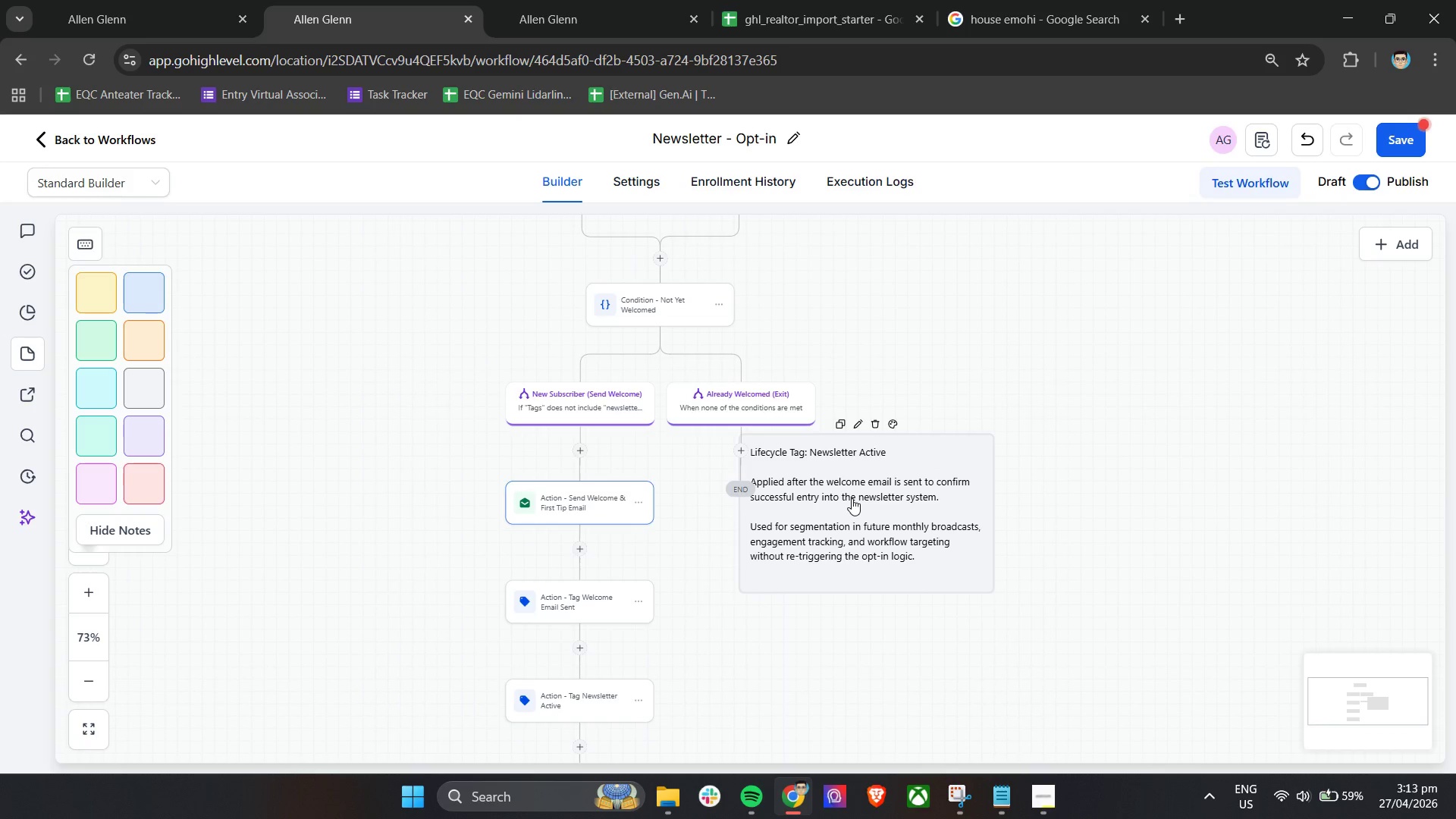 
left_click_drag(start_coordinate=[852, 498], to_coordinate=[774, 708])
 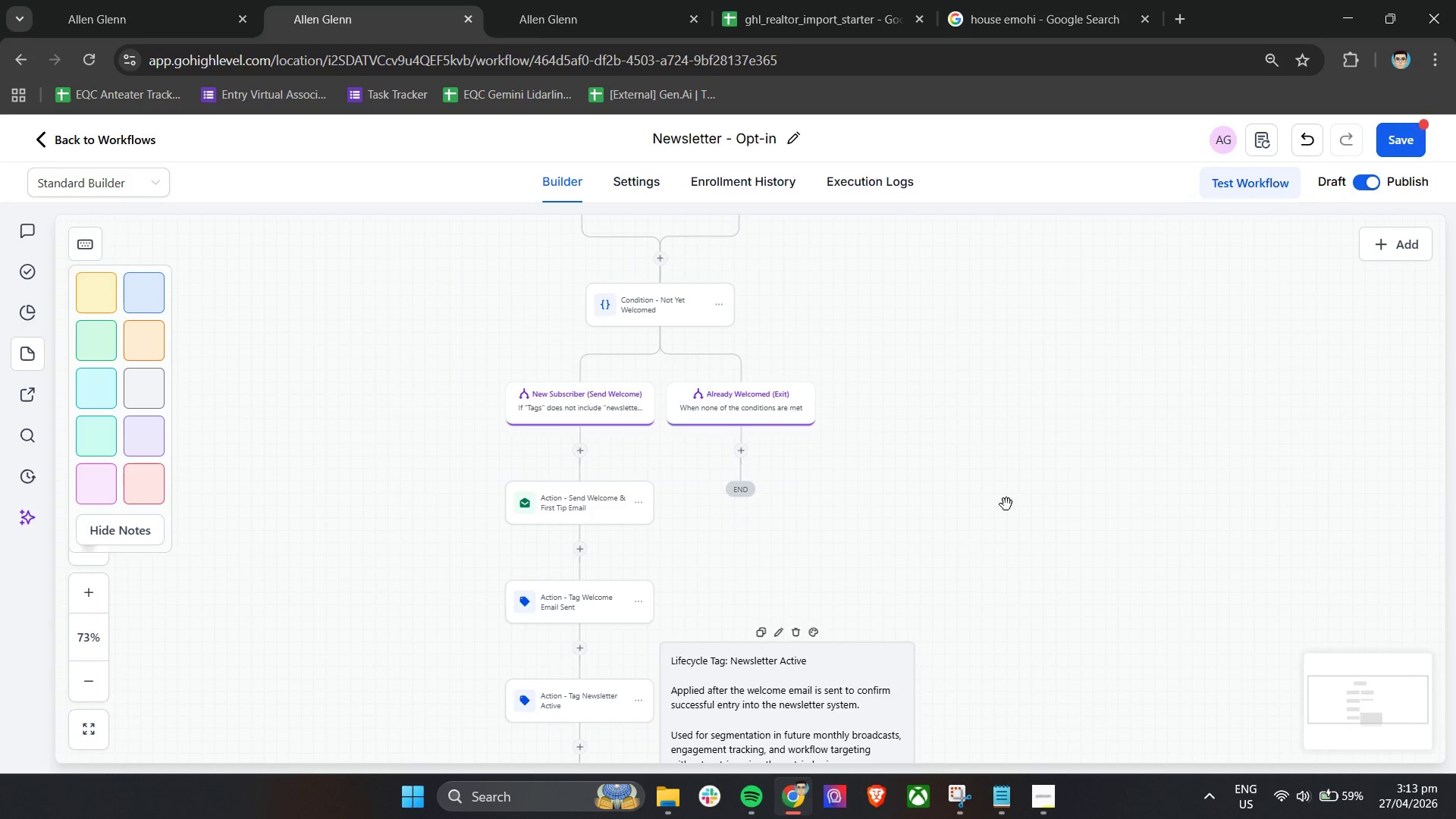 
left_click([1006, 504])
 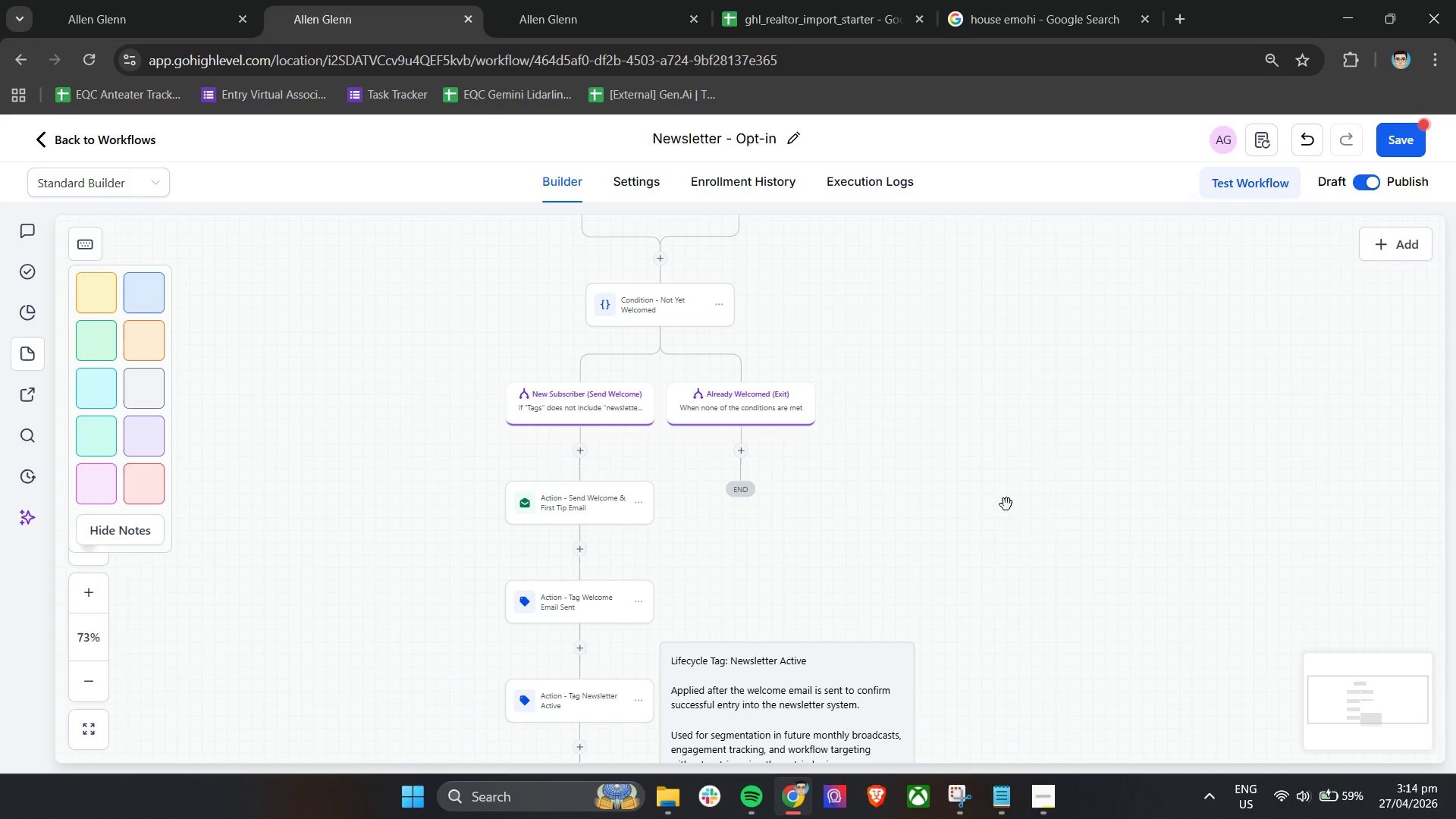 
wait(6.89)
 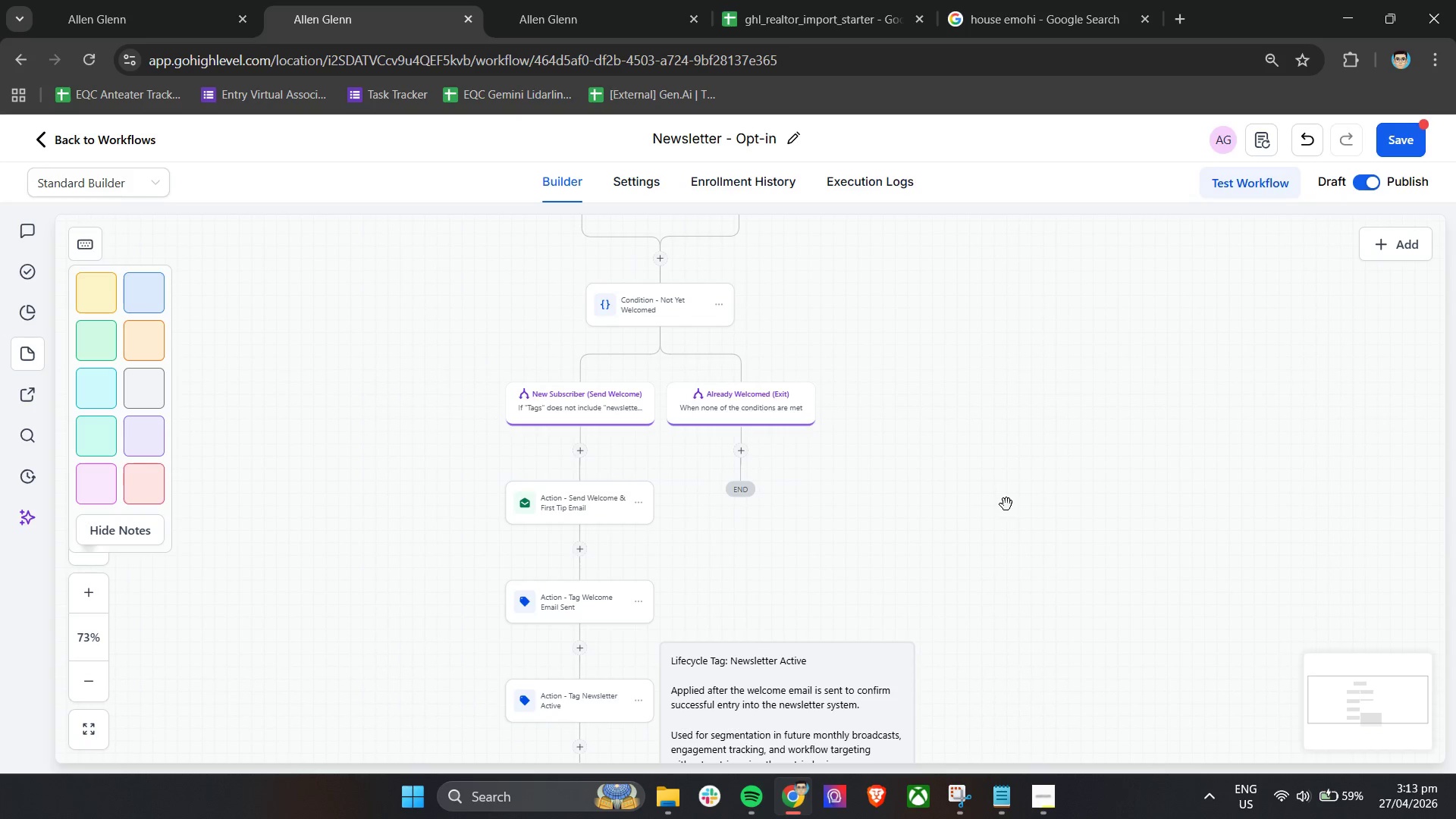 
scroll: coordinate [1006, 504], scroll_direction: up, amount: 3.0
 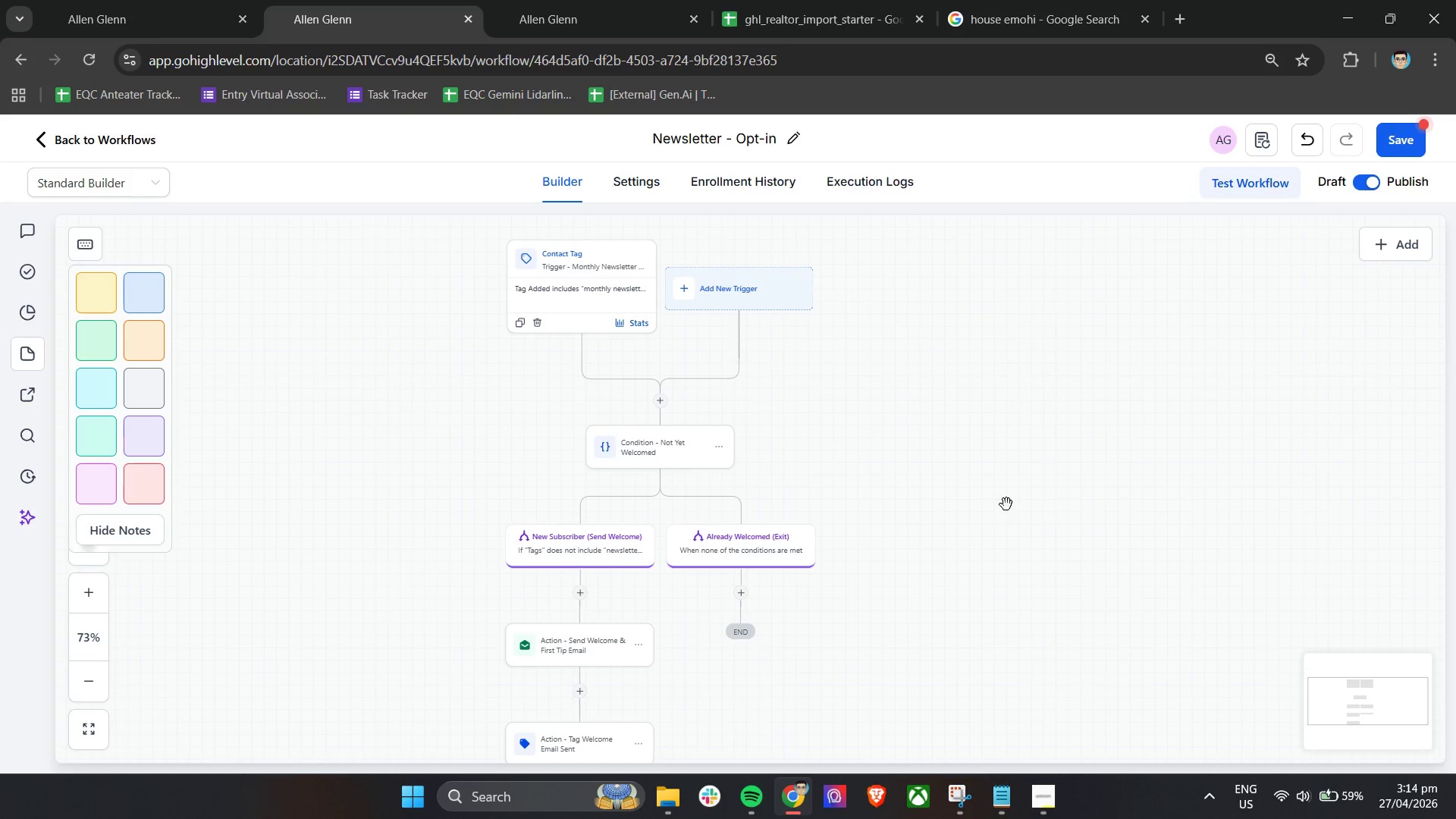 
wait(32.54)
 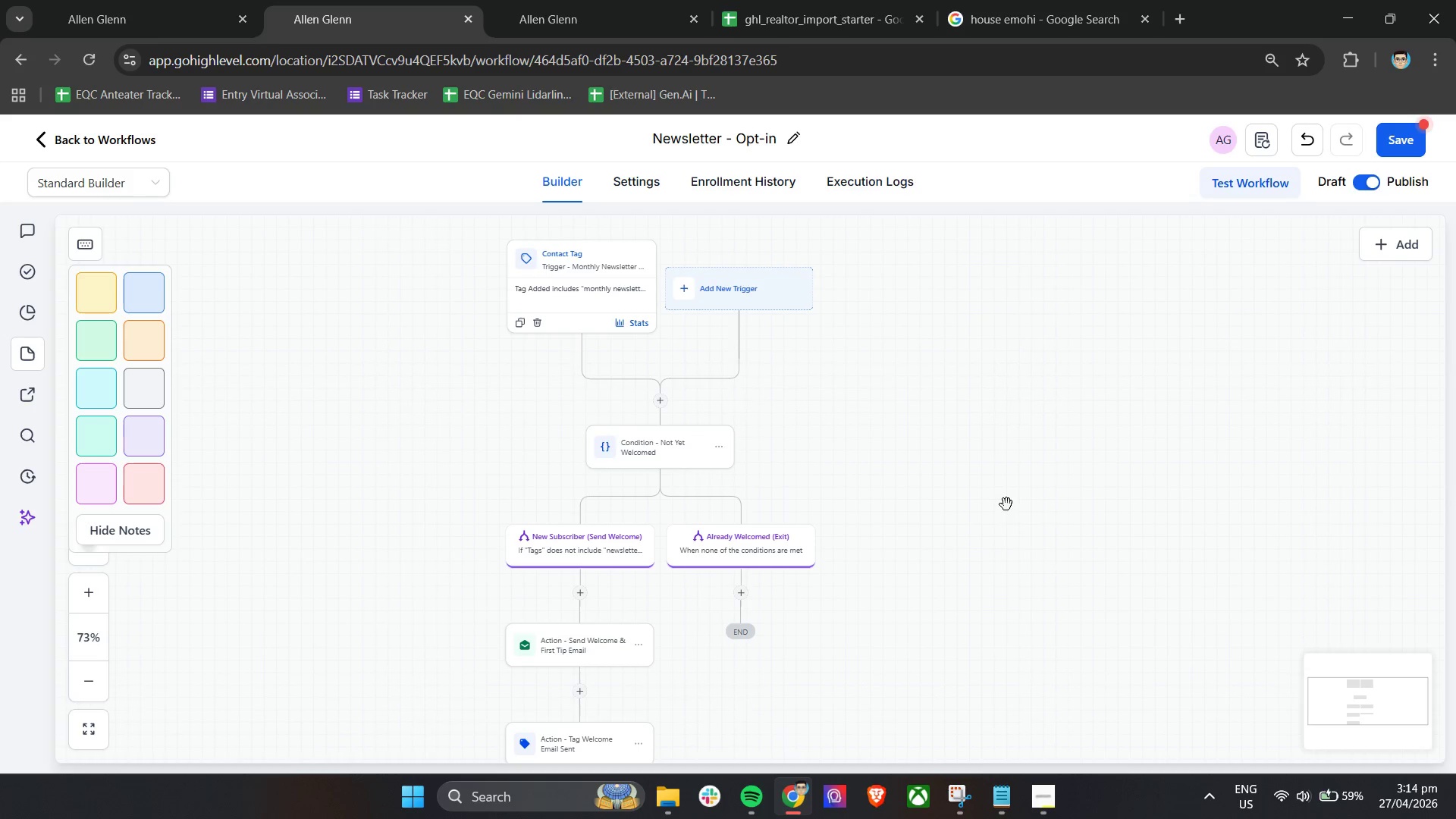 
double_click([554, 544])
 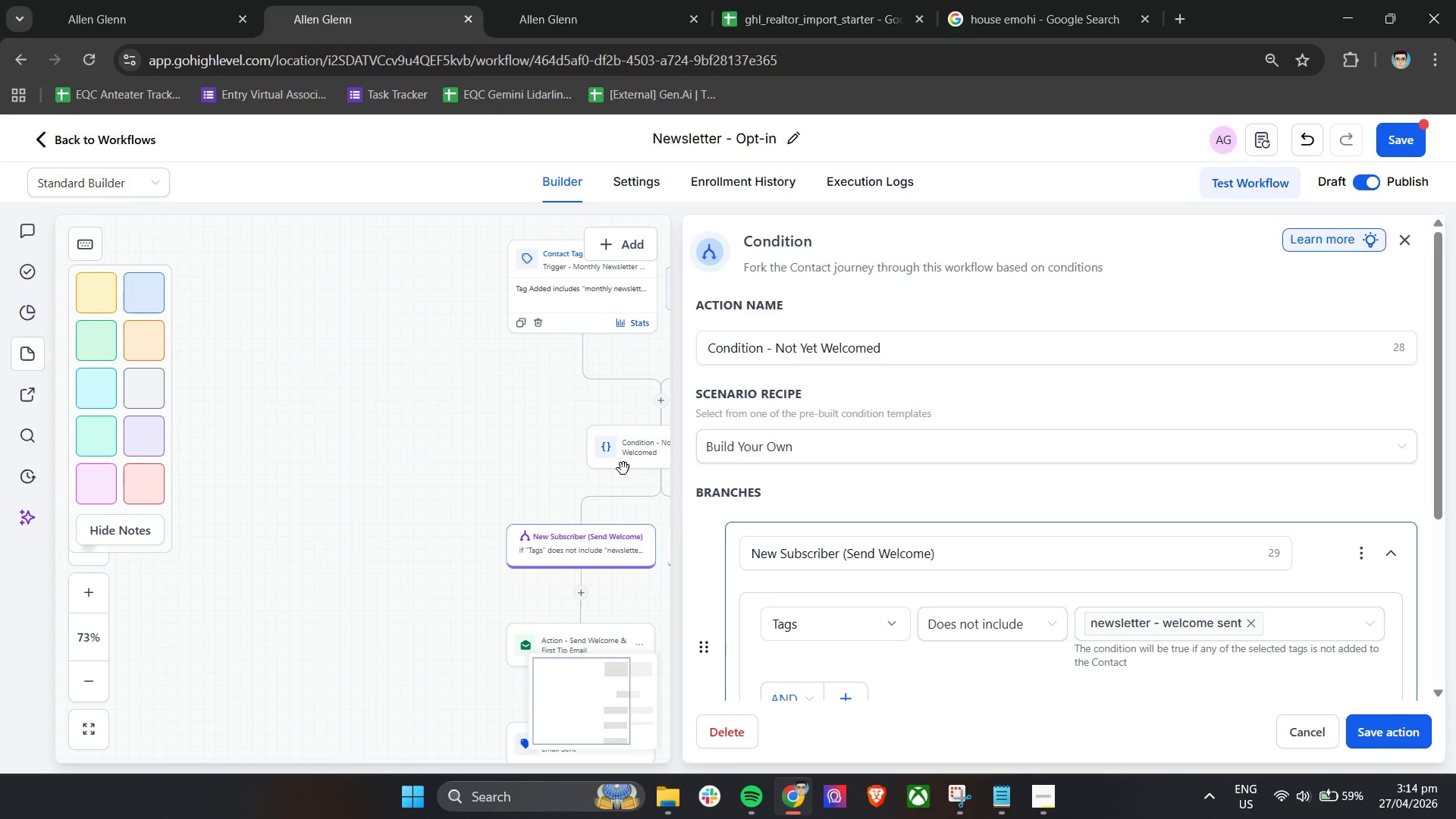 
wait(16.51)
 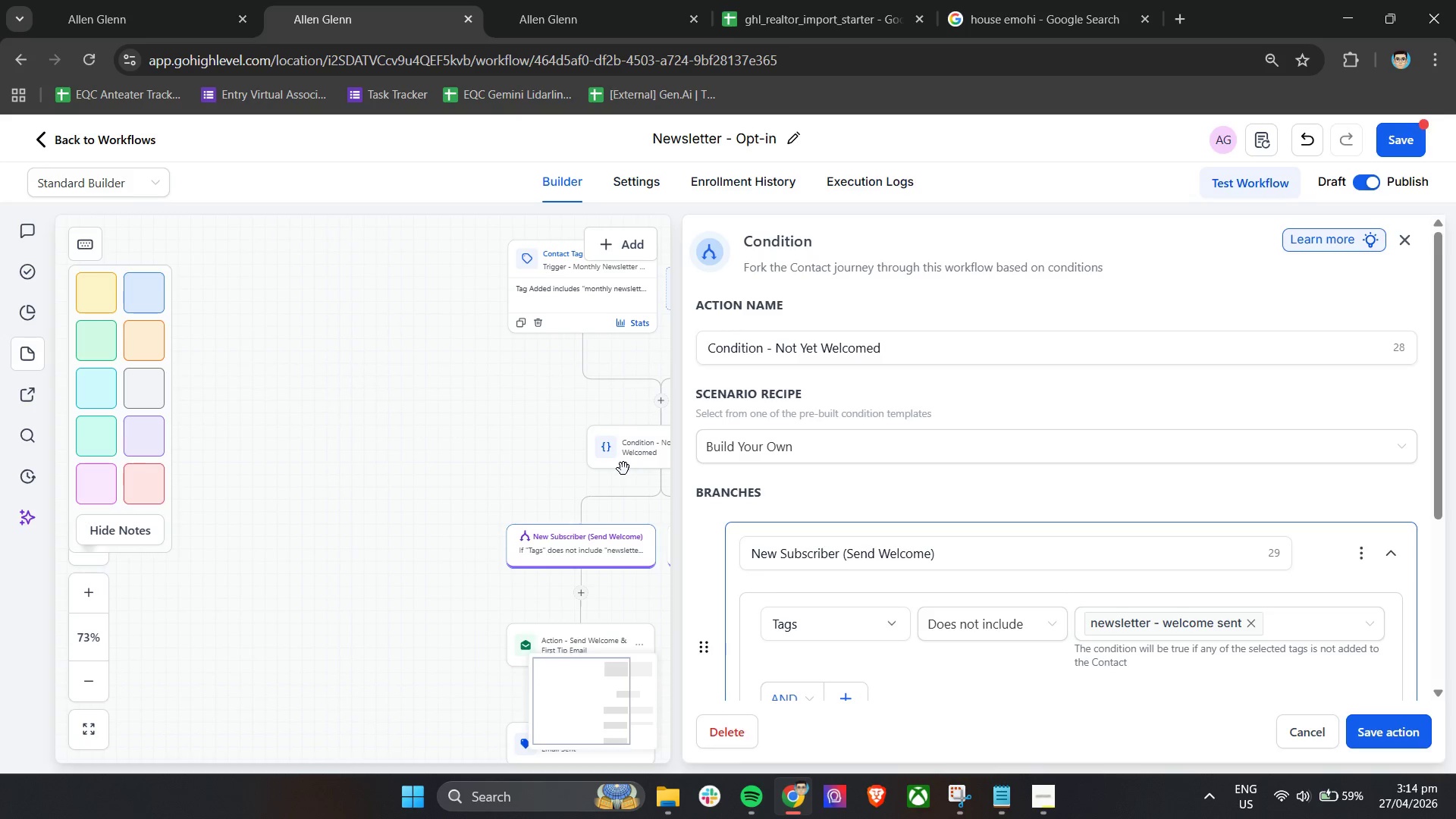 
left_click([748, 553])
 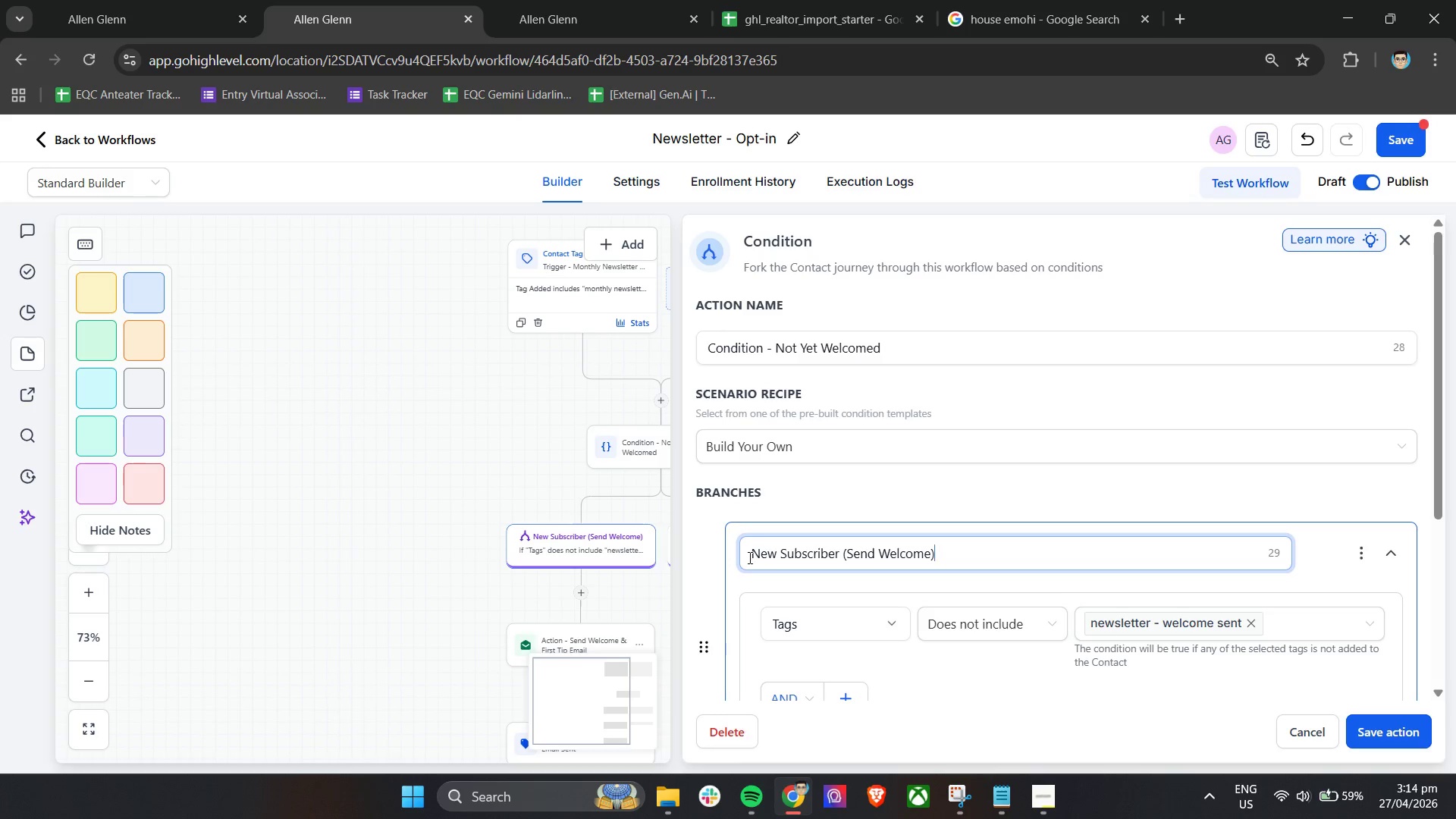 
left_click([752, 559])
 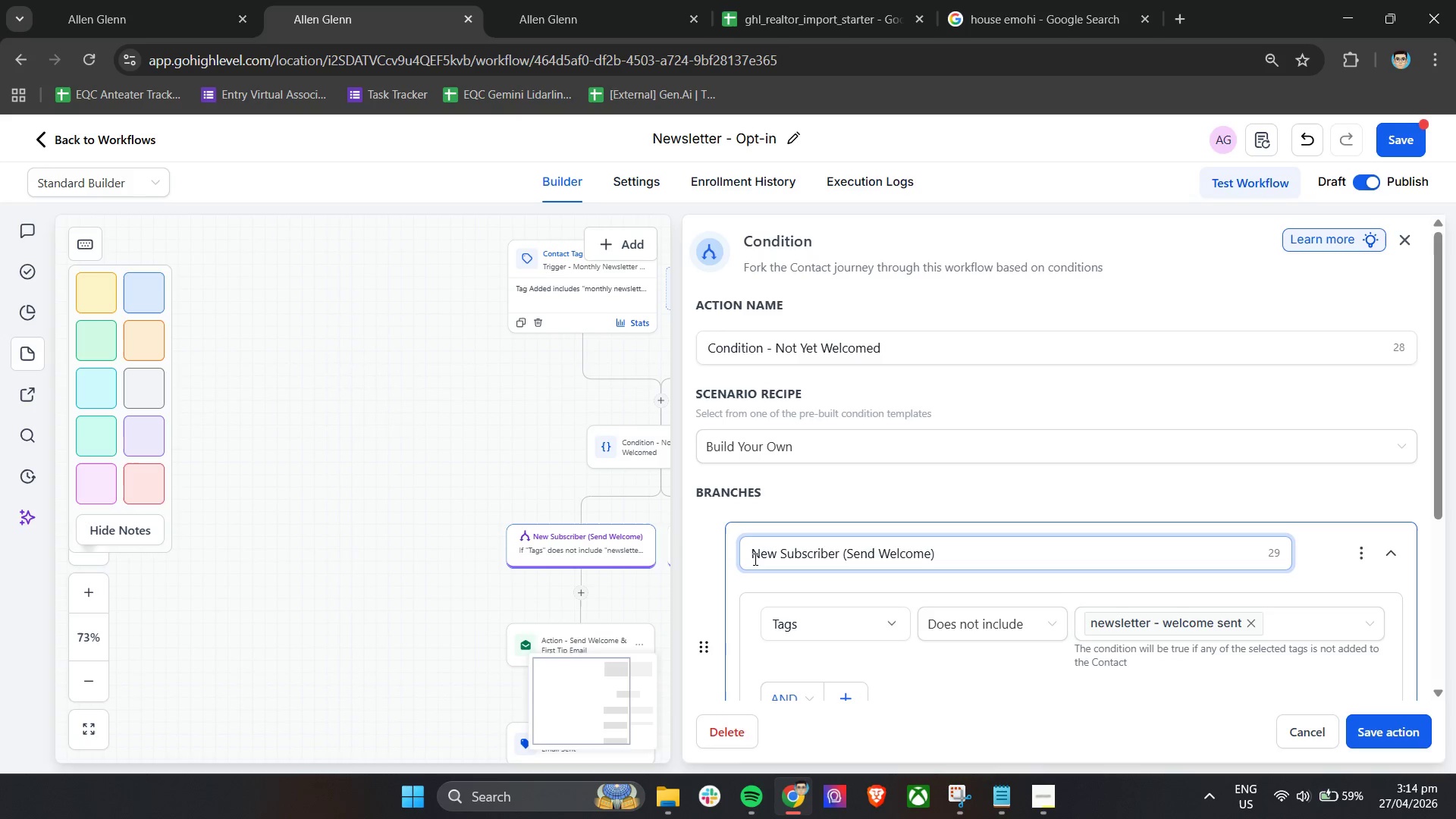 
type(Path - )
 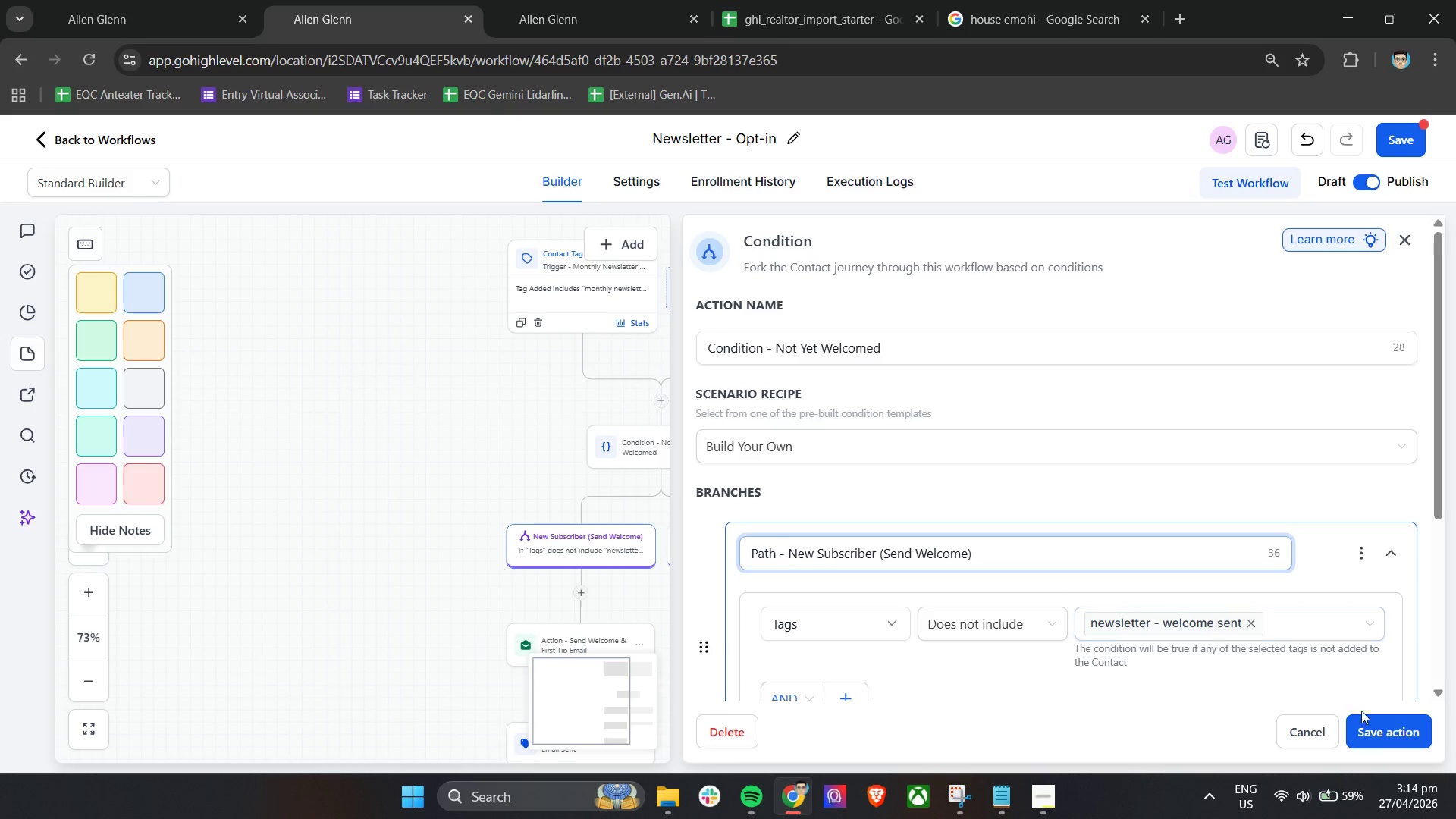 
left_click([1382, 726])
 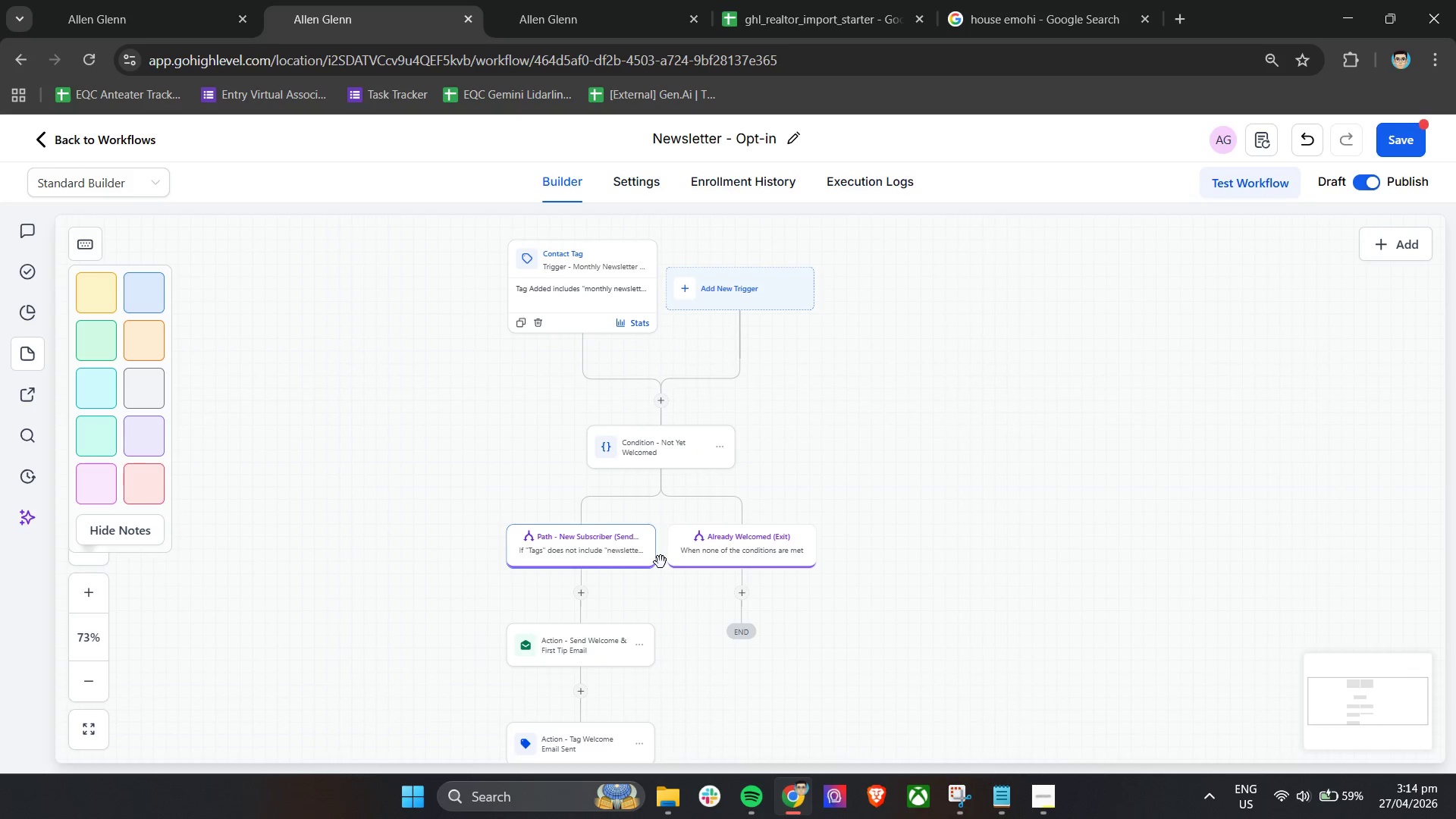 
left_click([708, 540])
 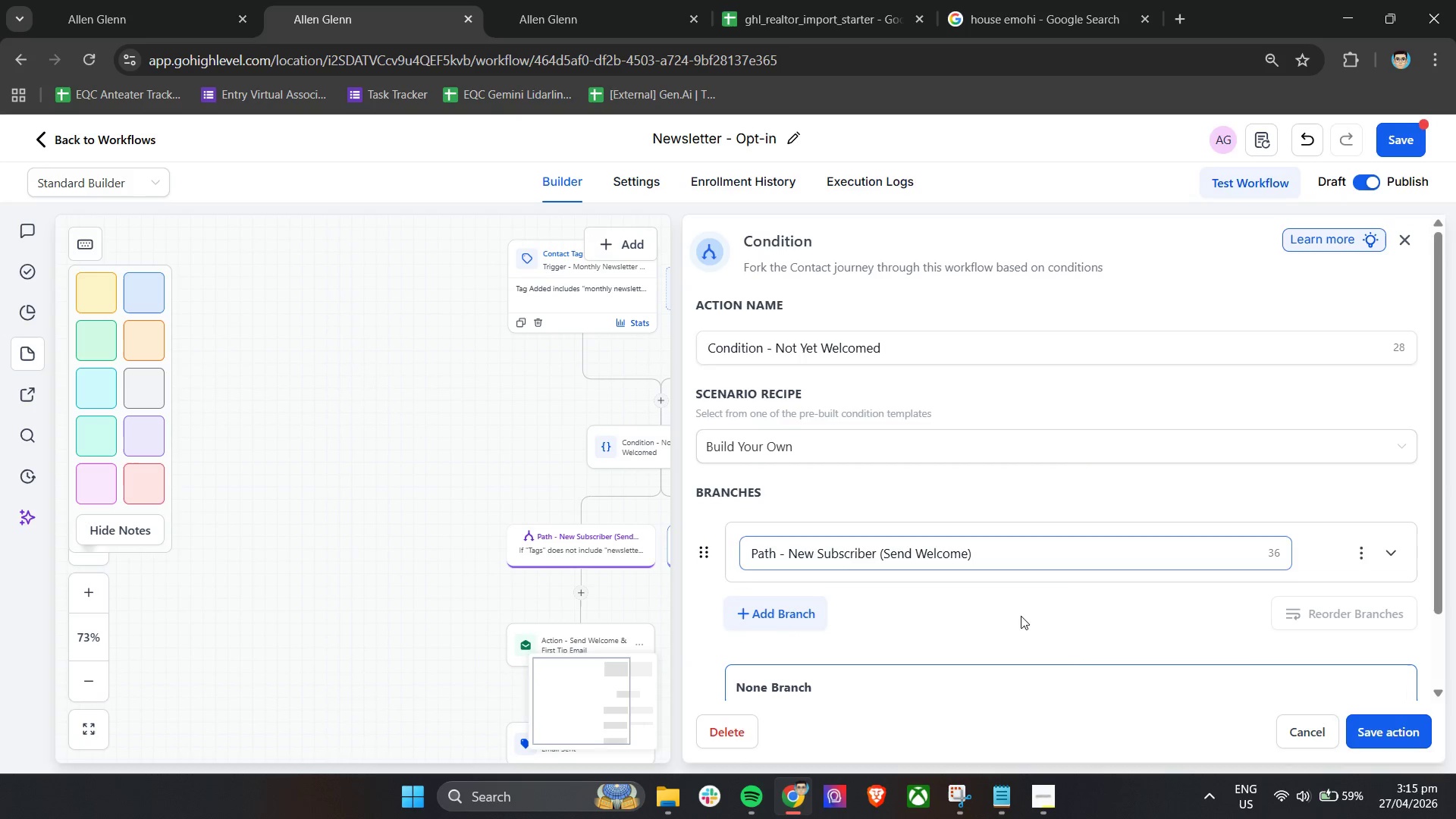 
left_click([1376, 722])
 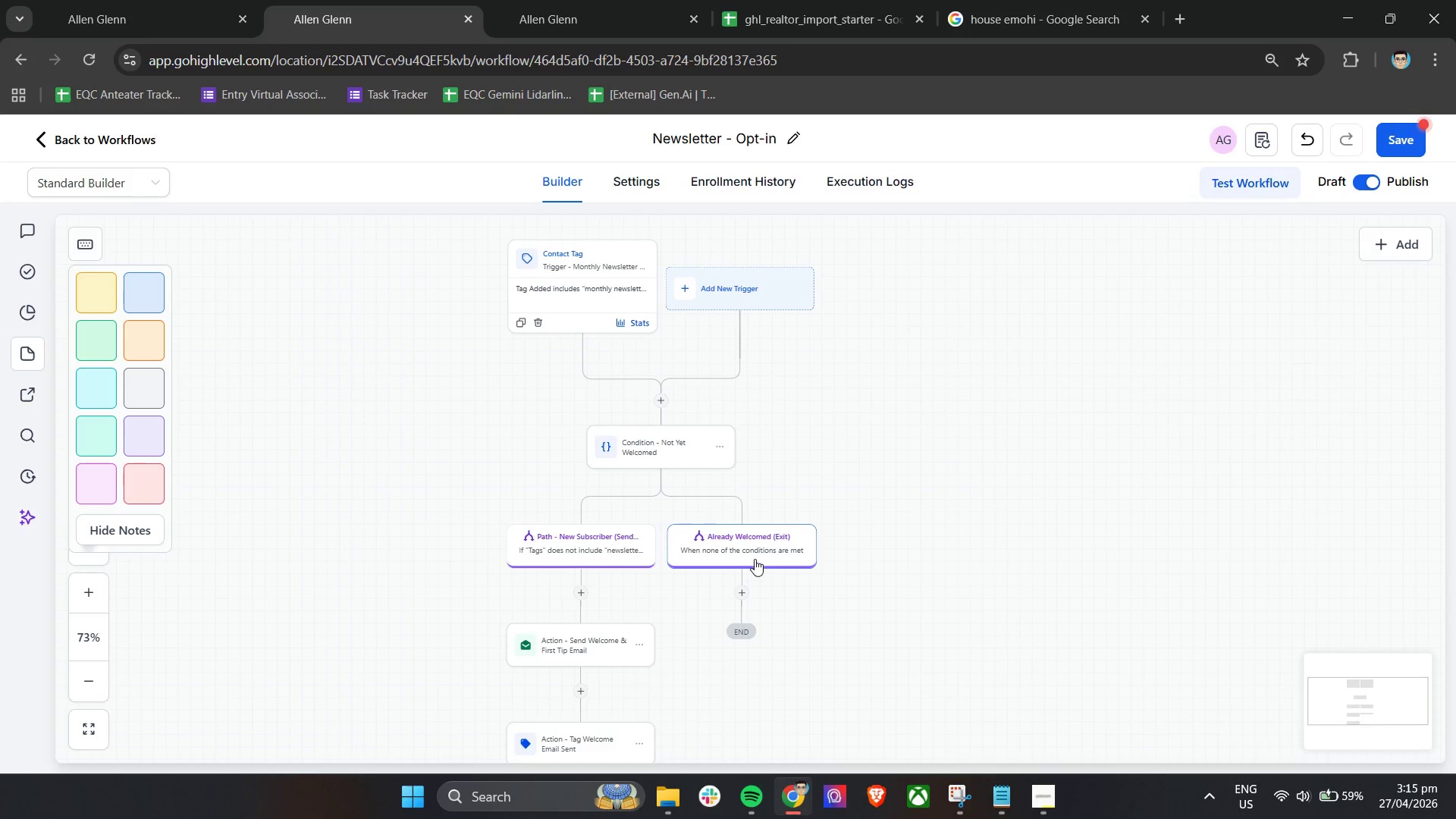 
left_click([755, 558])
 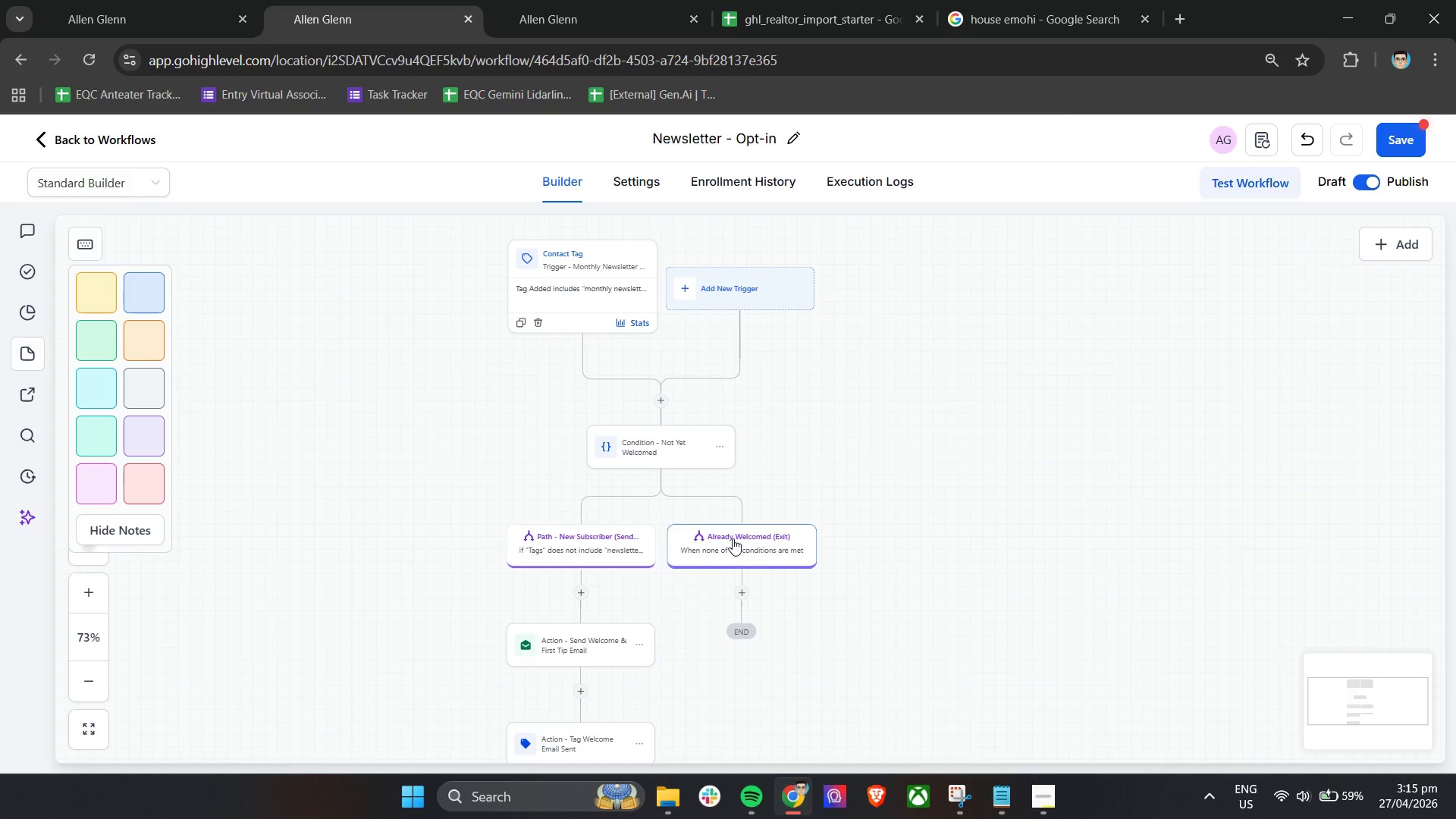 
double_click([733, 538])
 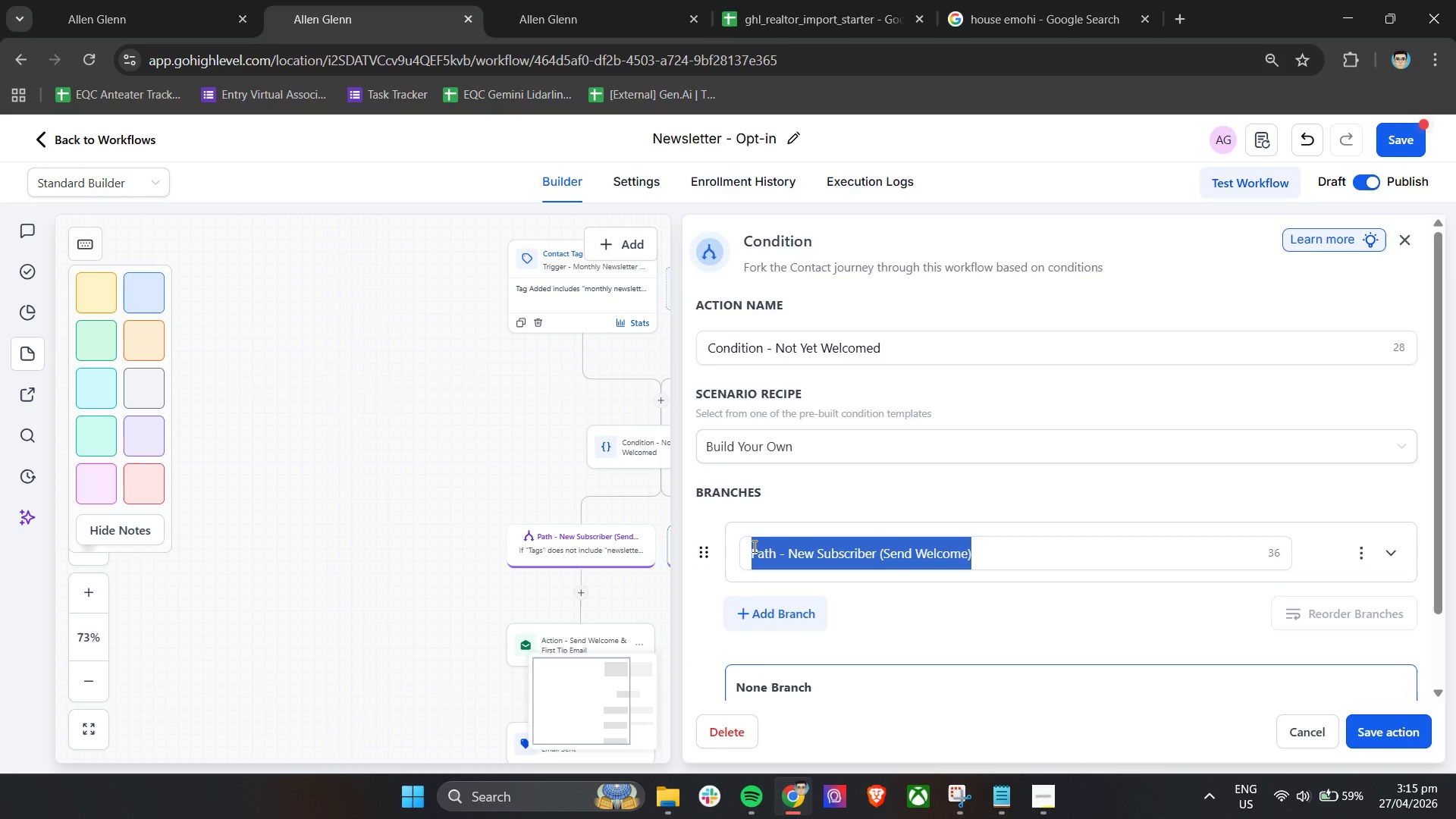 
scroll: coordinate [778, 546], scroll_direction: down, amount: 5.0
 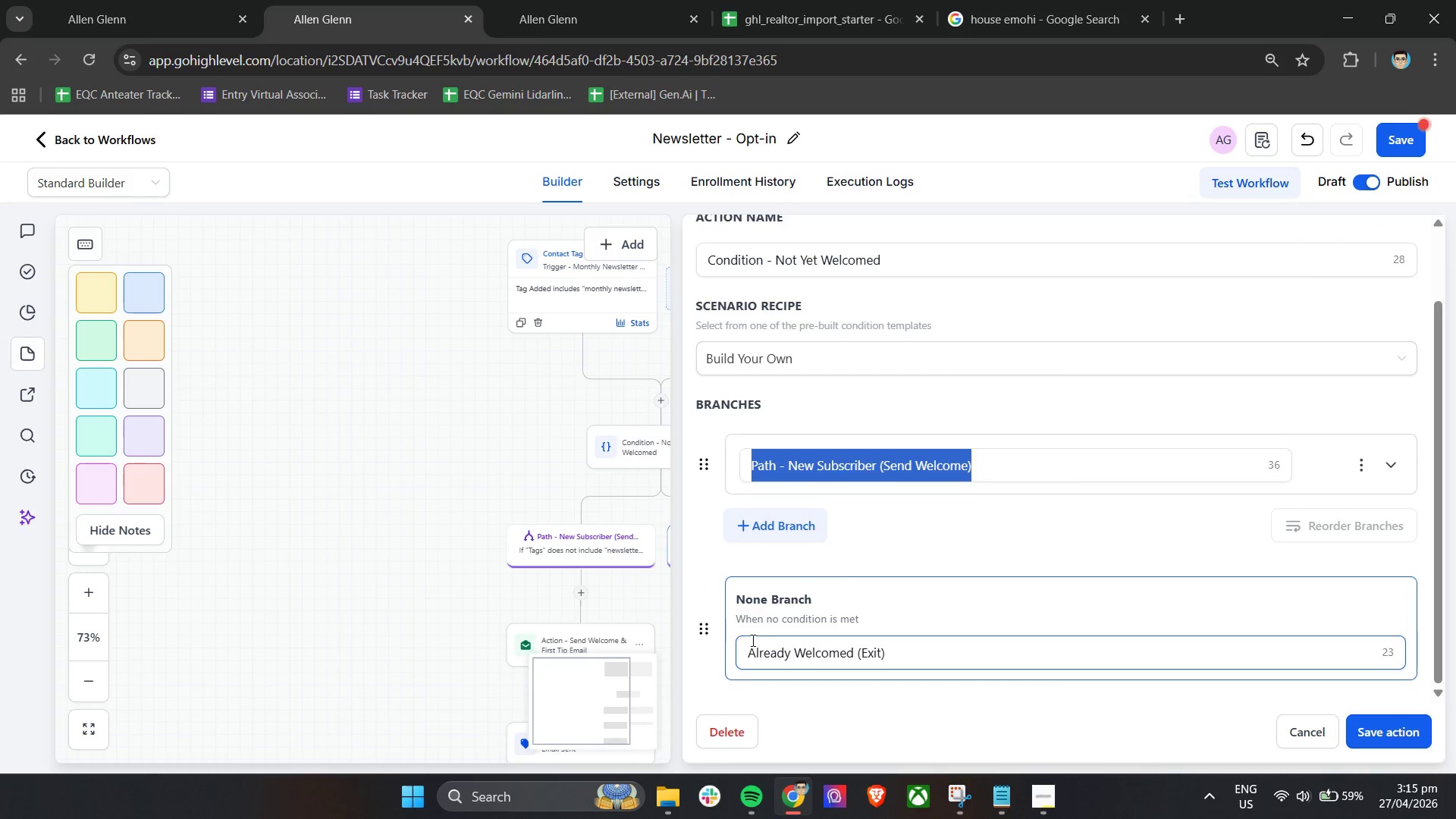 
left_click([749, 642])
 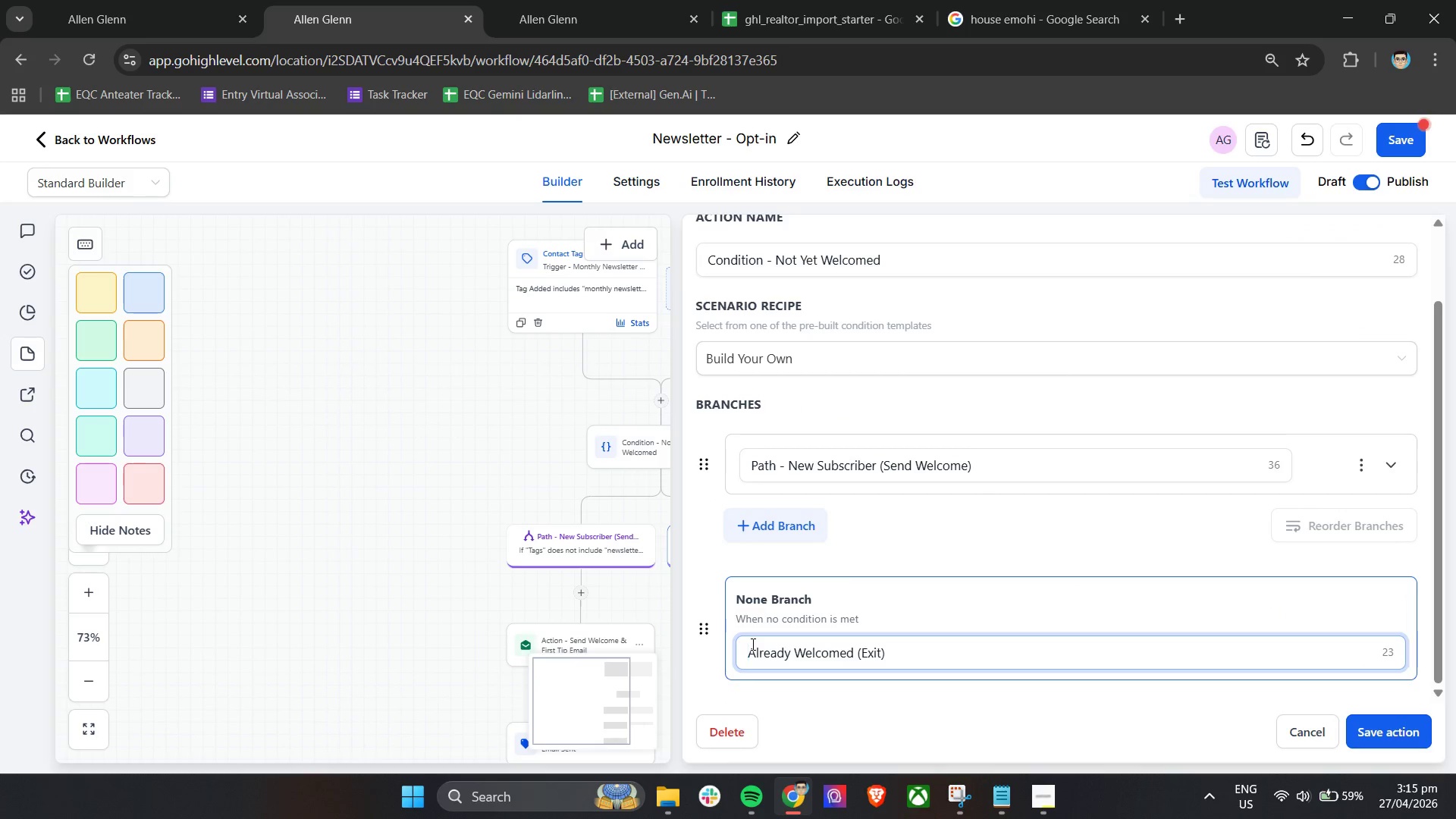 
type(Path )
 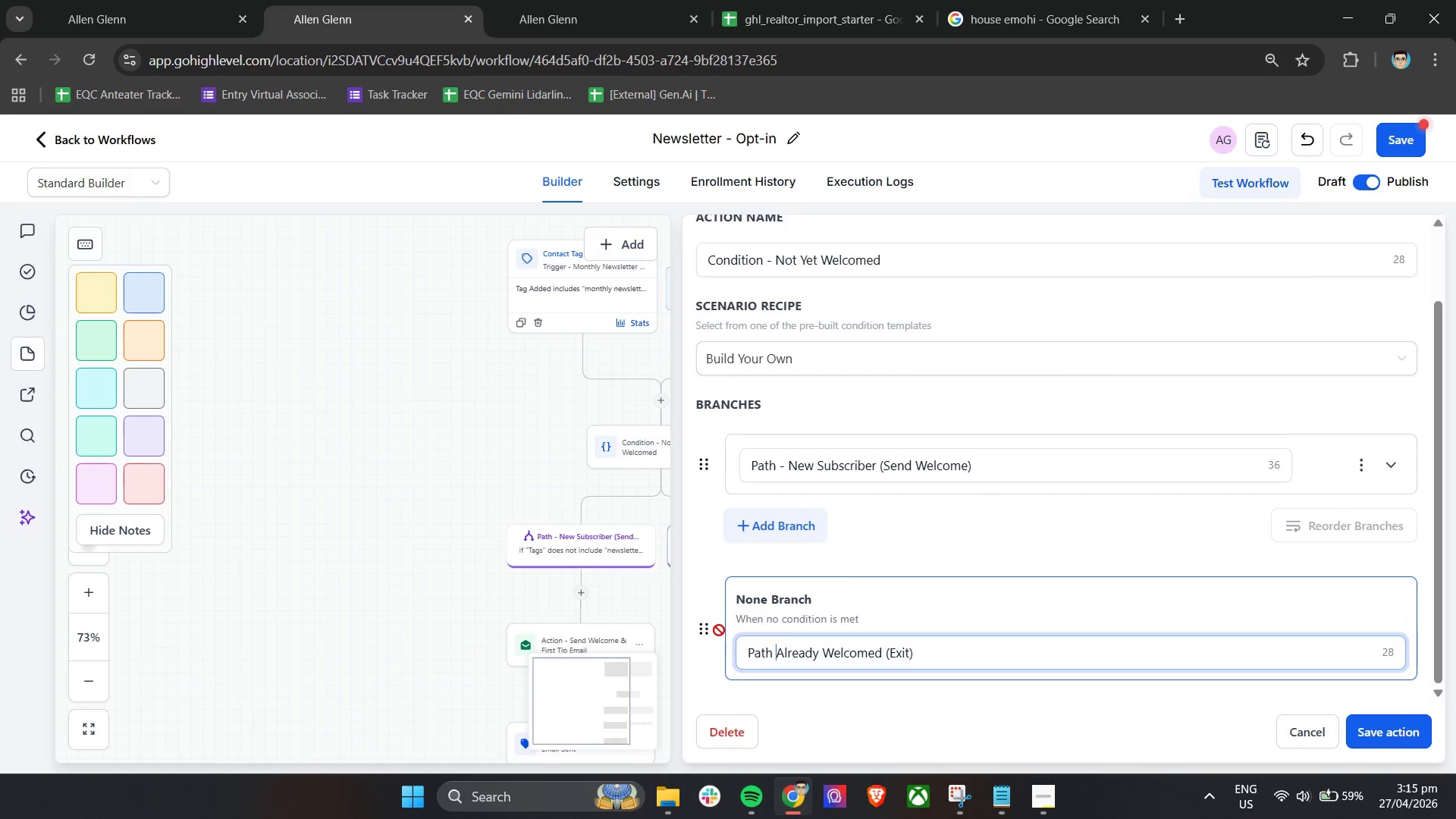 
key(Minus)
 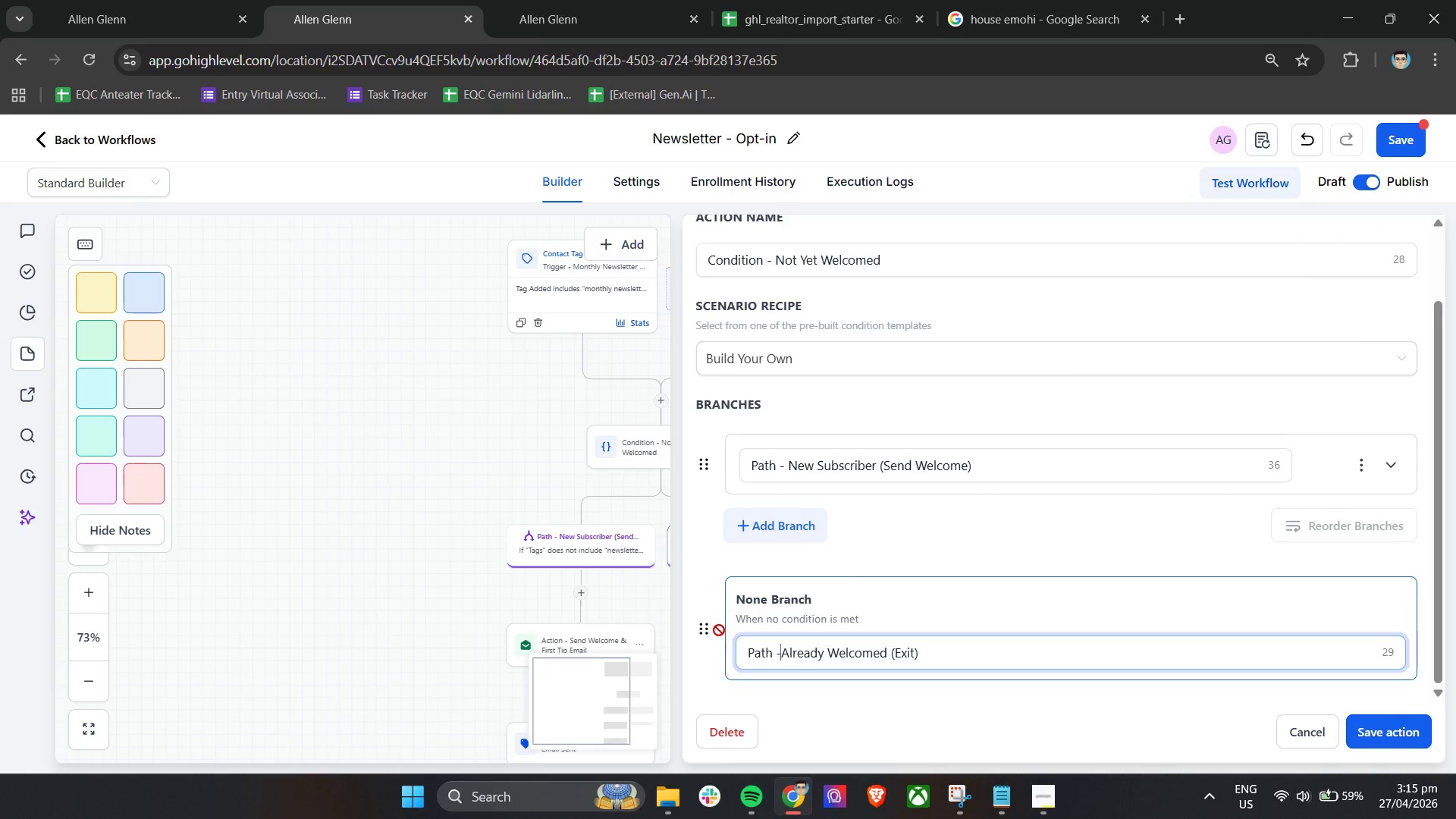 
key(Space)
 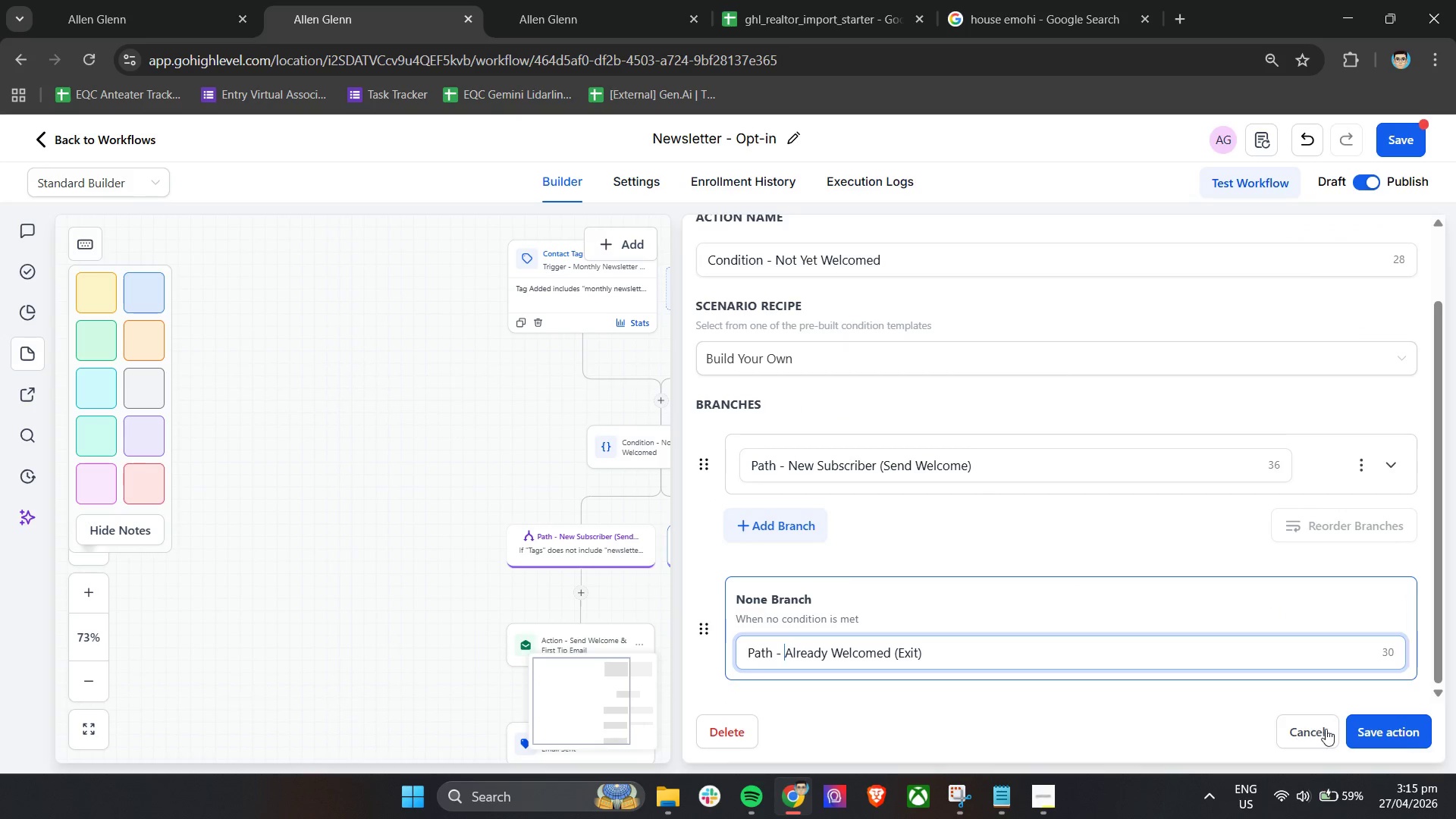 
left_click([1373, 742])
 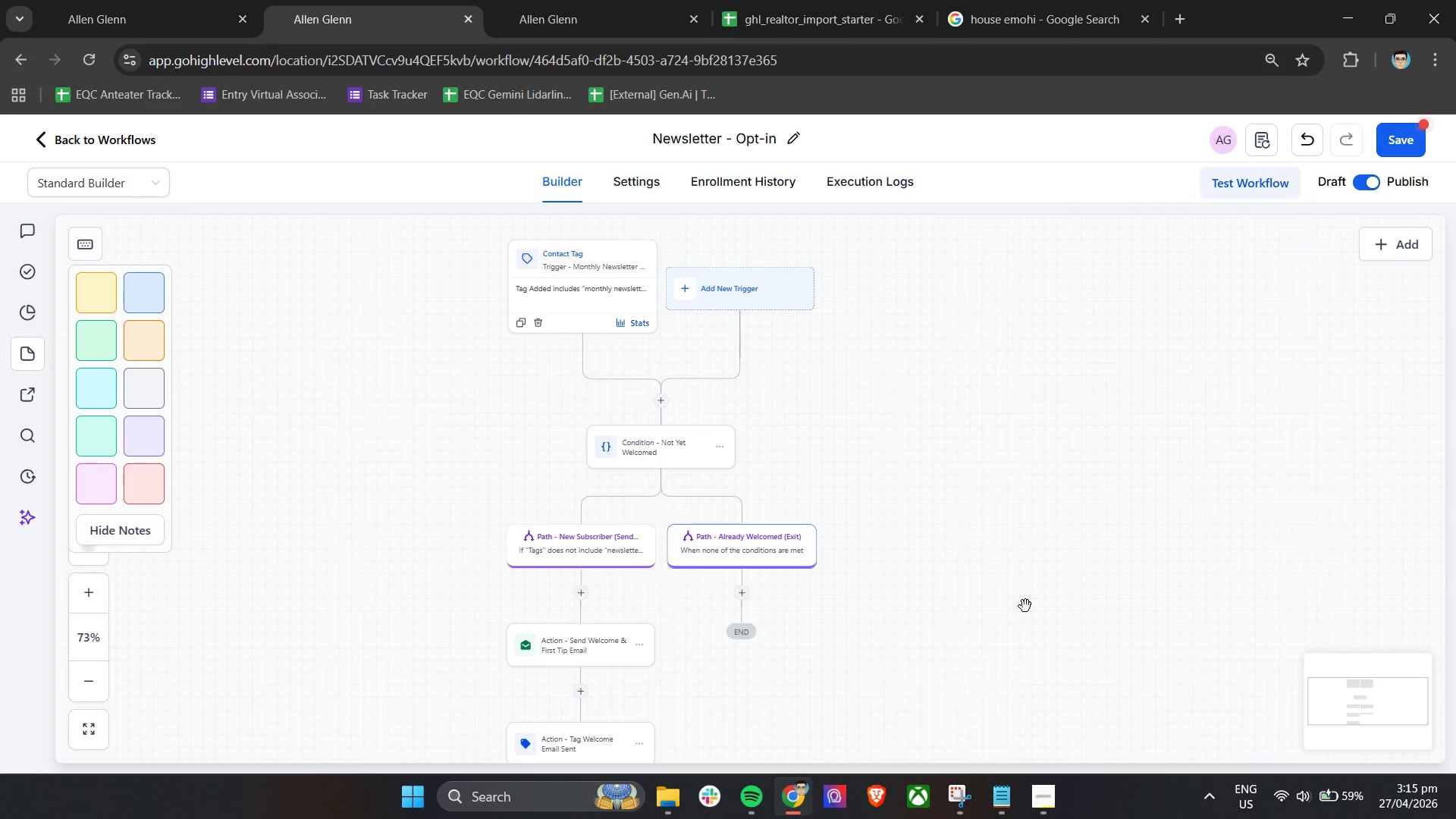 
wait(9.95)
 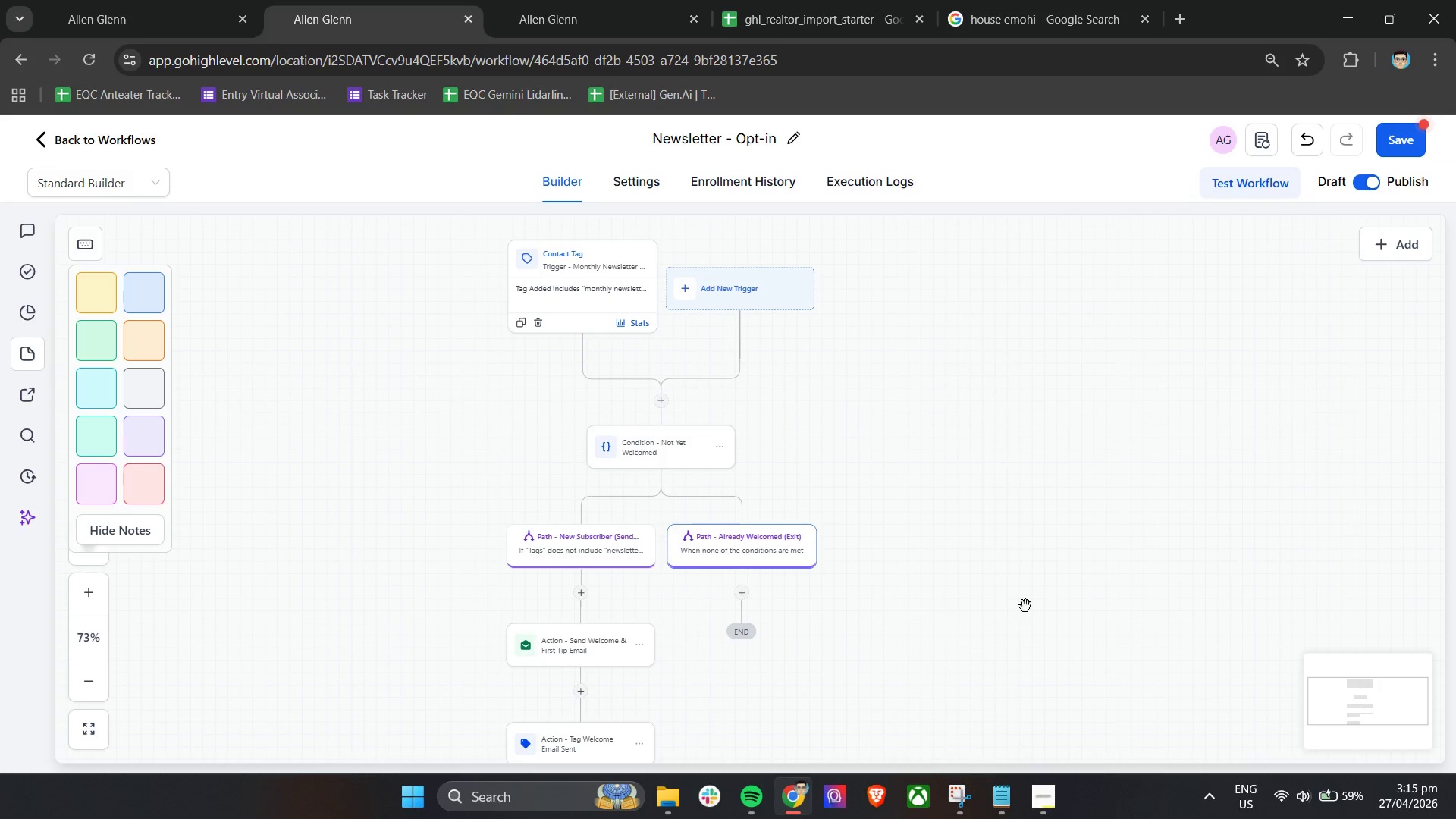 
double_click([685, 459])
 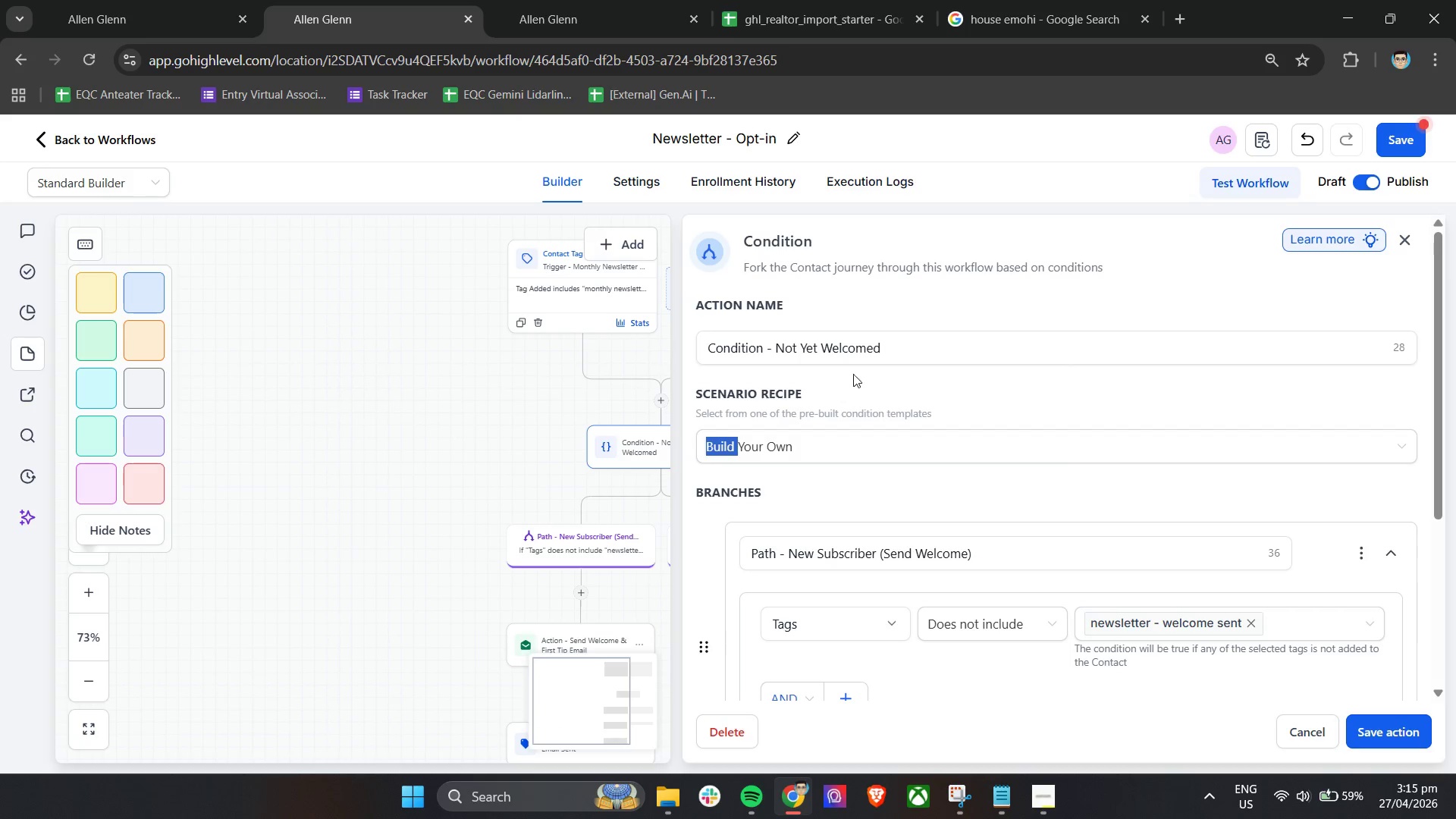 
left_click([894, 353])
 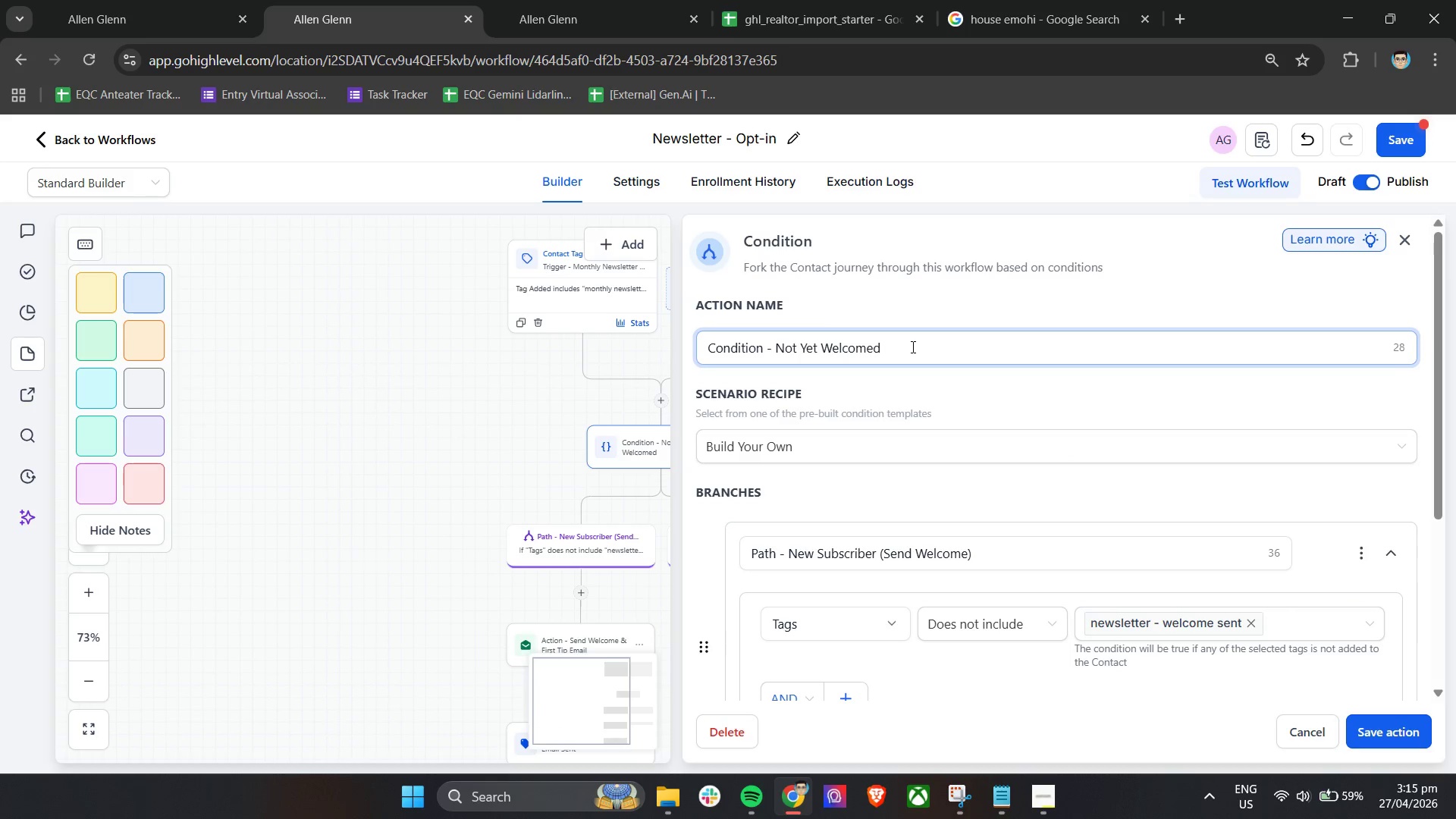 
left_click_drag(start_coordinate=[912, 347], to_coordinate=[777, 350])
 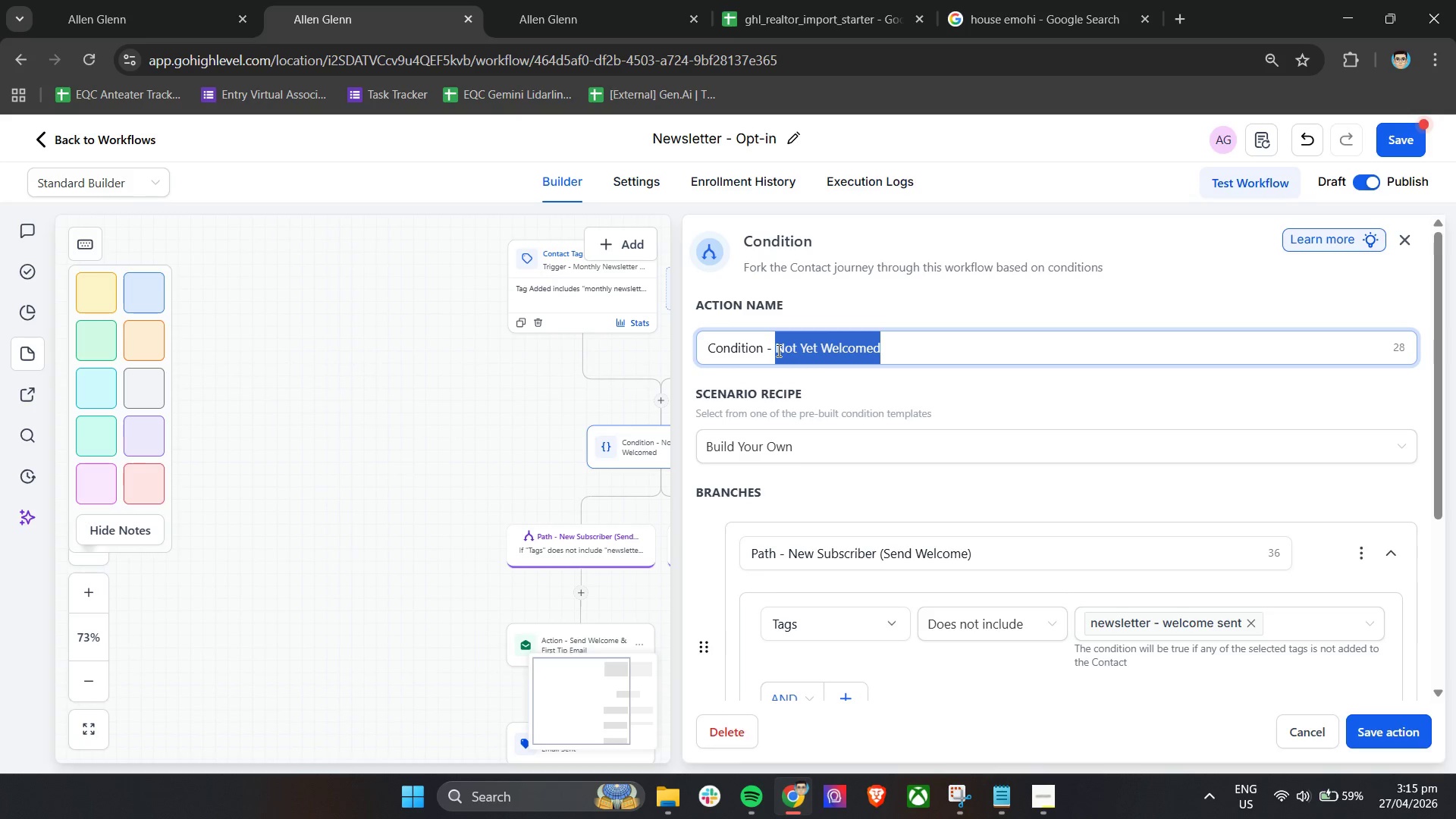 
type(News )
key(Backspace)
type(letter Not Yet Sent)
 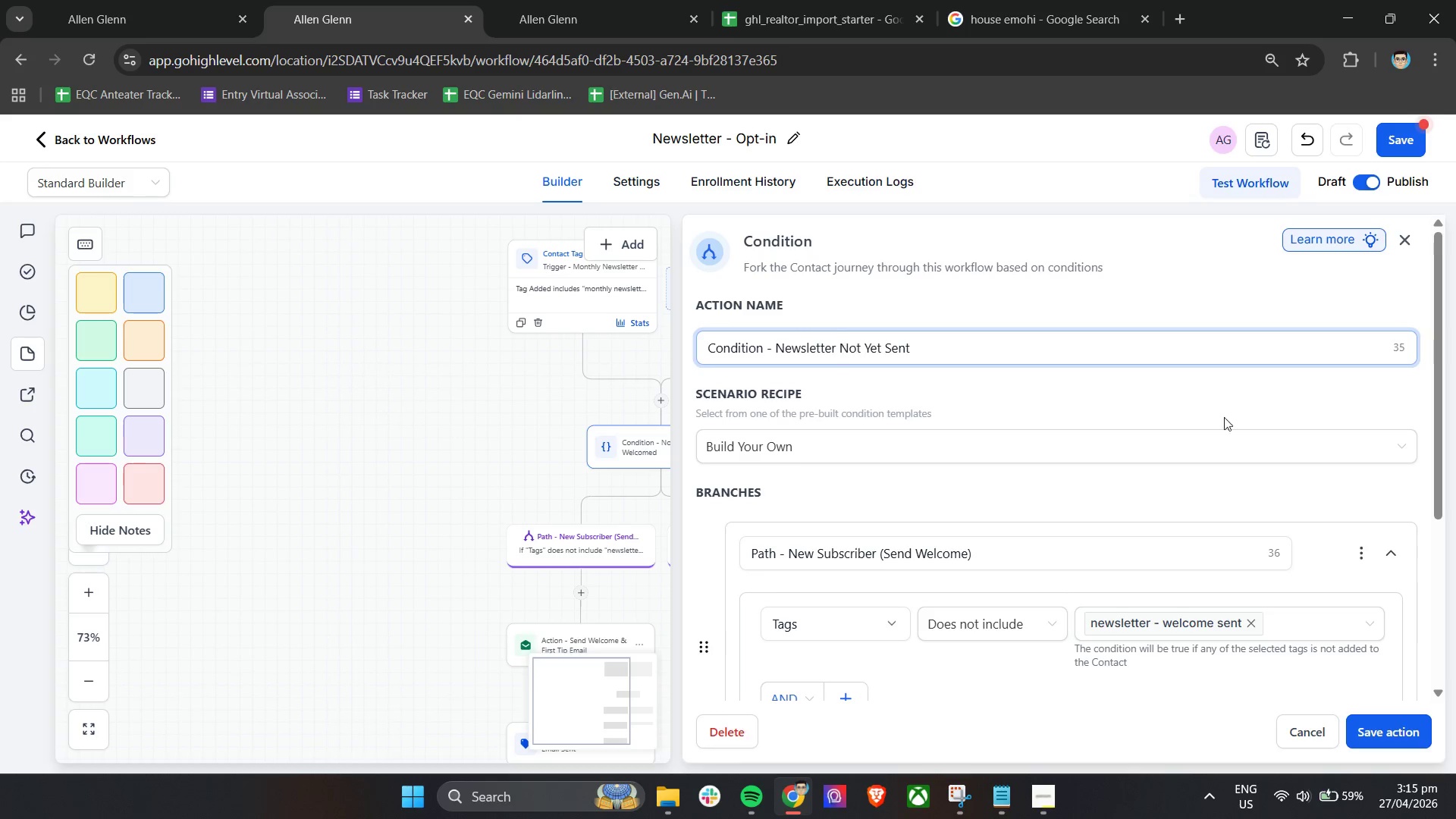 
left_click([1395, 730])
 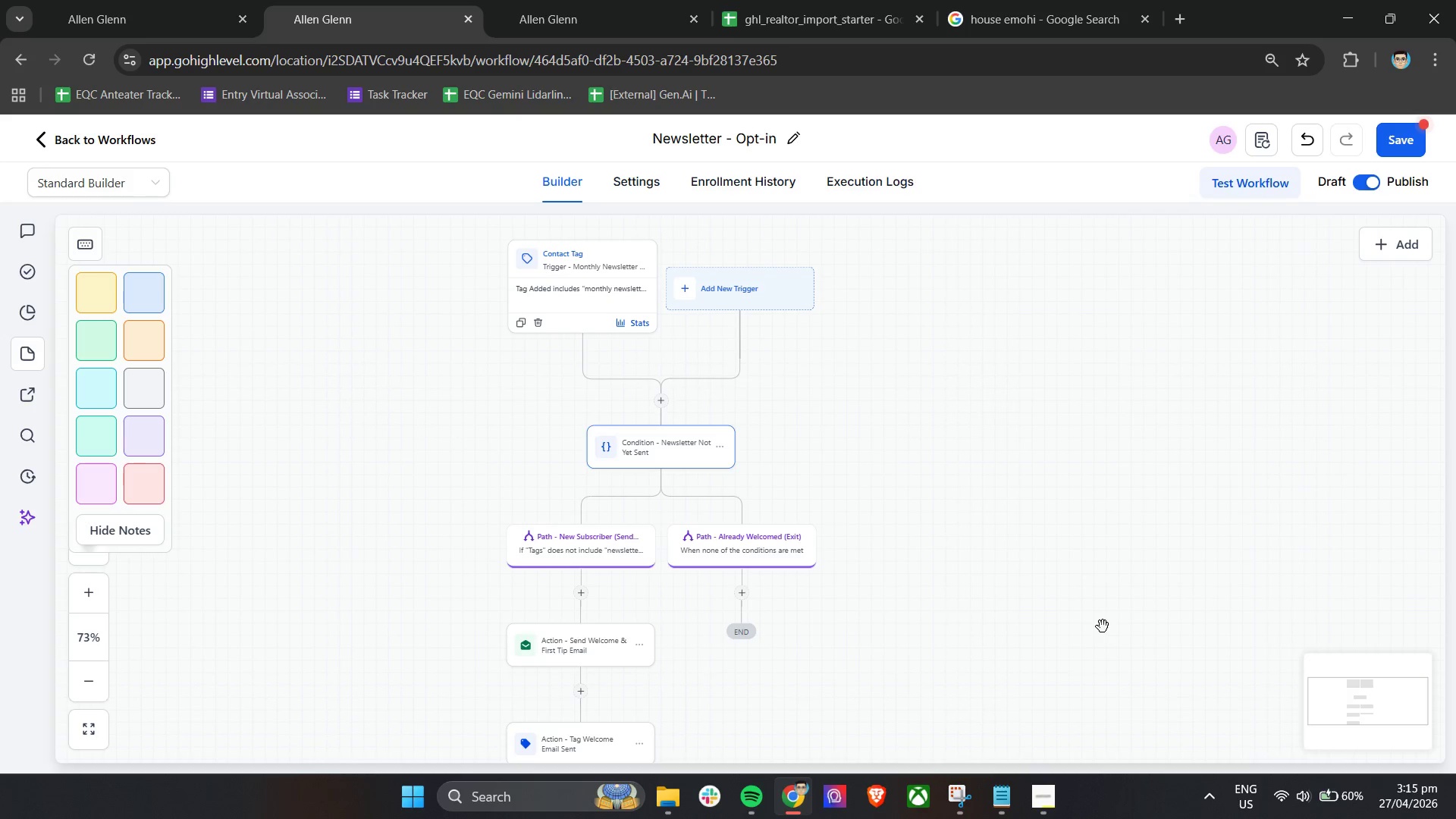 
wait(22.31)
 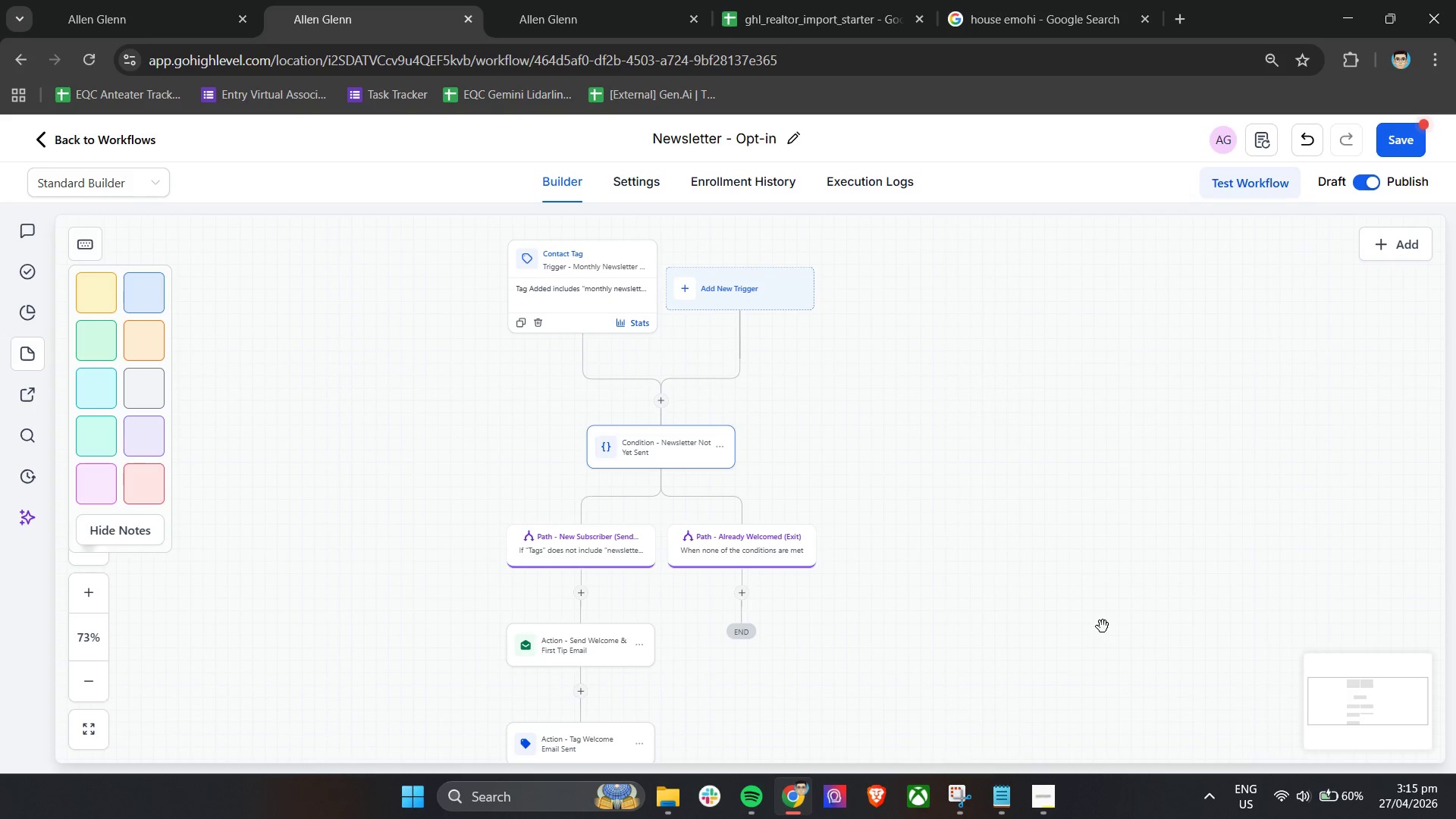 
left_click([659, 400])
 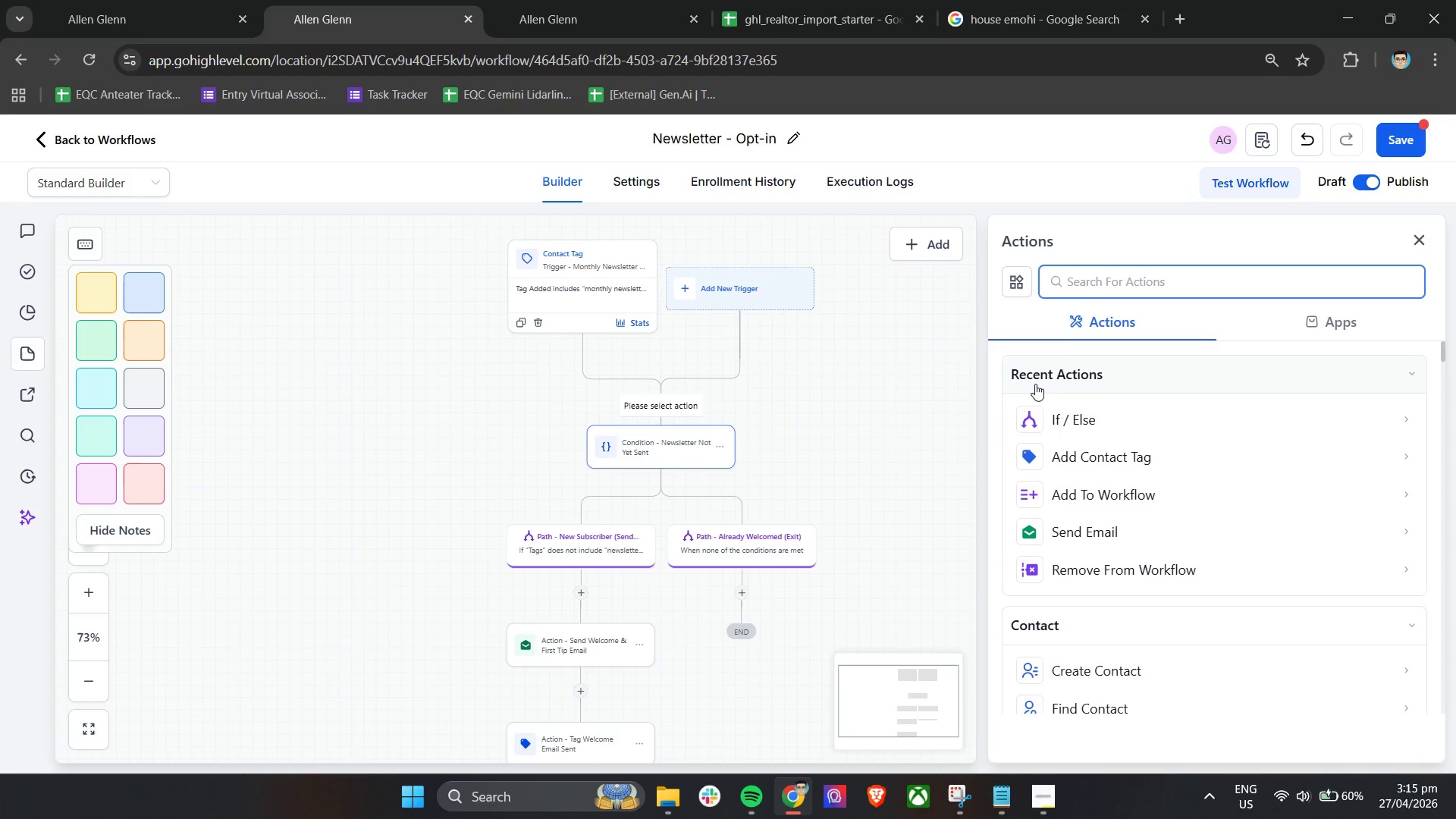 
left_click([1051, 416])
 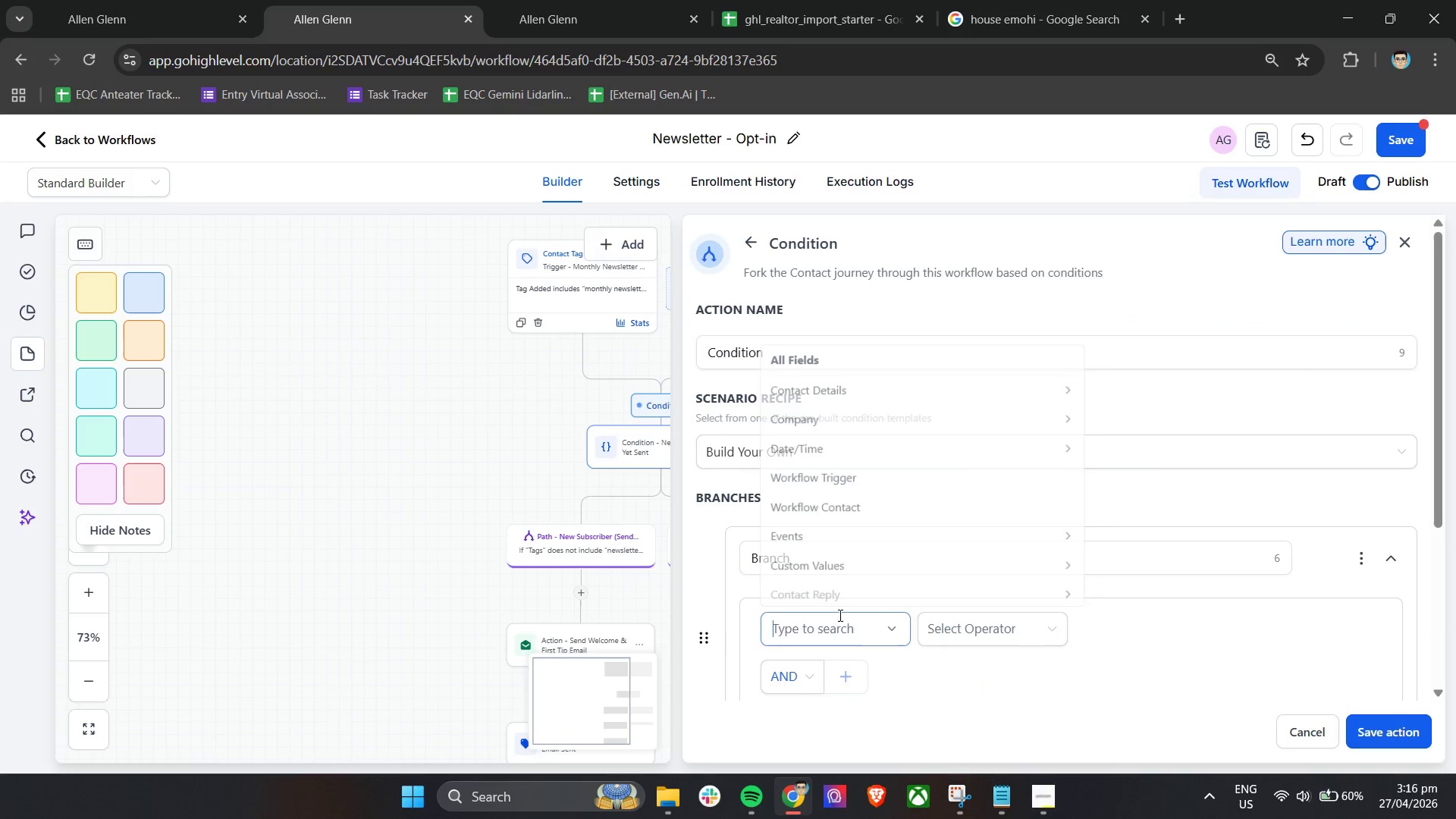 
left_click([824, 376])
 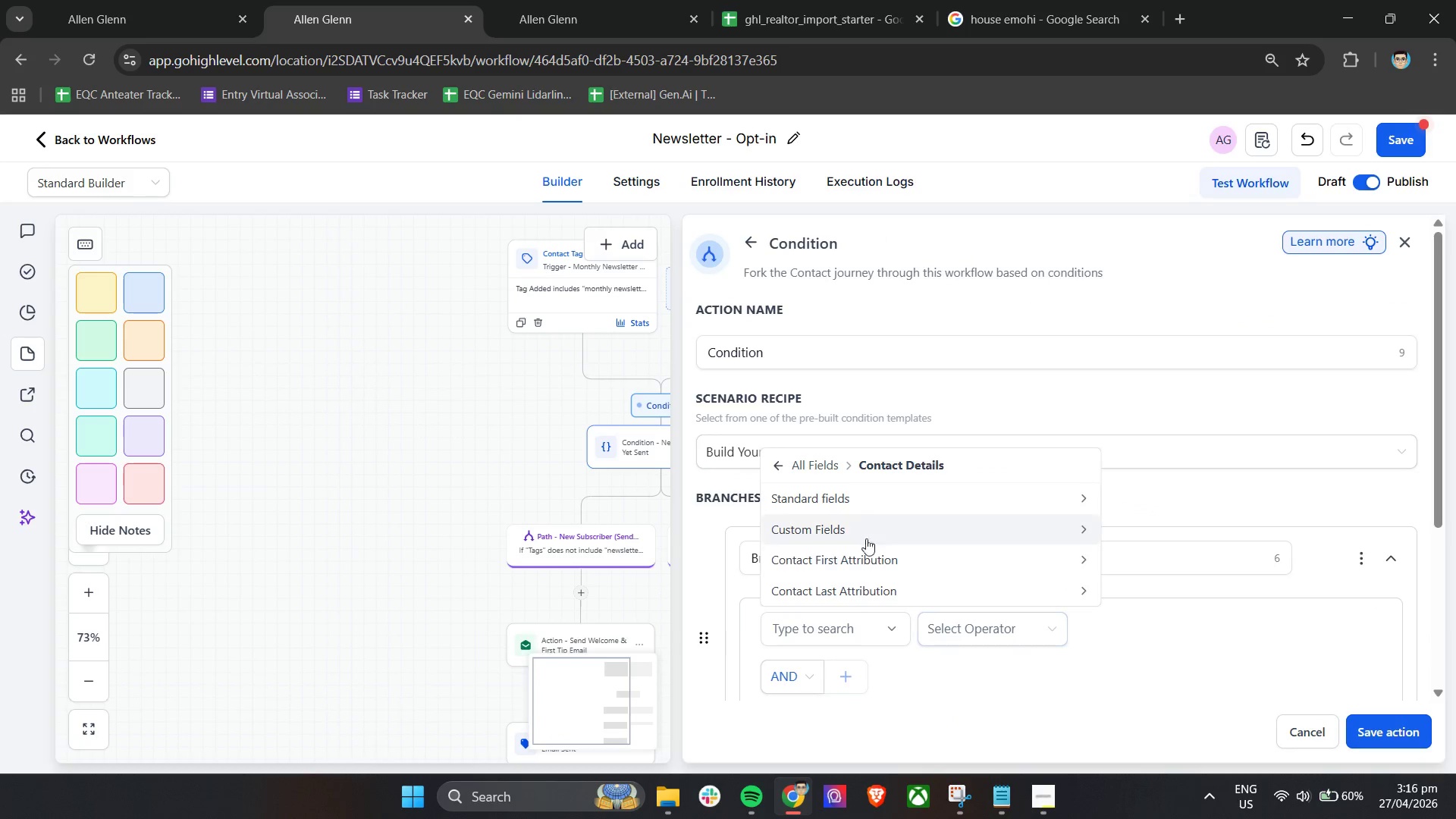 
left_click([859, 503])
 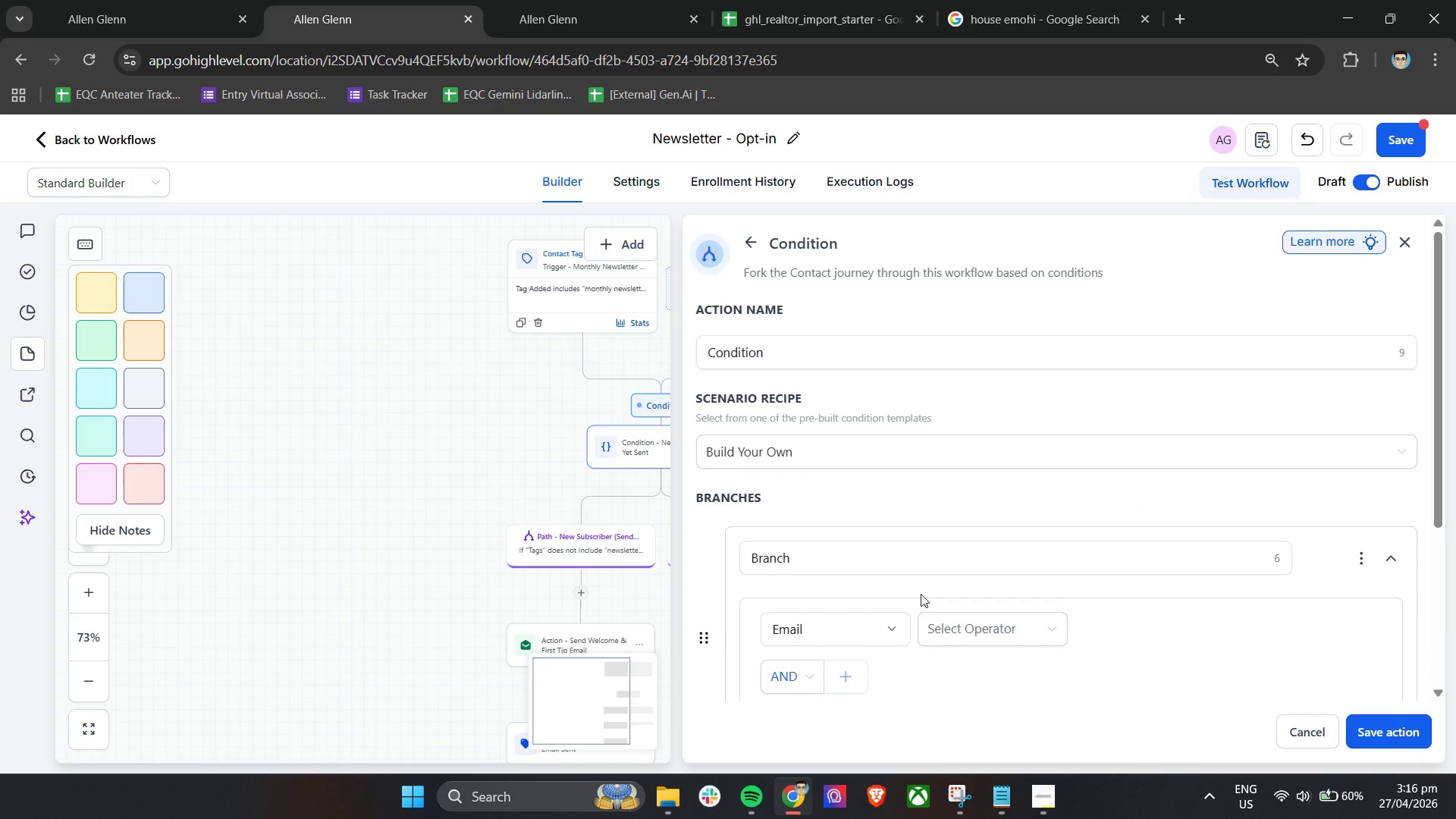 
double_click([966, 625])
 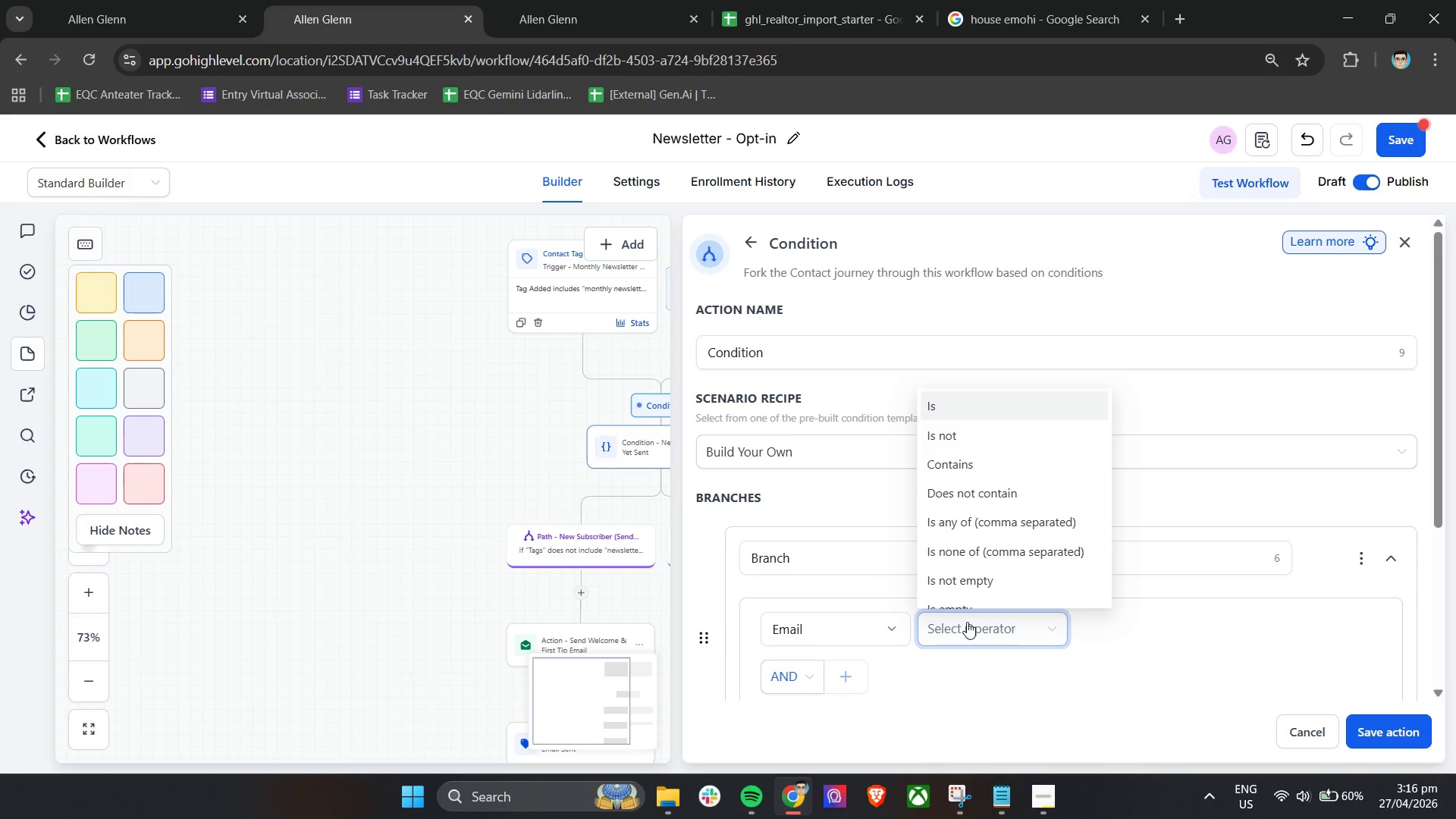 
scroll: coordinate [1011, 553], scroll_direction: down, amount: 3.0
 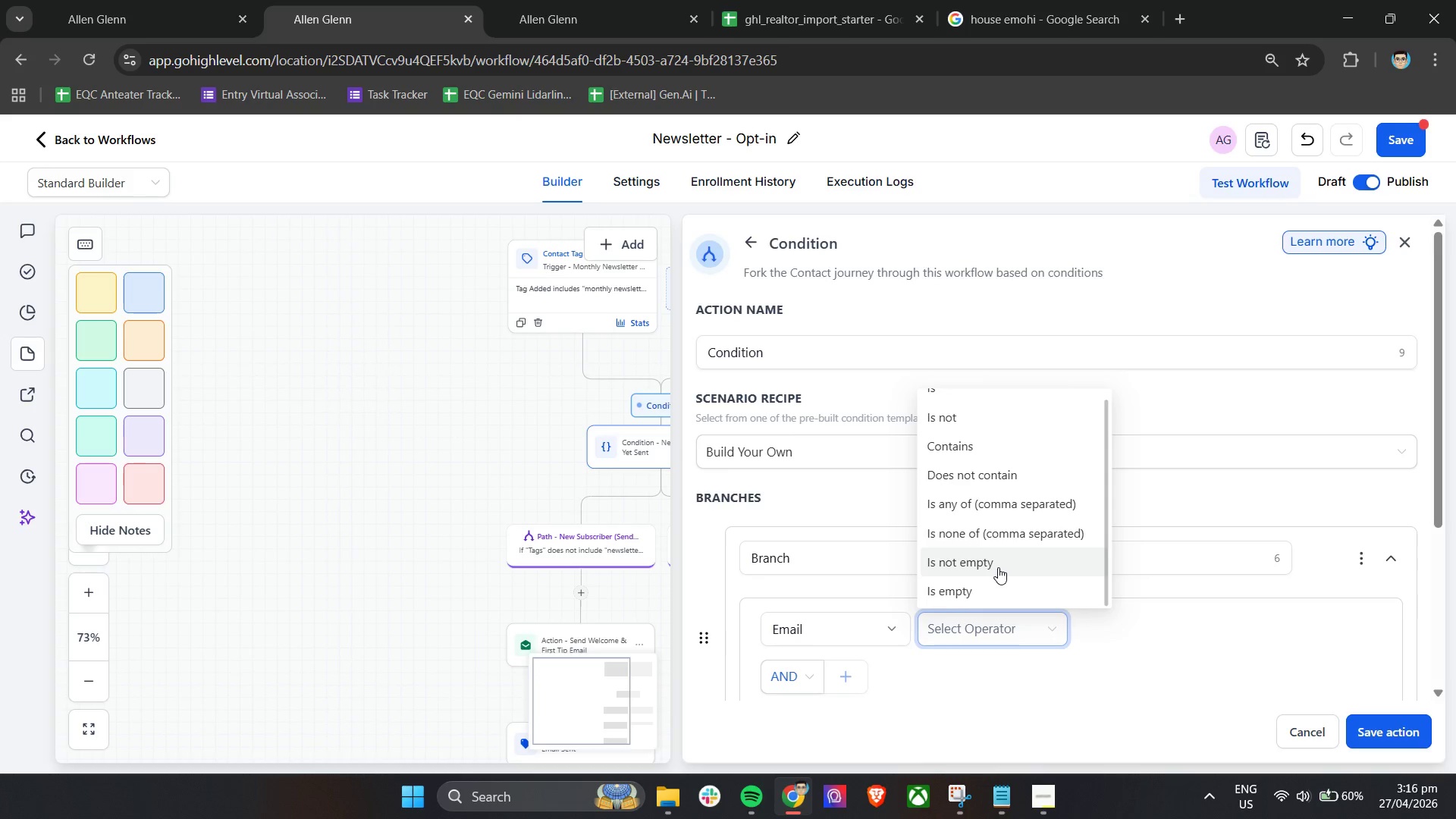 
scroll: coordinate [998, 567], scroll_direction: up, amount: 2.0
 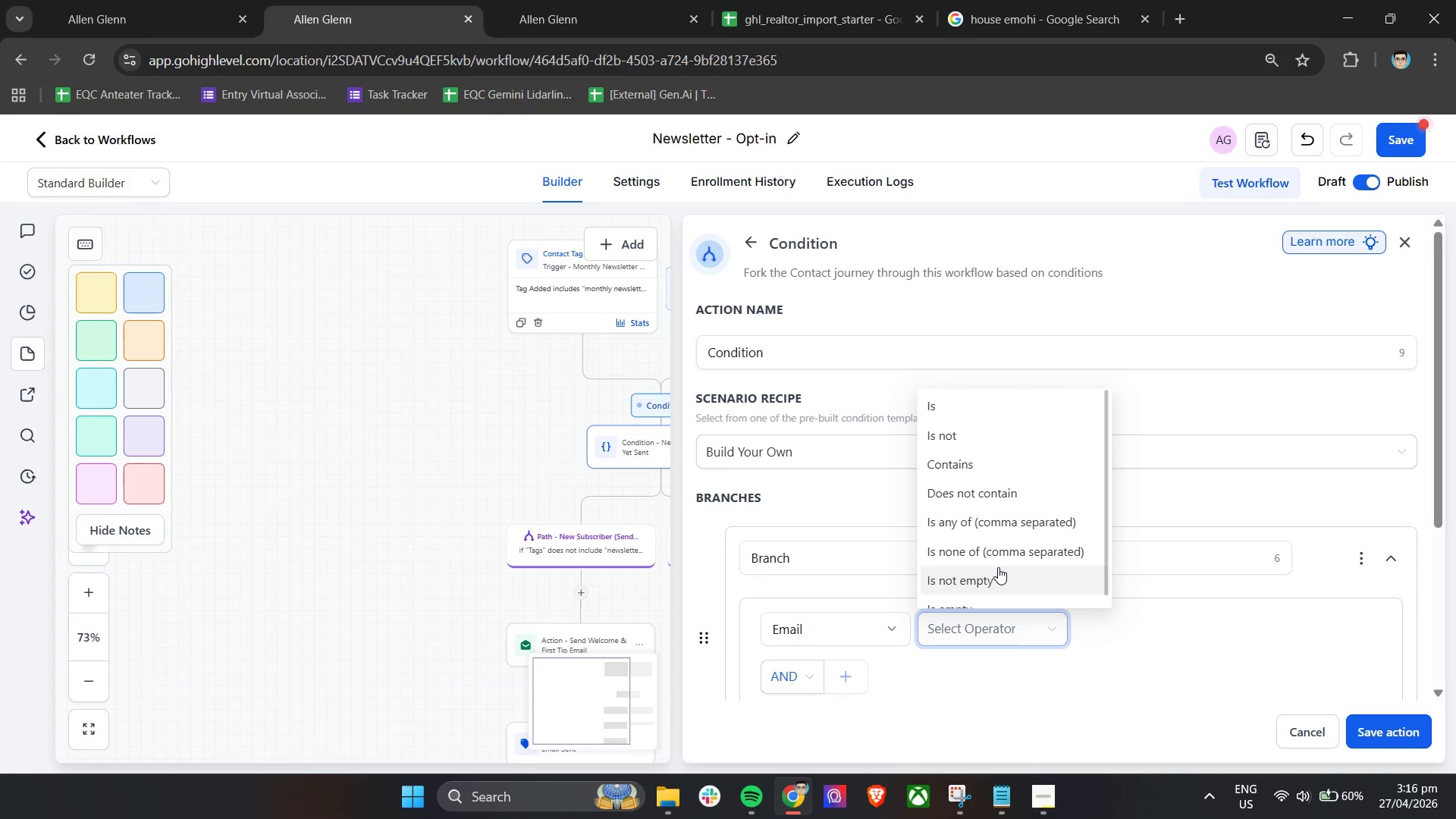 
scroll: coordinate [998, 567], scroll_direction: down, amount: 2.0
 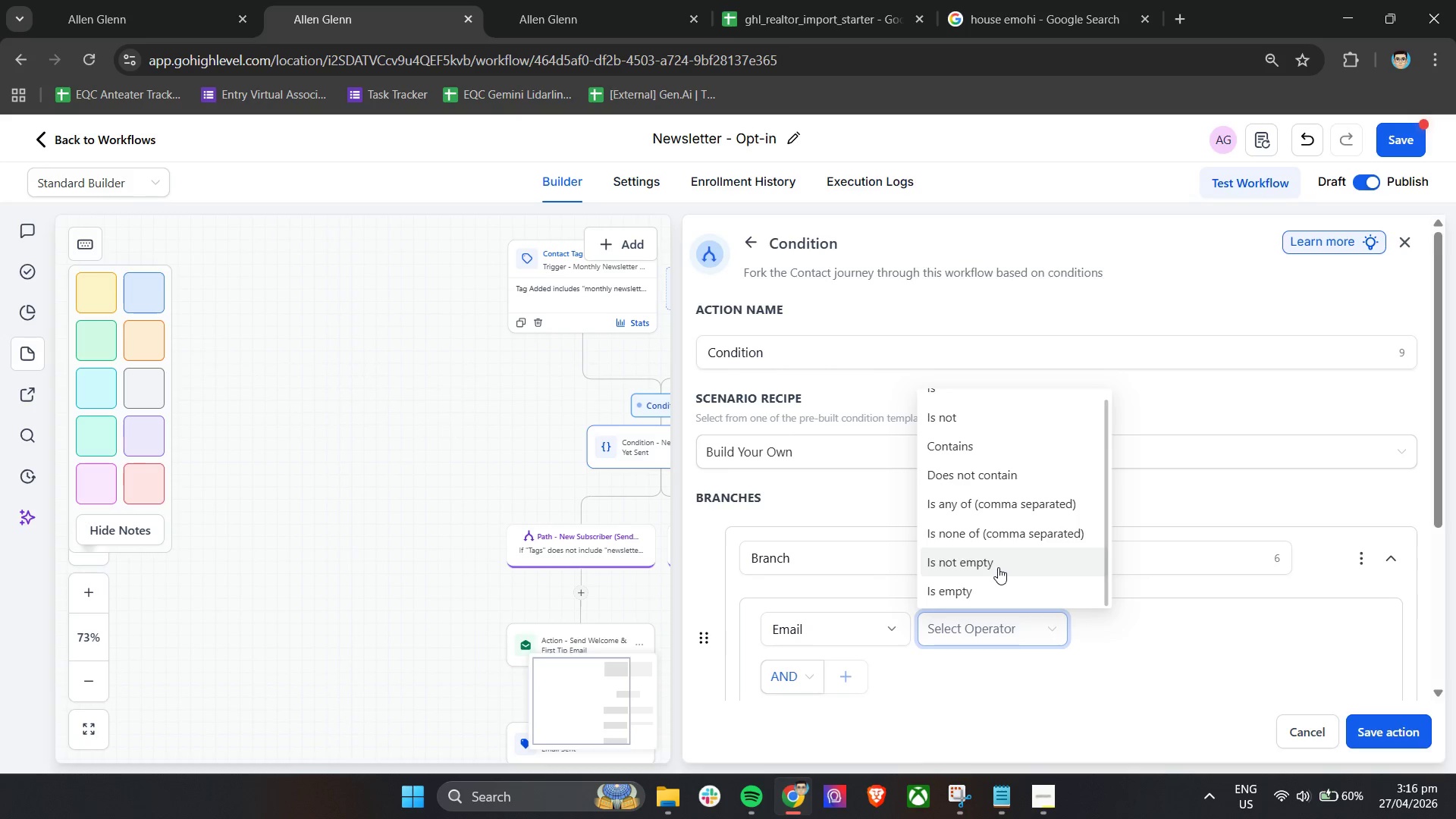 
wait(7.16)
 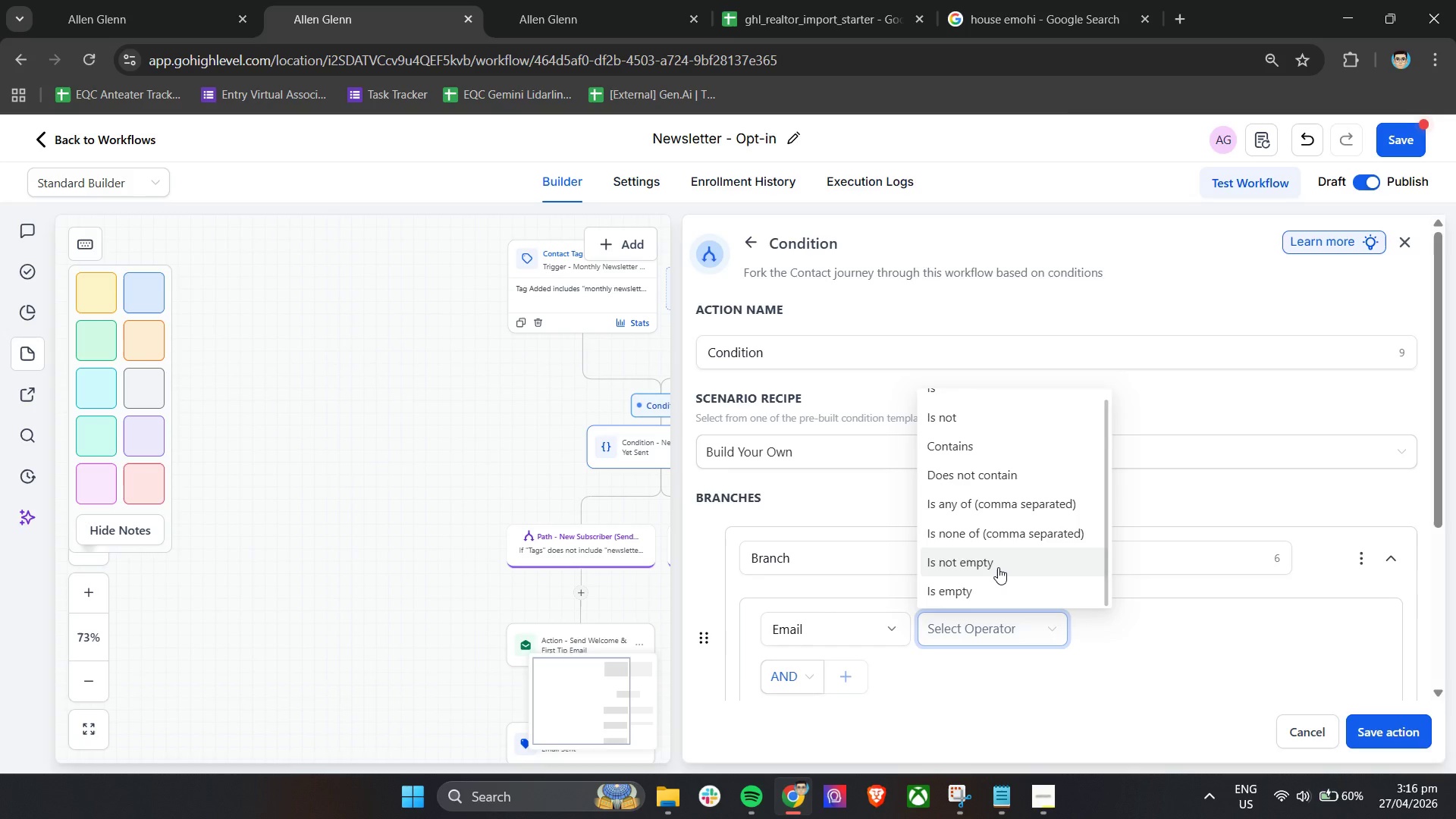 
scroll: coordinate [998, 567], scroll_direction: up, amount: 6.0
 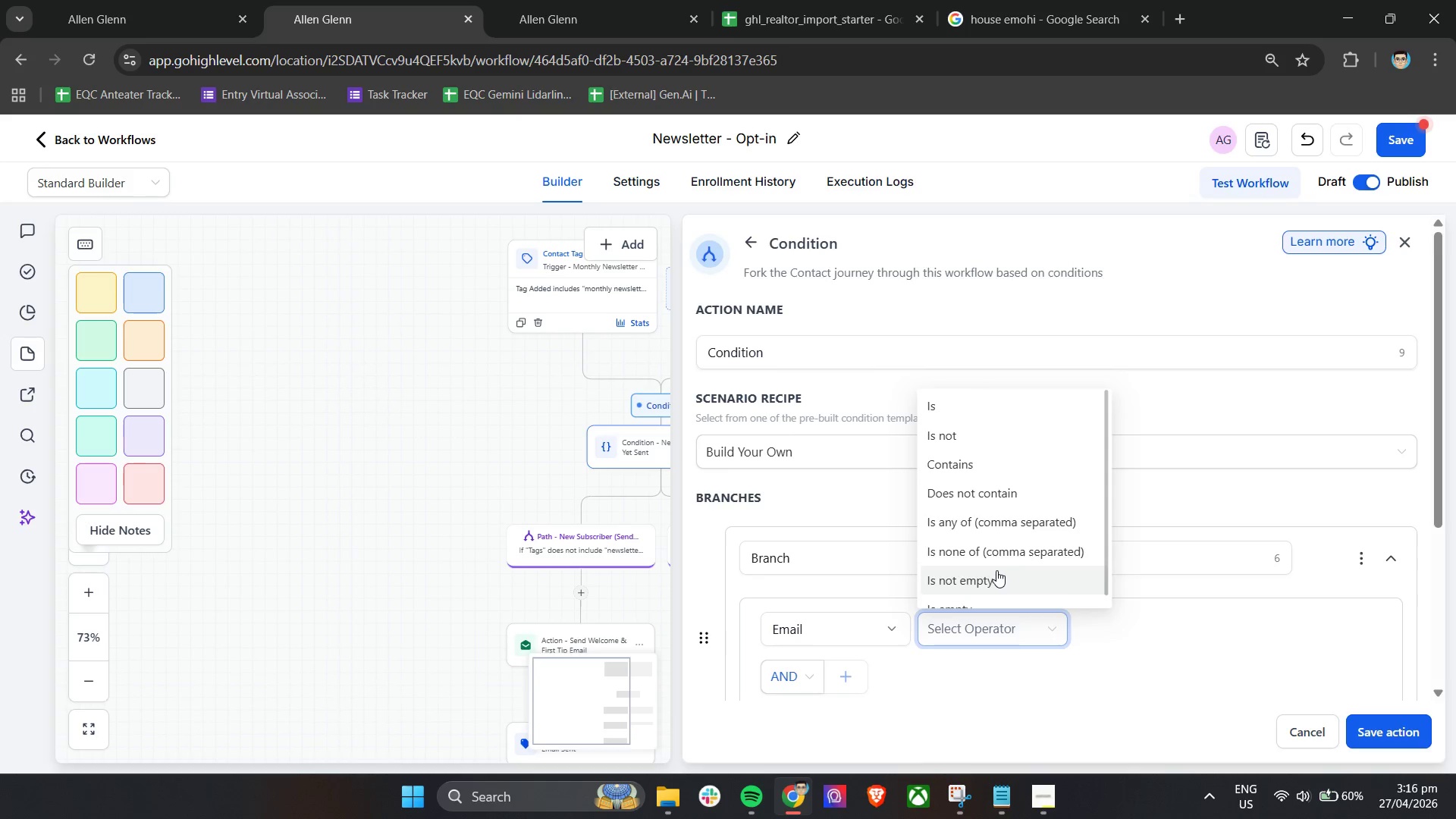 
left_click([996, 573])
 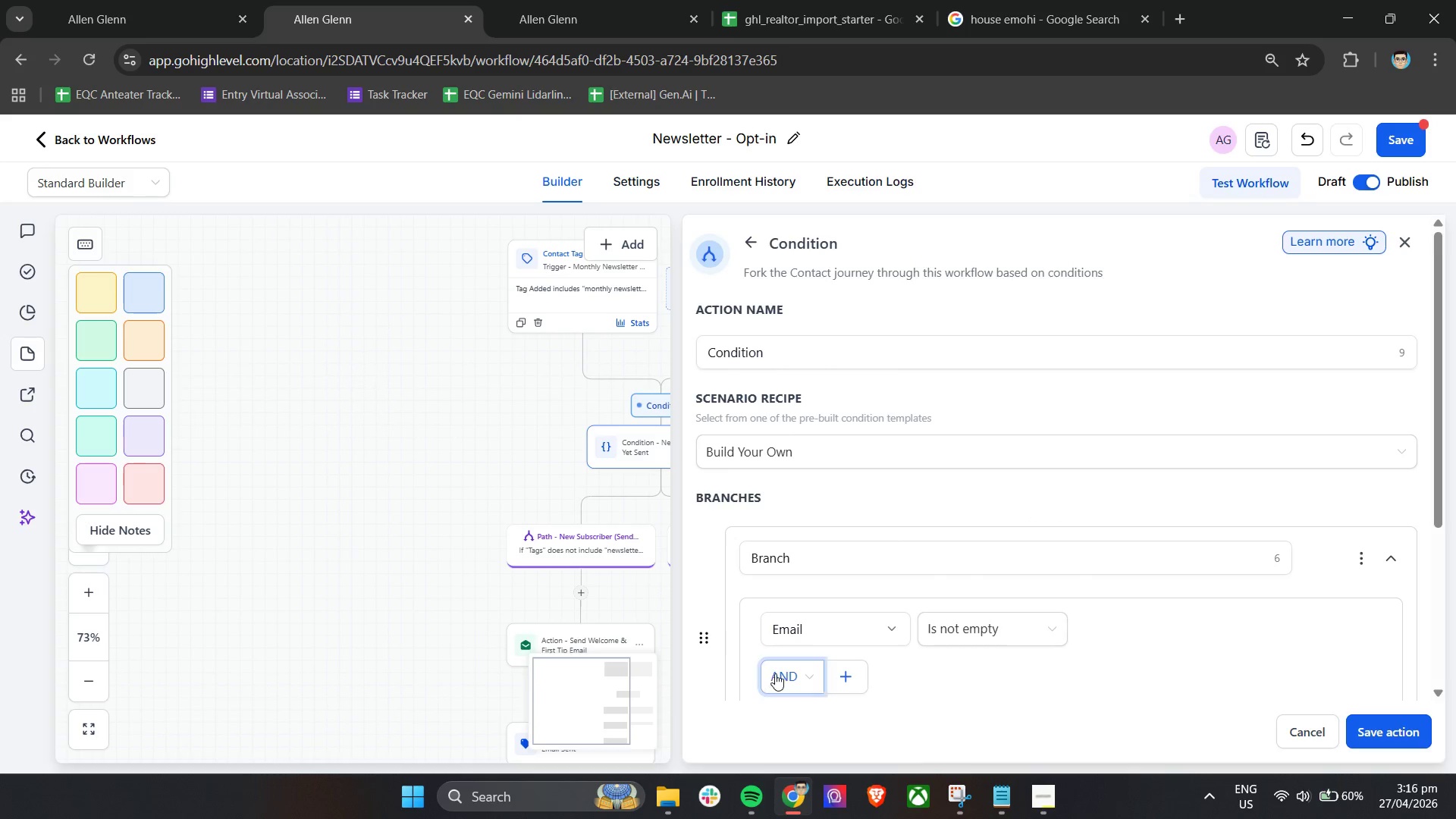 
scroll: coordinate [906, 642], scroll_direction: down, amount: 3.0
 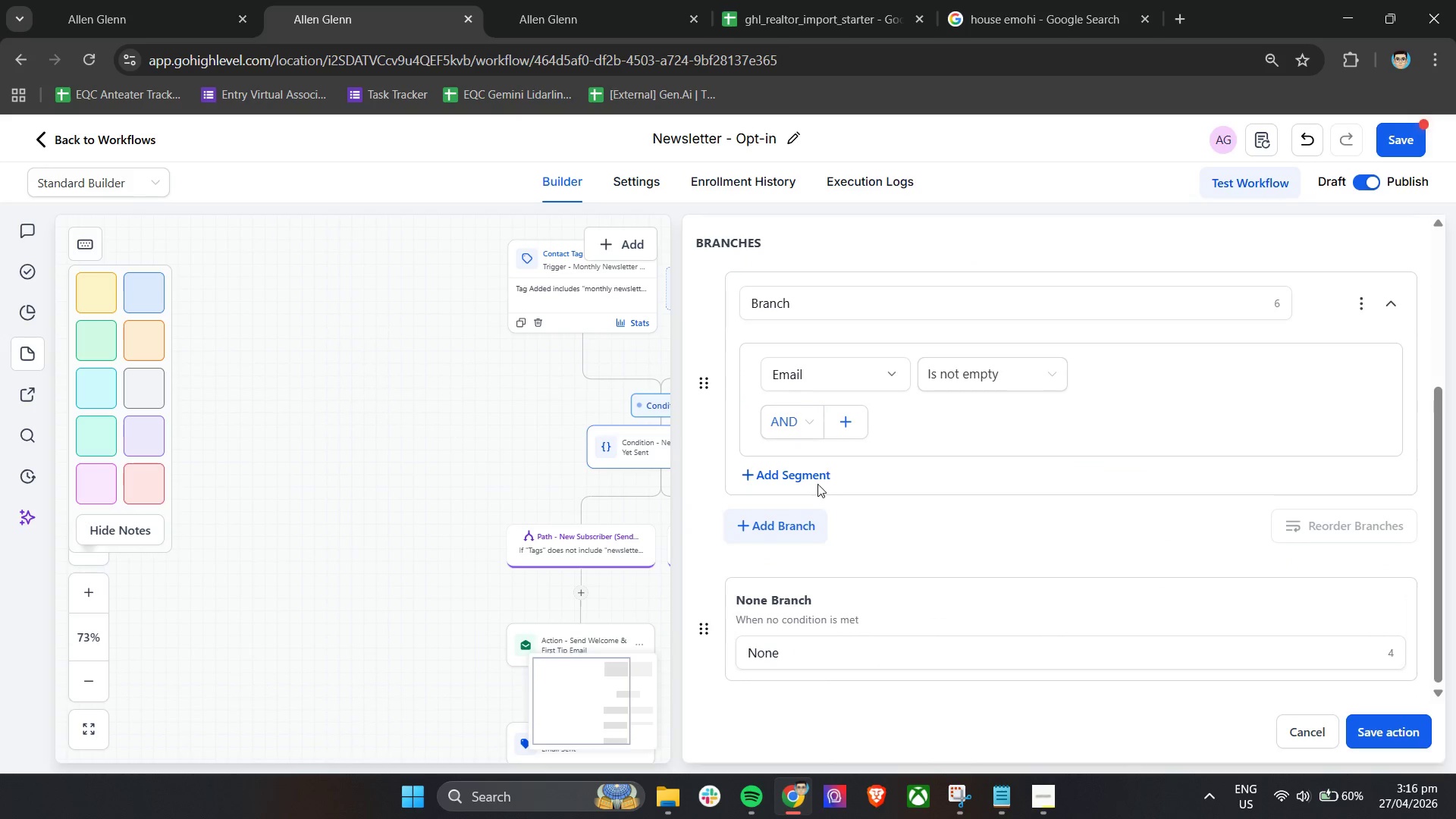 
left_click([810, 480])
 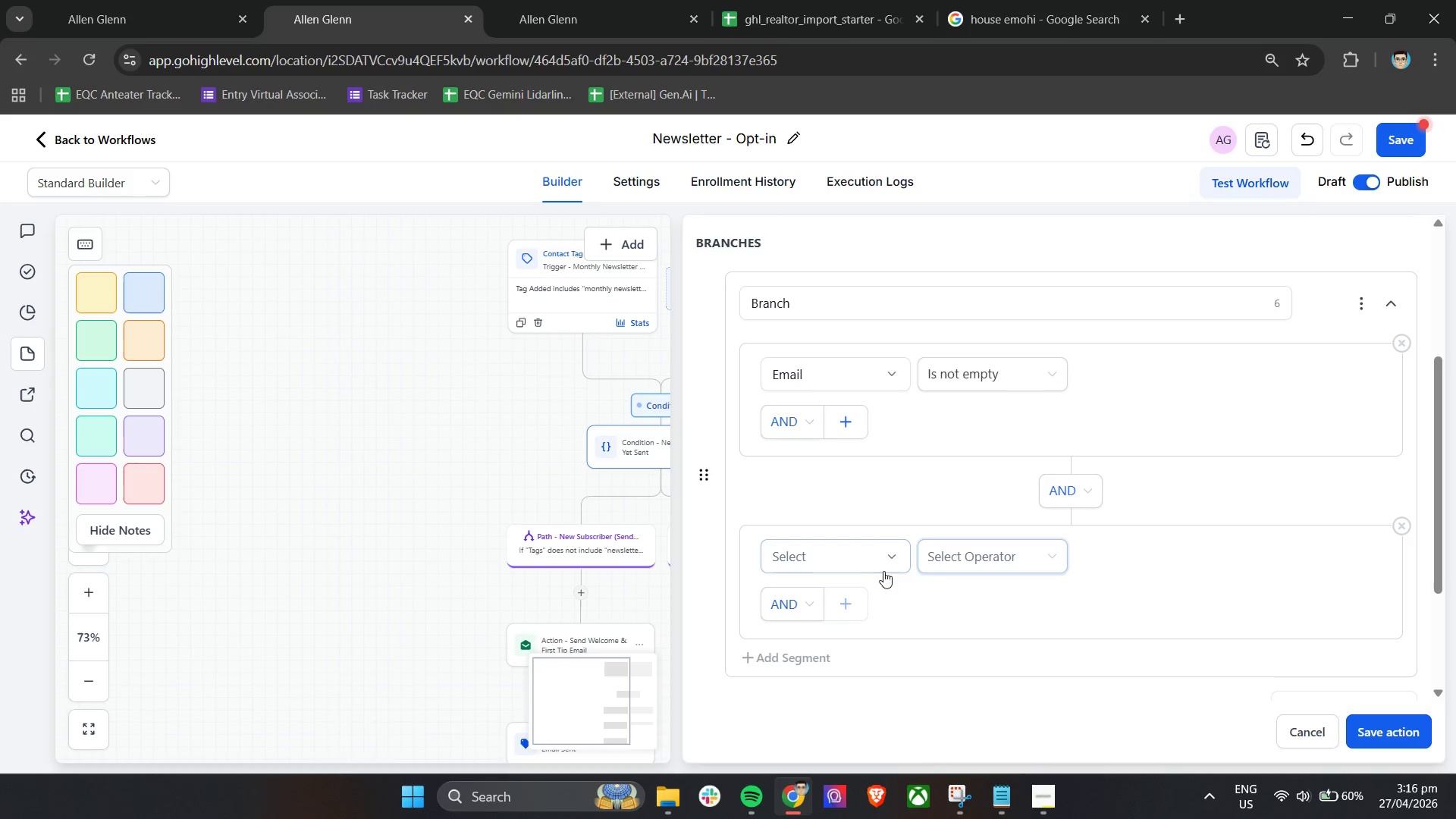 
left_click([838, 561])
 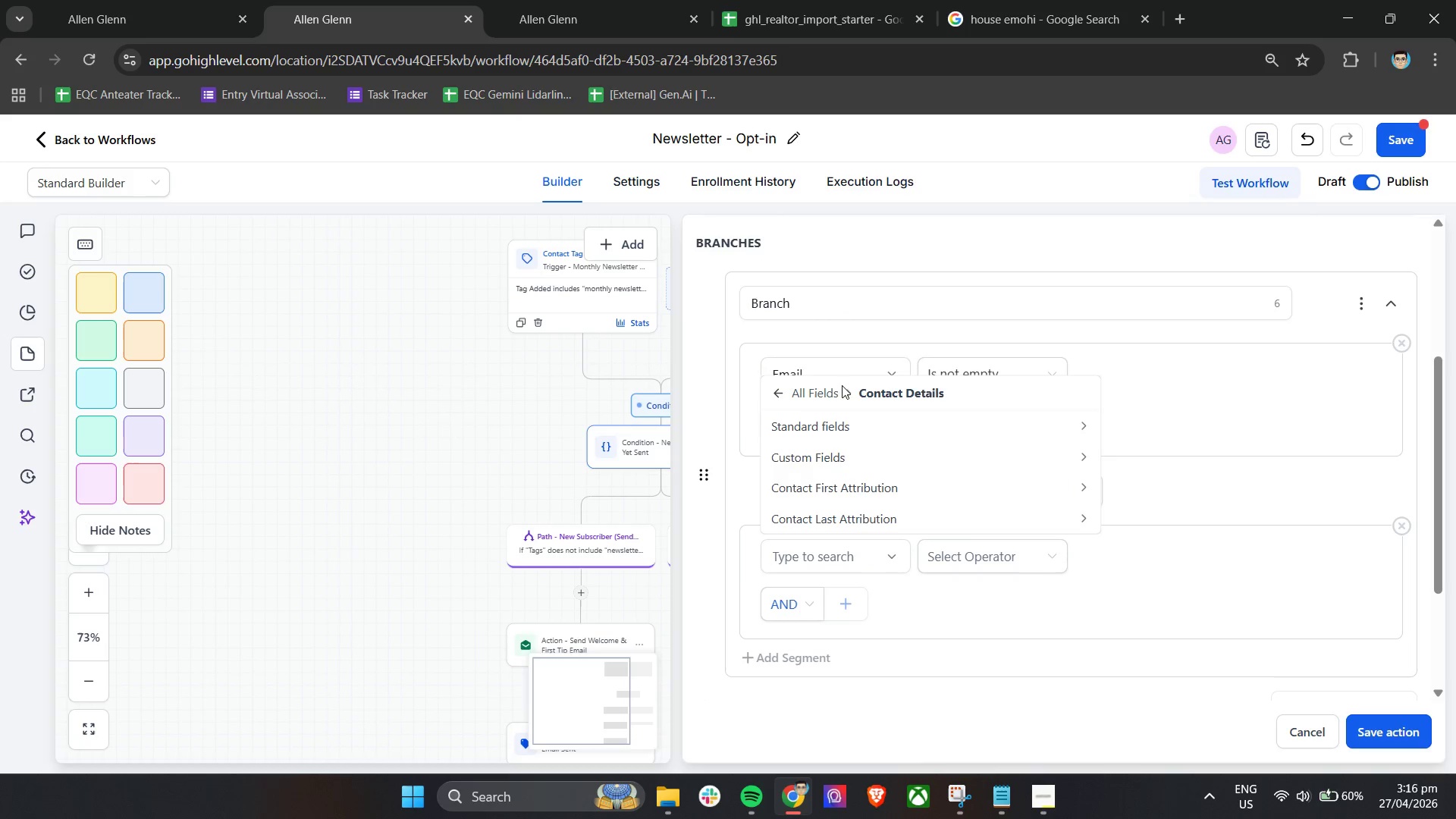 
left_click([855, 413])
 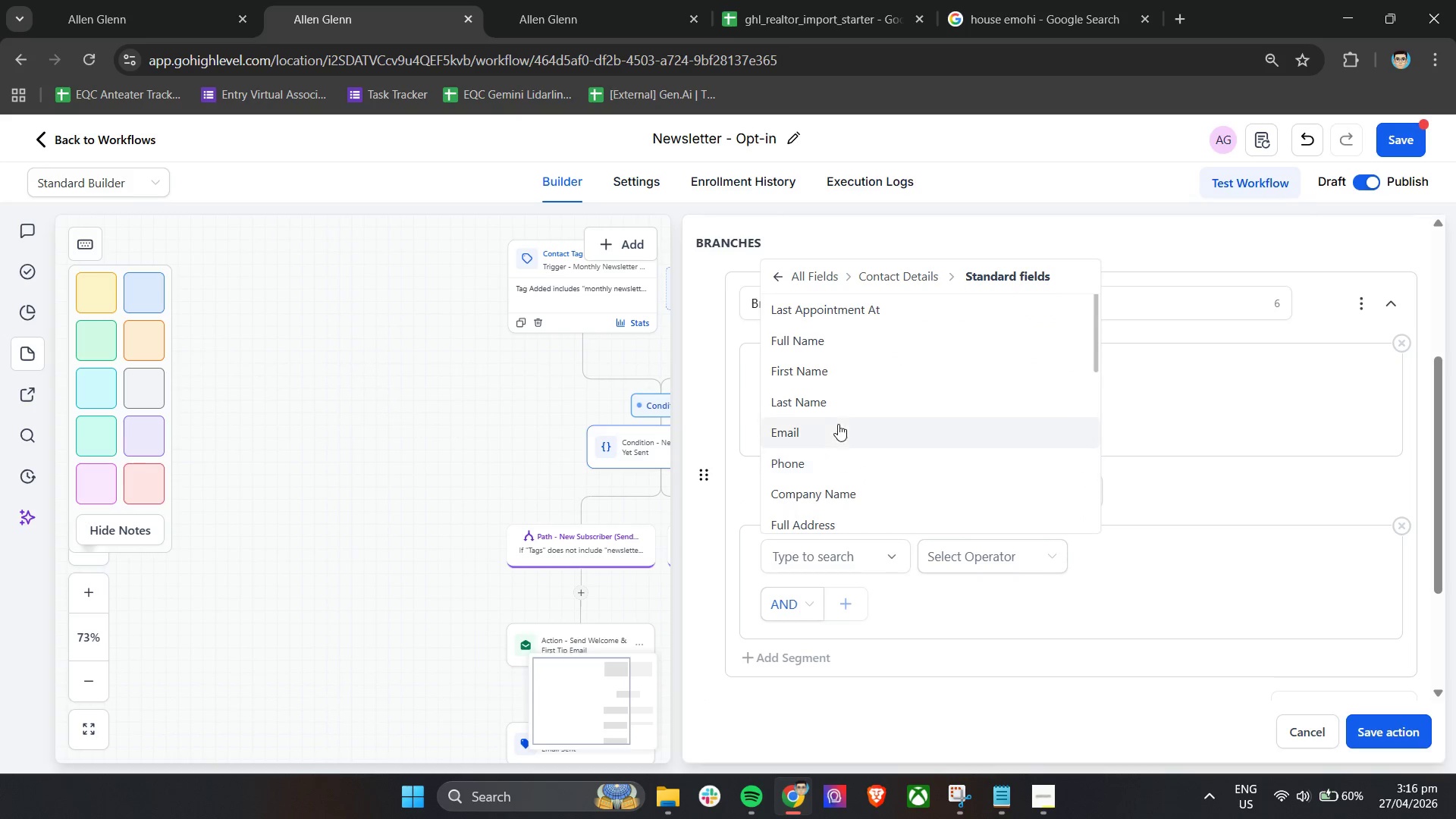 
left_click([837, 423])
 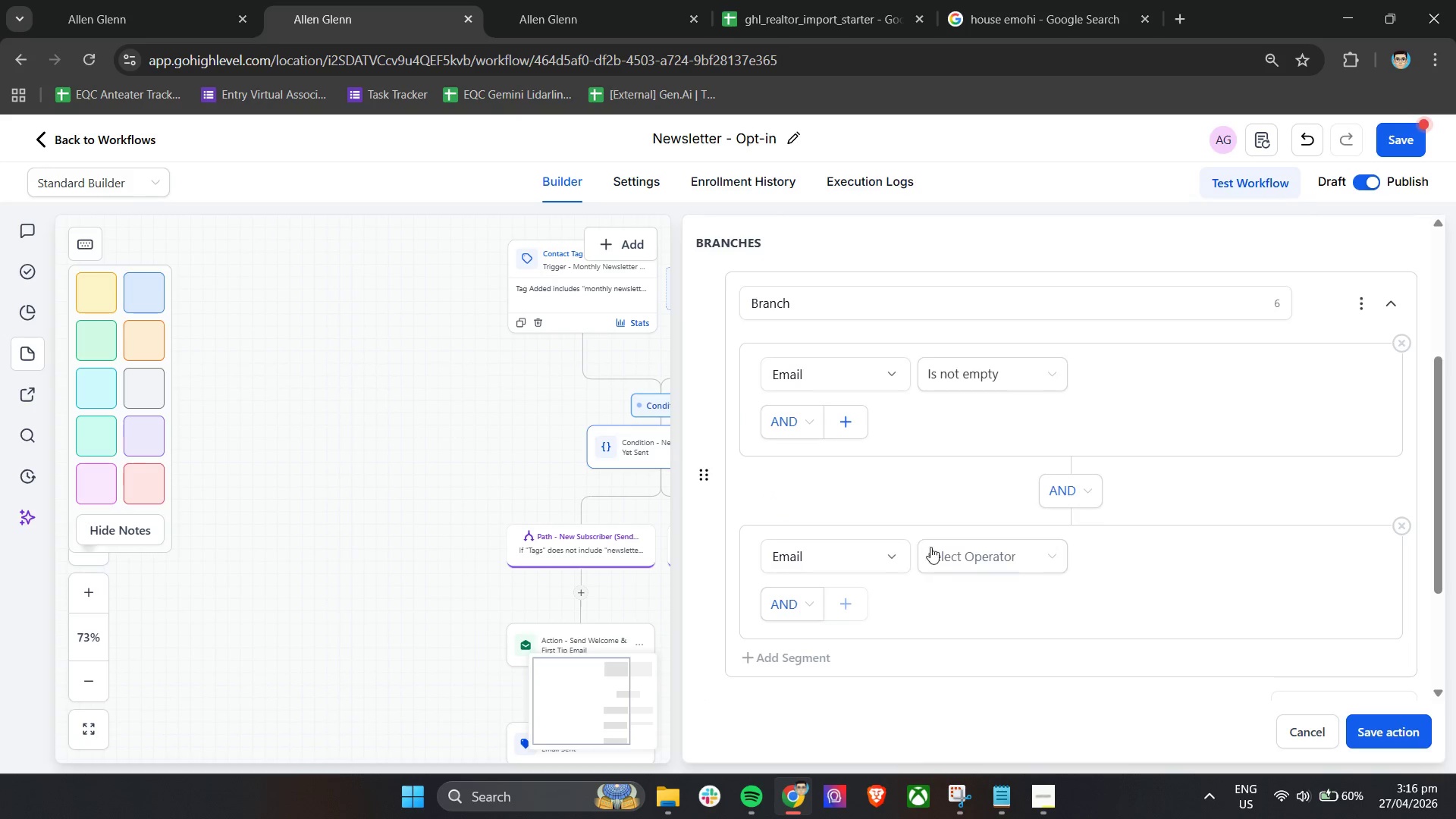 
left_click([943, 543])
 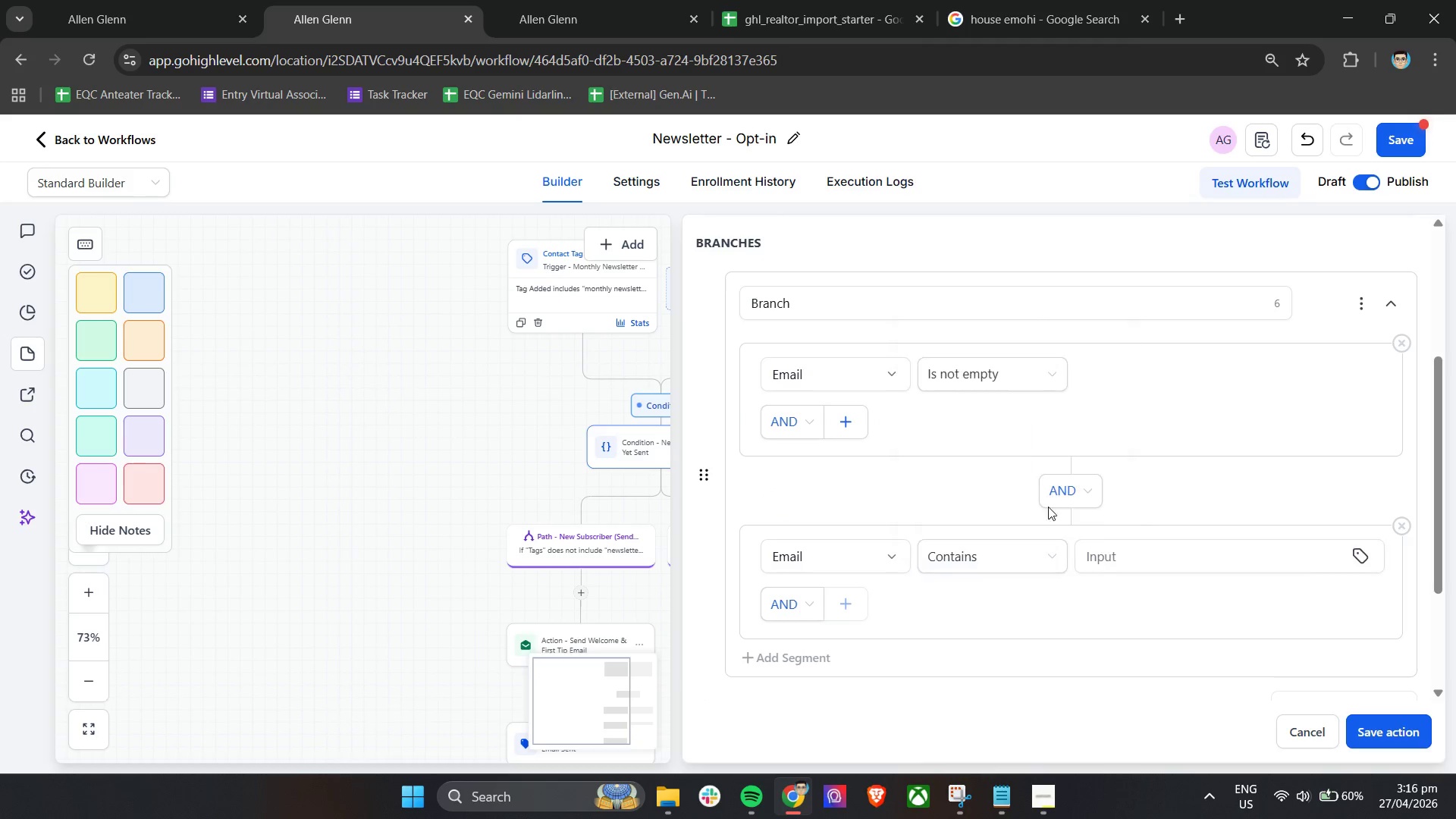 
double_click([1153, 560])
 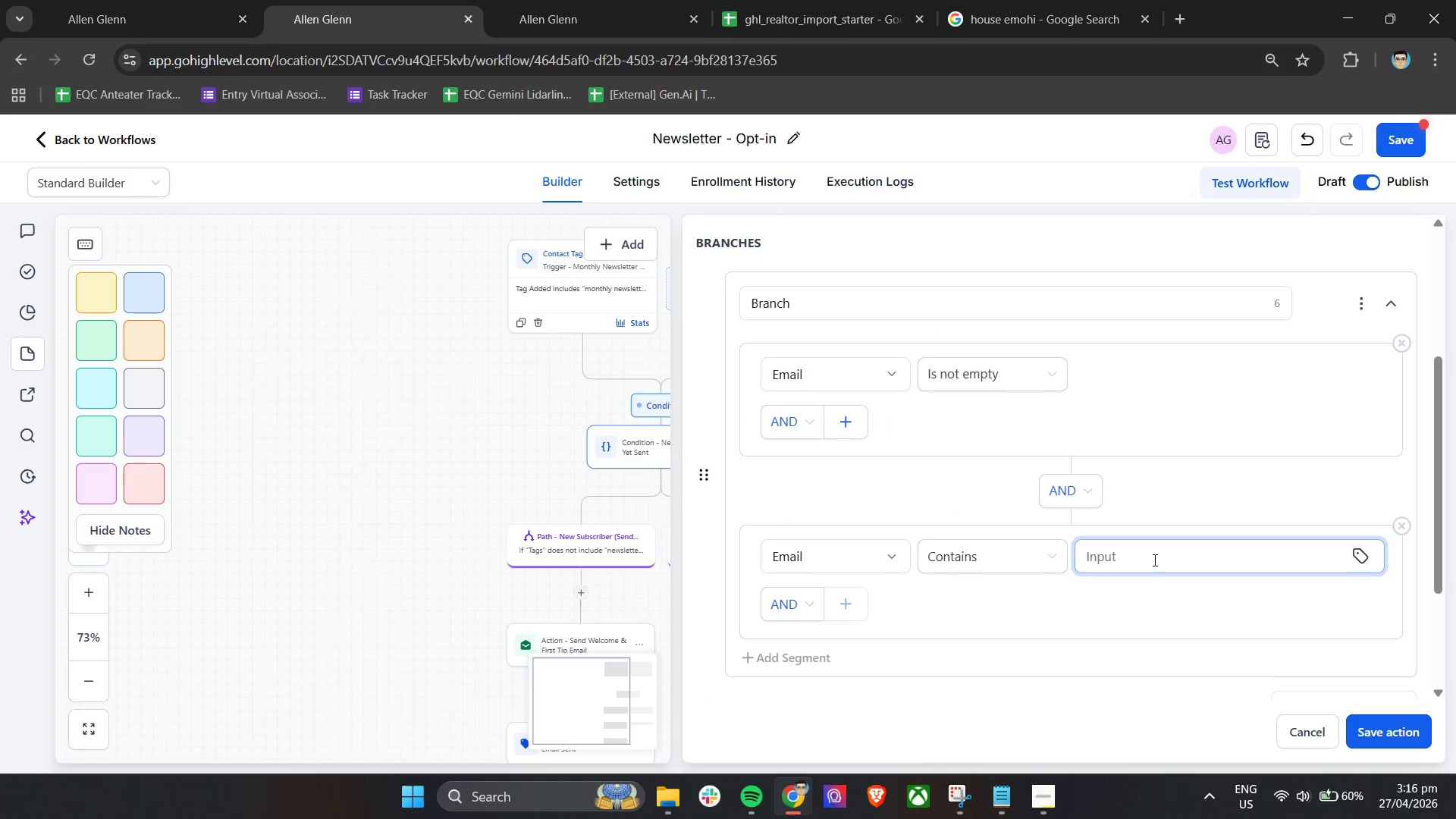 
key(Shift+2)
 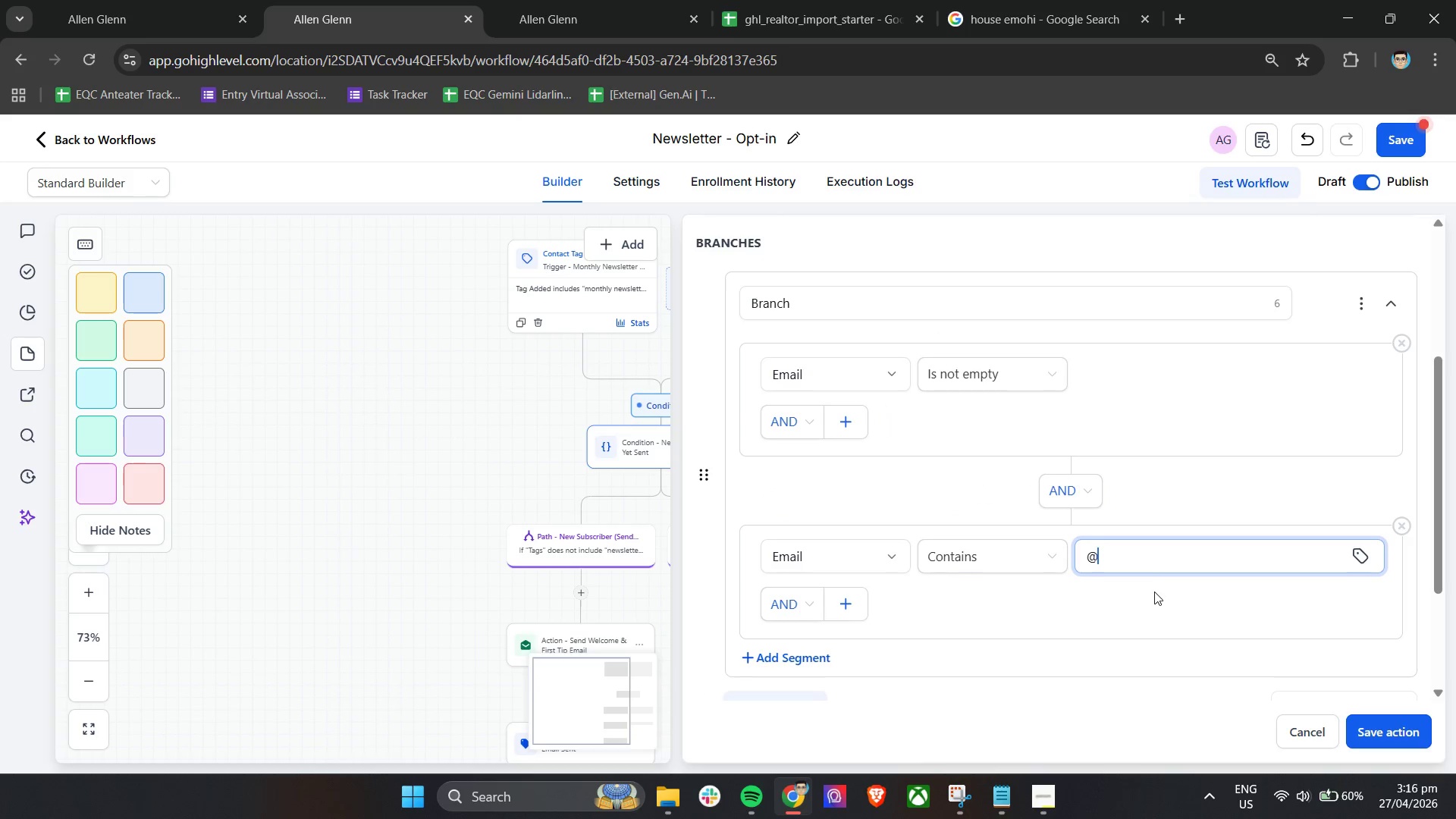 
left_click([1154, 592])
 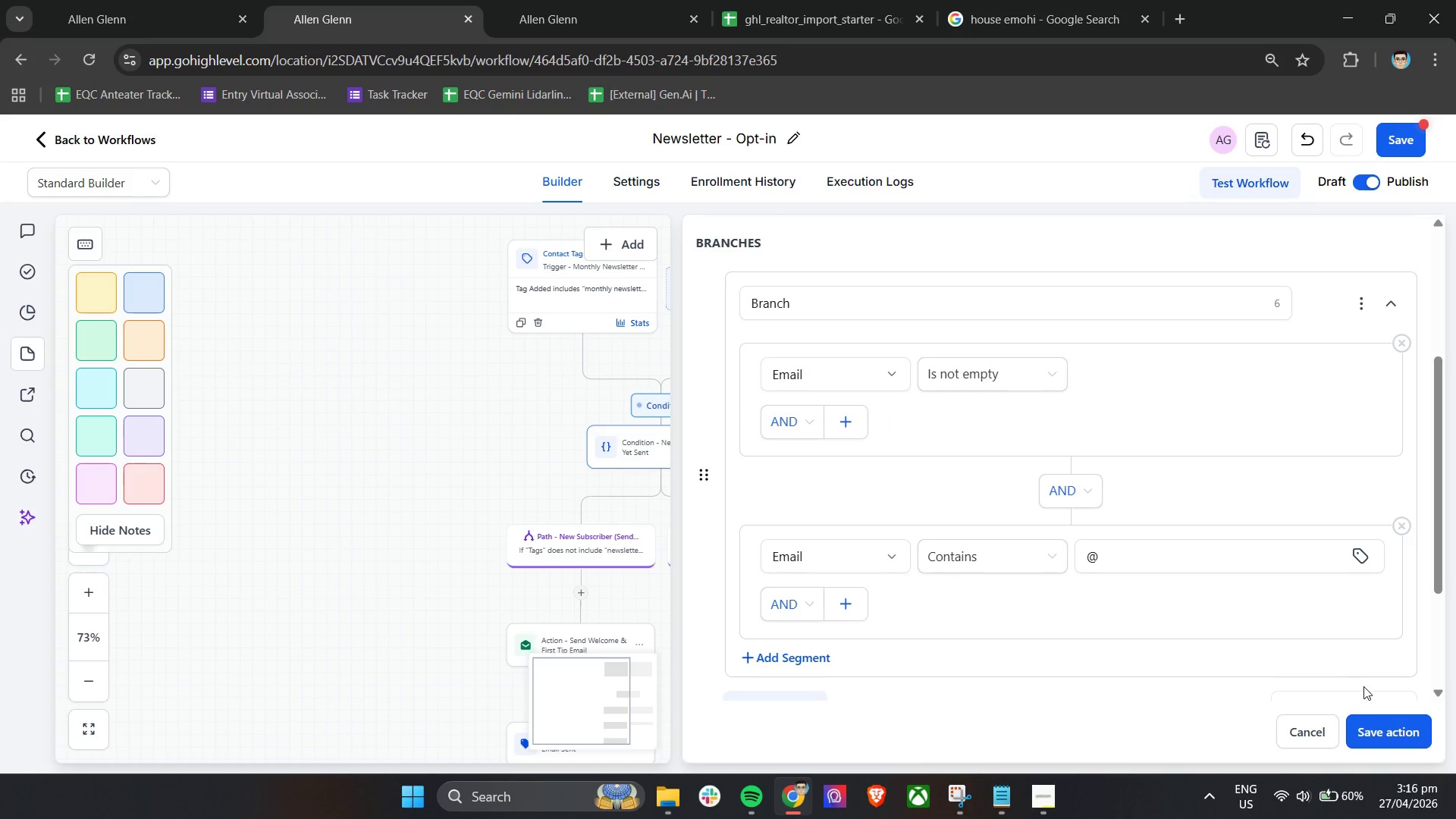 
left_click([1382, 730])
 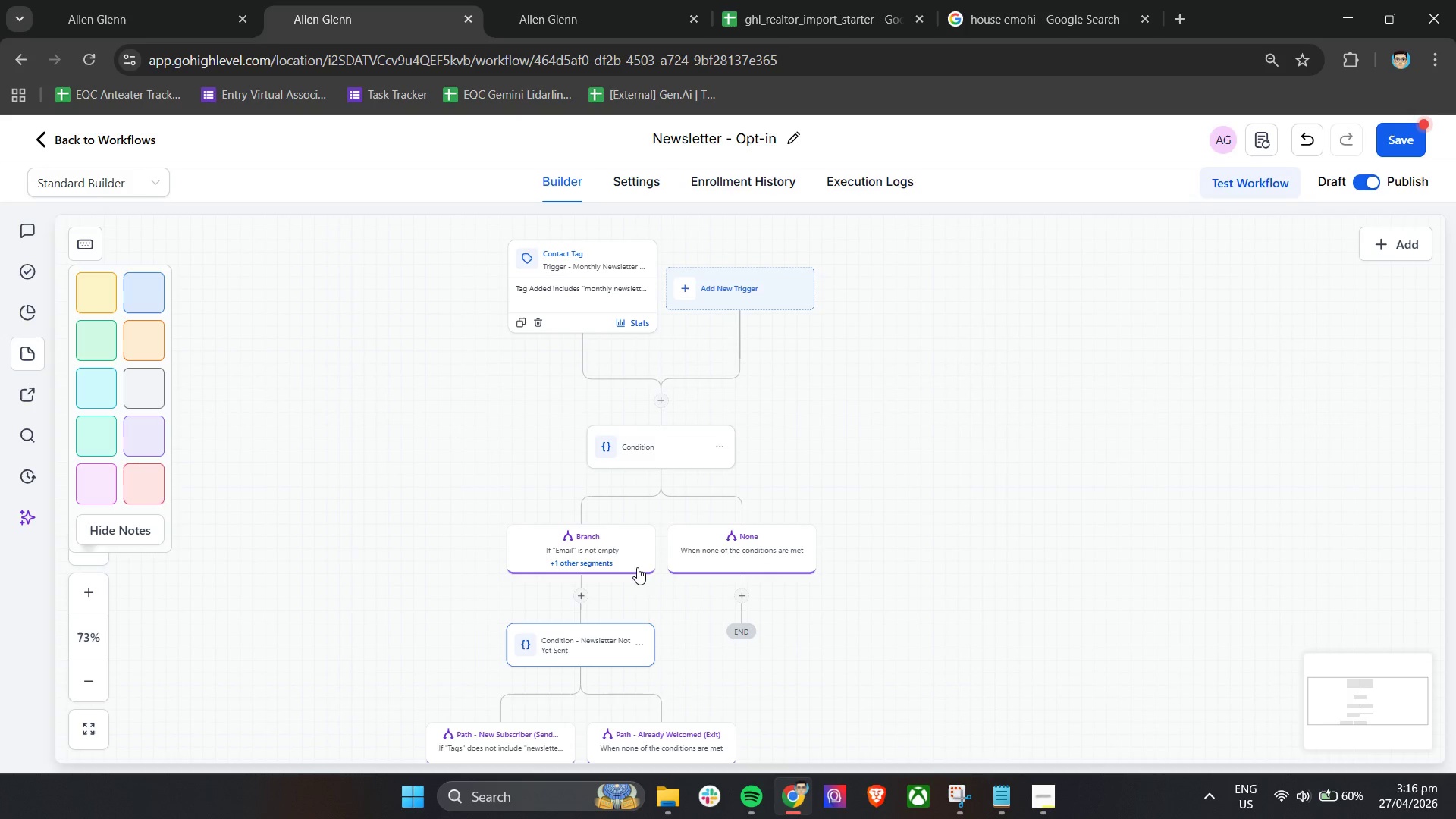 
left_click([630, 557])
 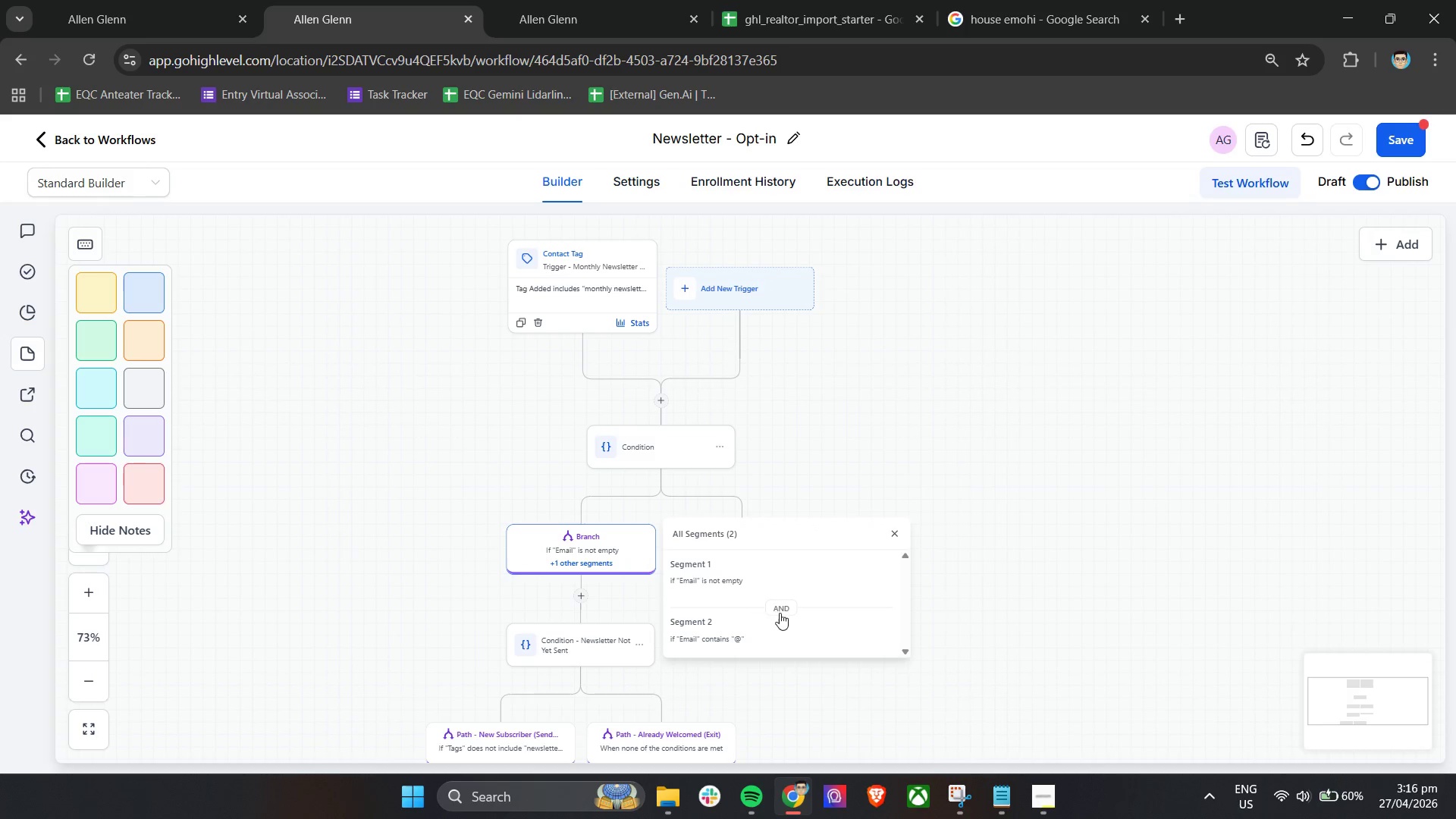 
left_click([780, 604])
 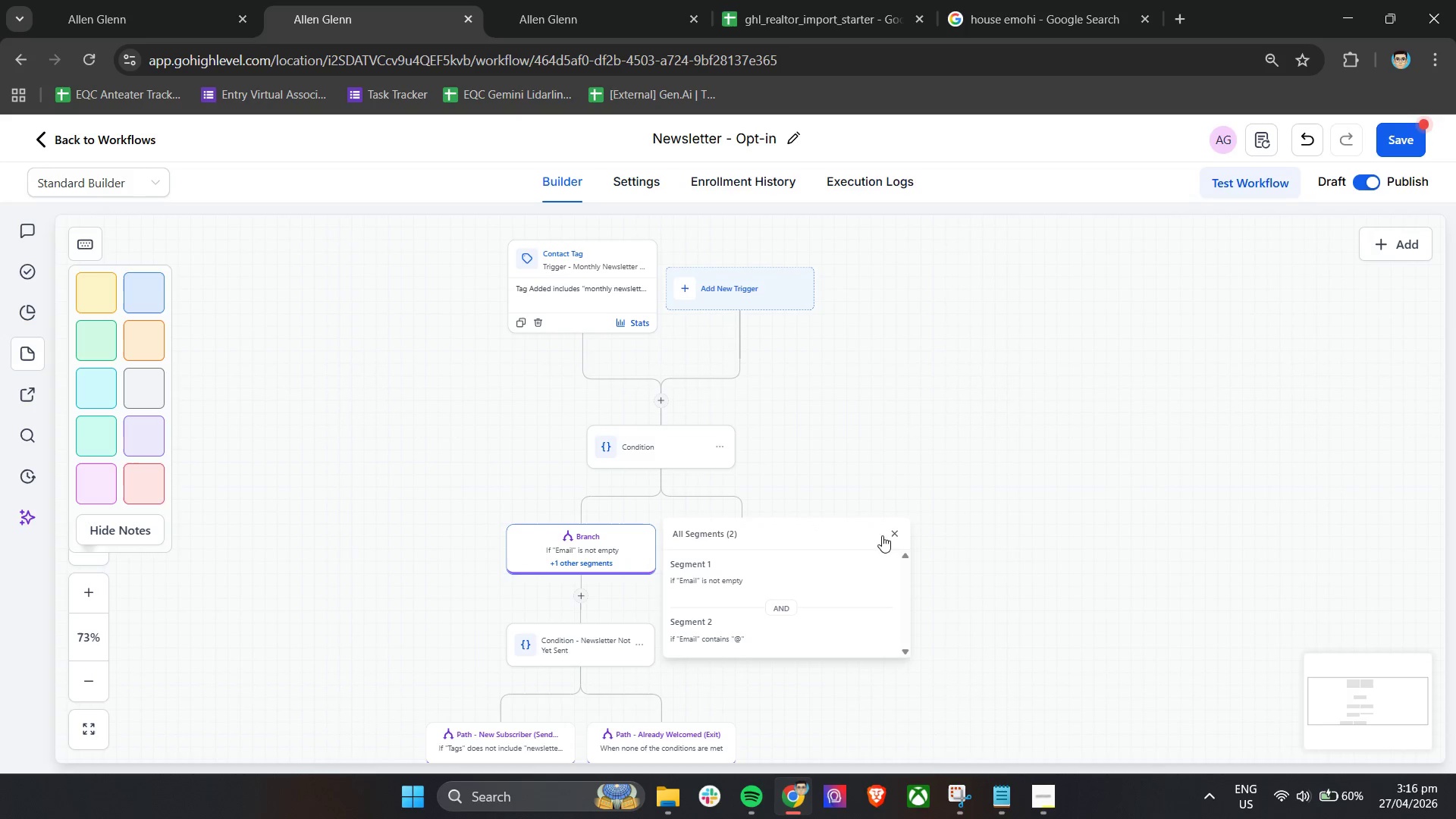 
left_click([889, 531])
 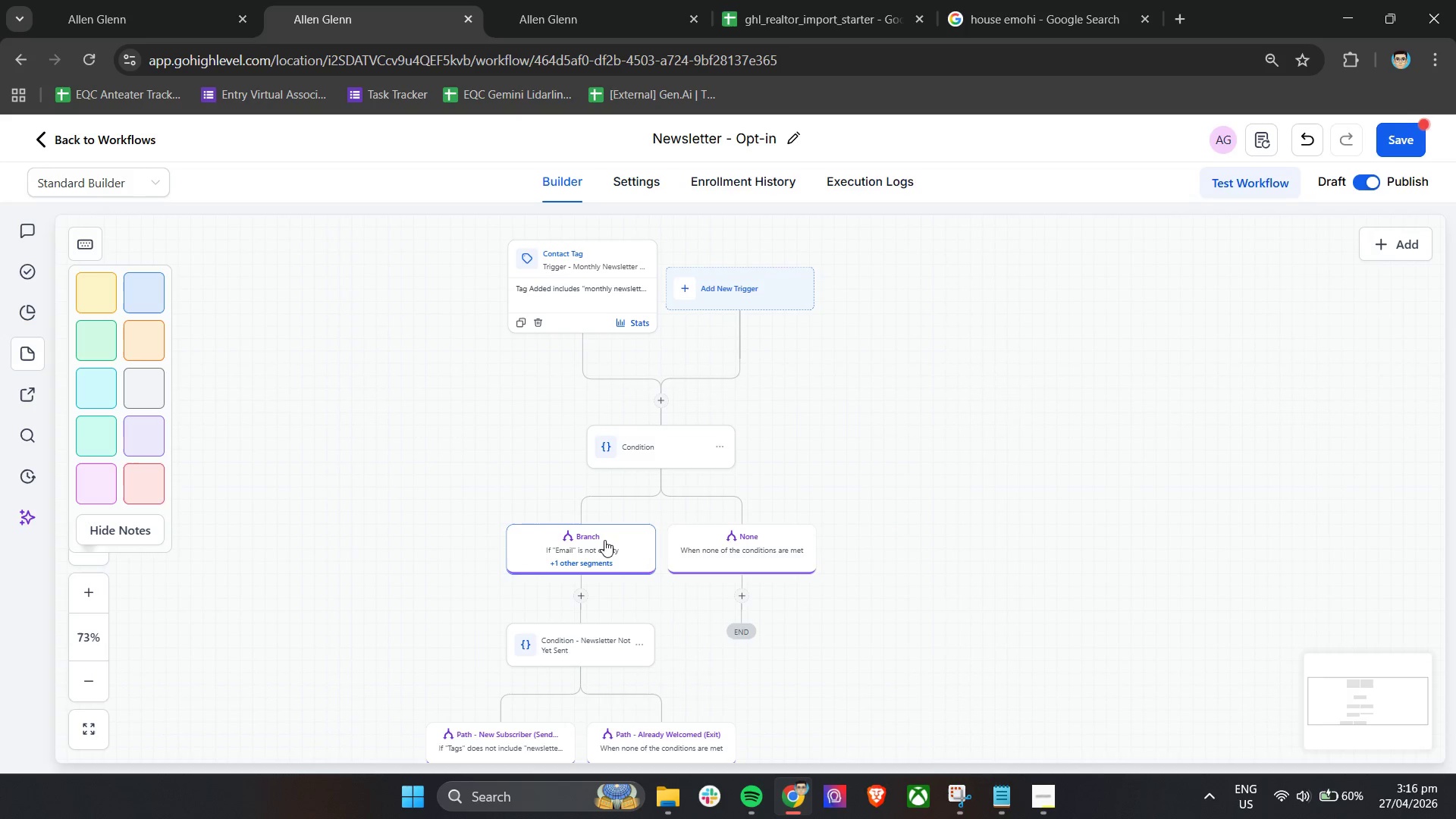 
double_click([604, 540])
 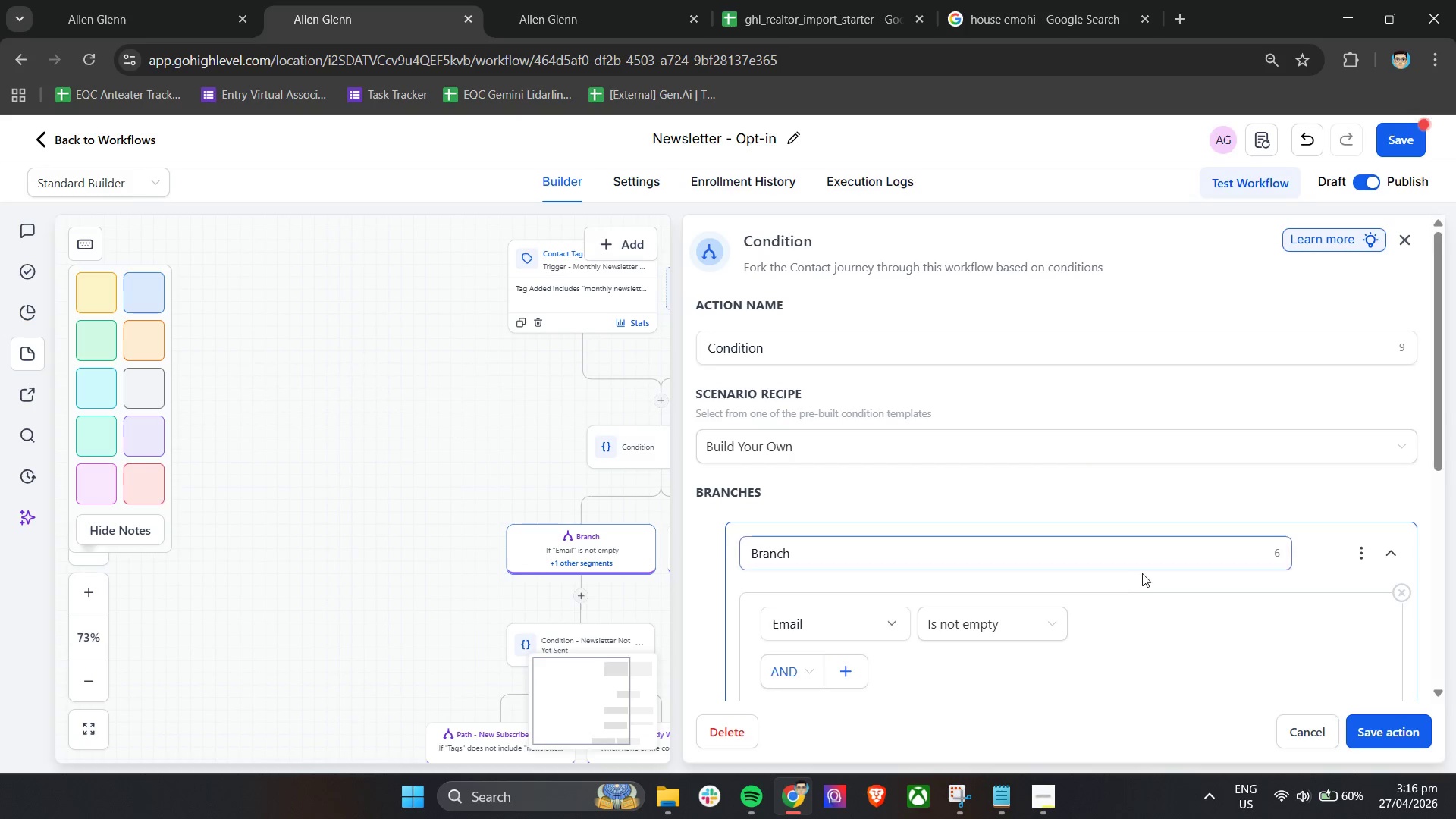 
scroll: coordinate [1138, 576], scroll_direction: down, amount: 3.0
 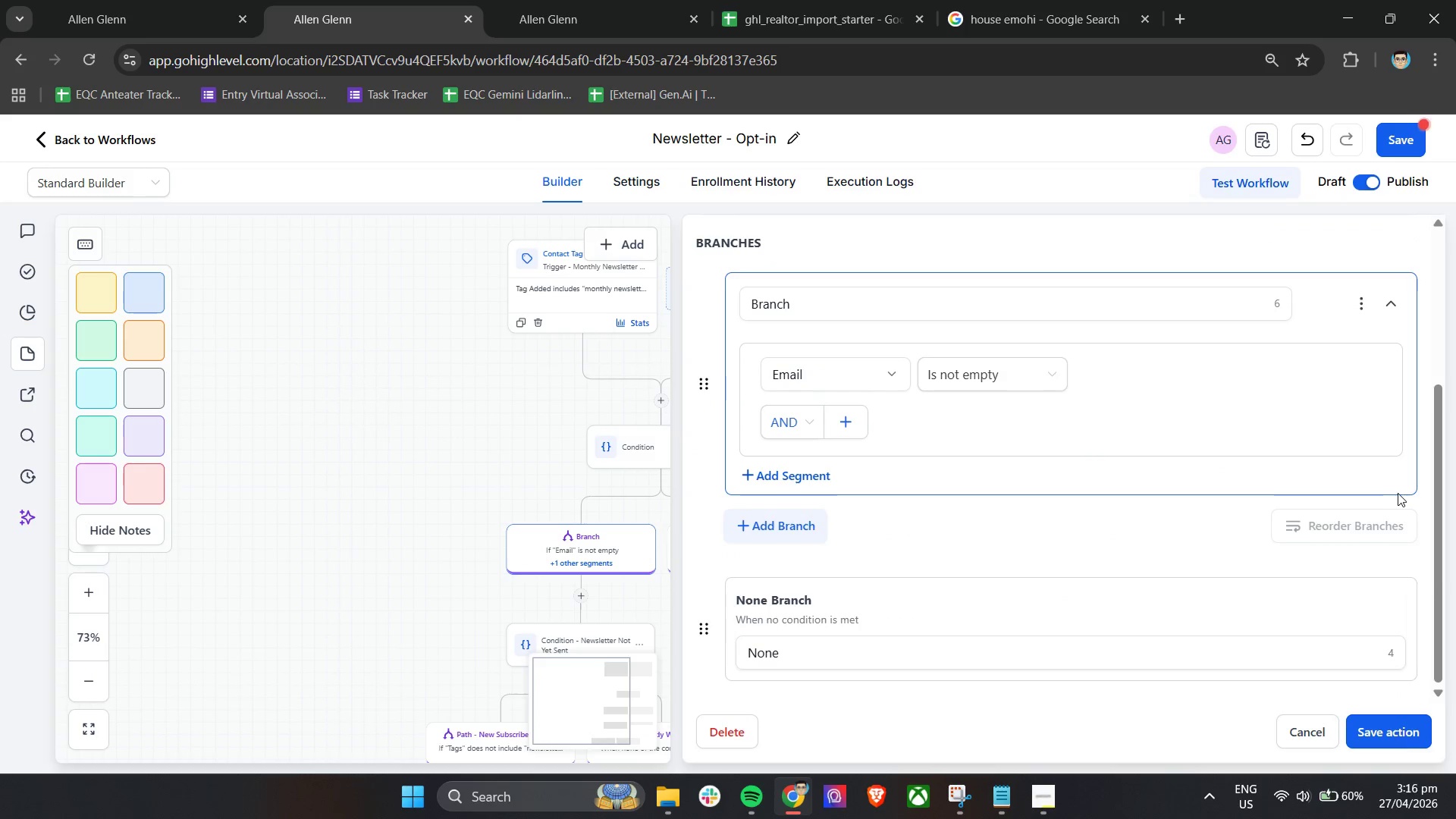 
left_click([854, 421])
 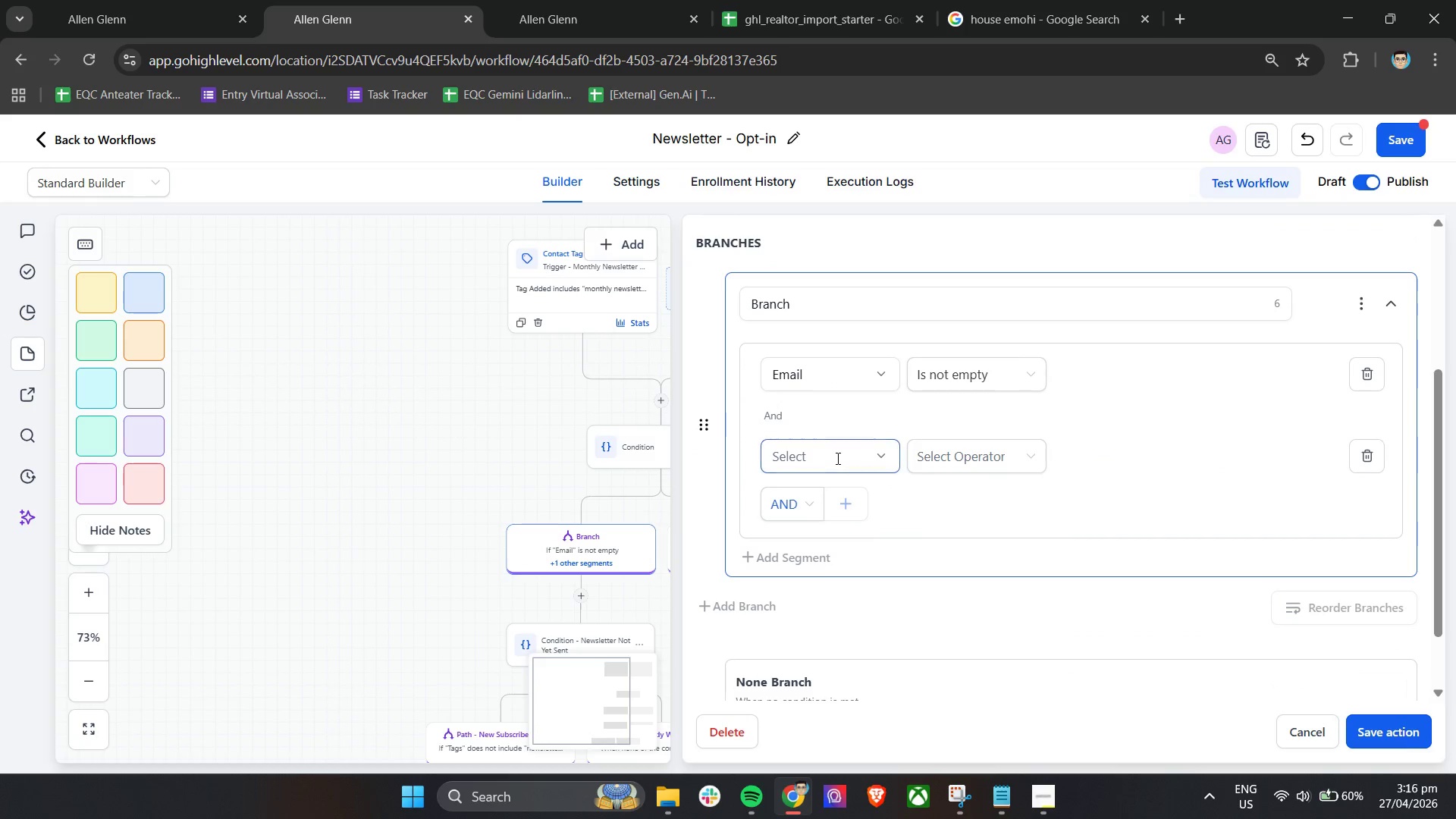 
left_click([836, 457])
 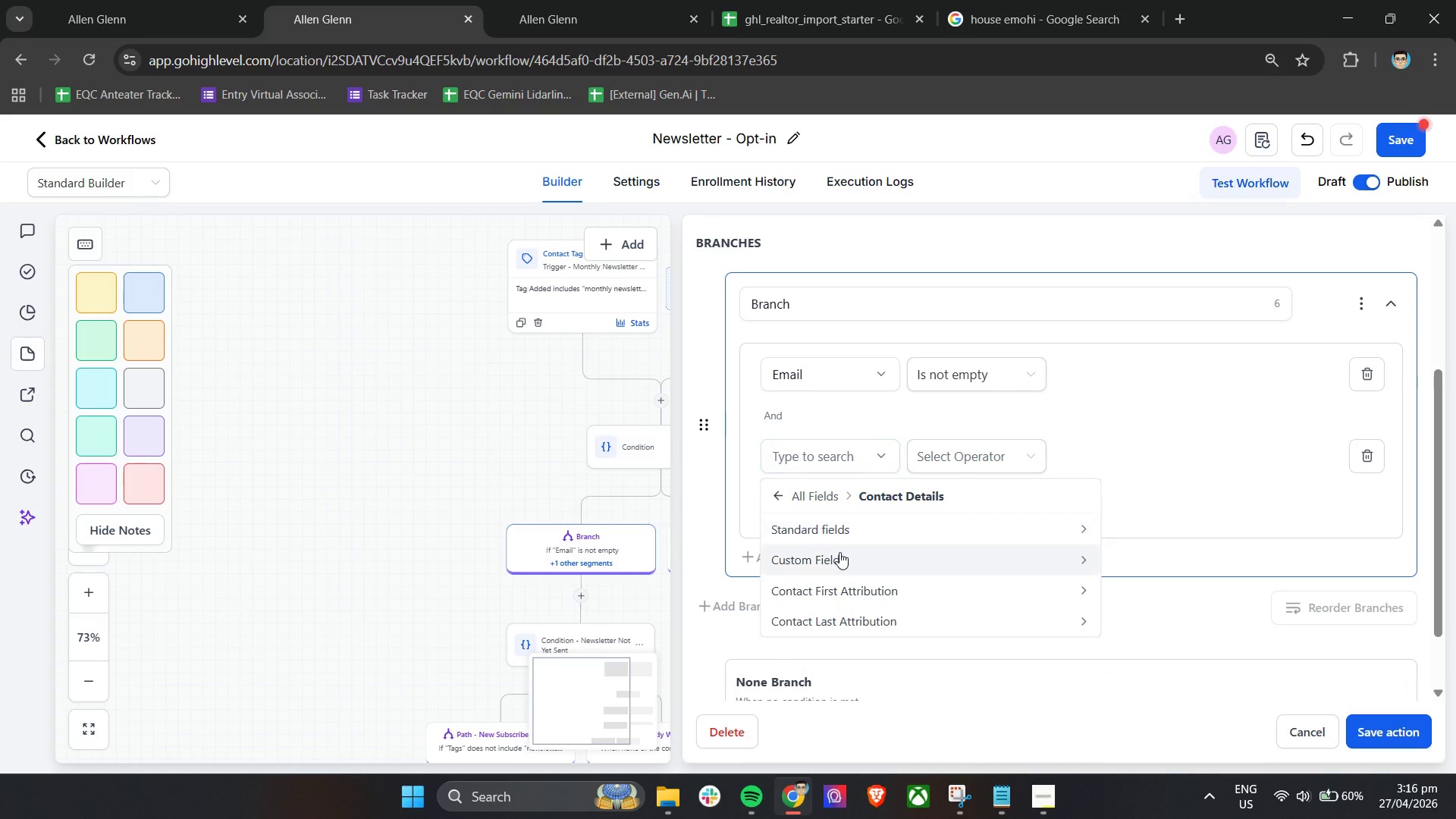 
left_click([846, 537])
 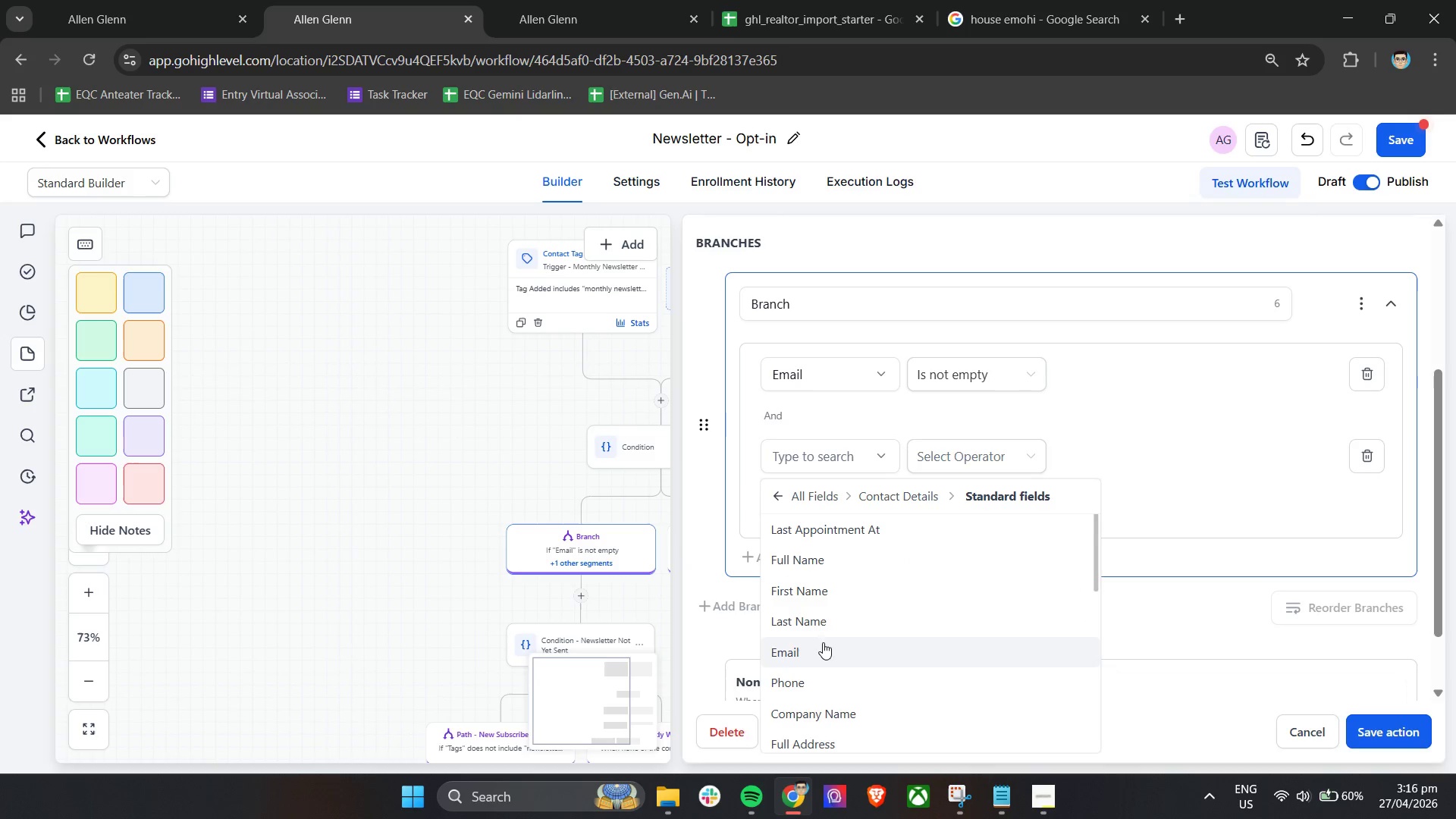 
left_click([818, 653])
 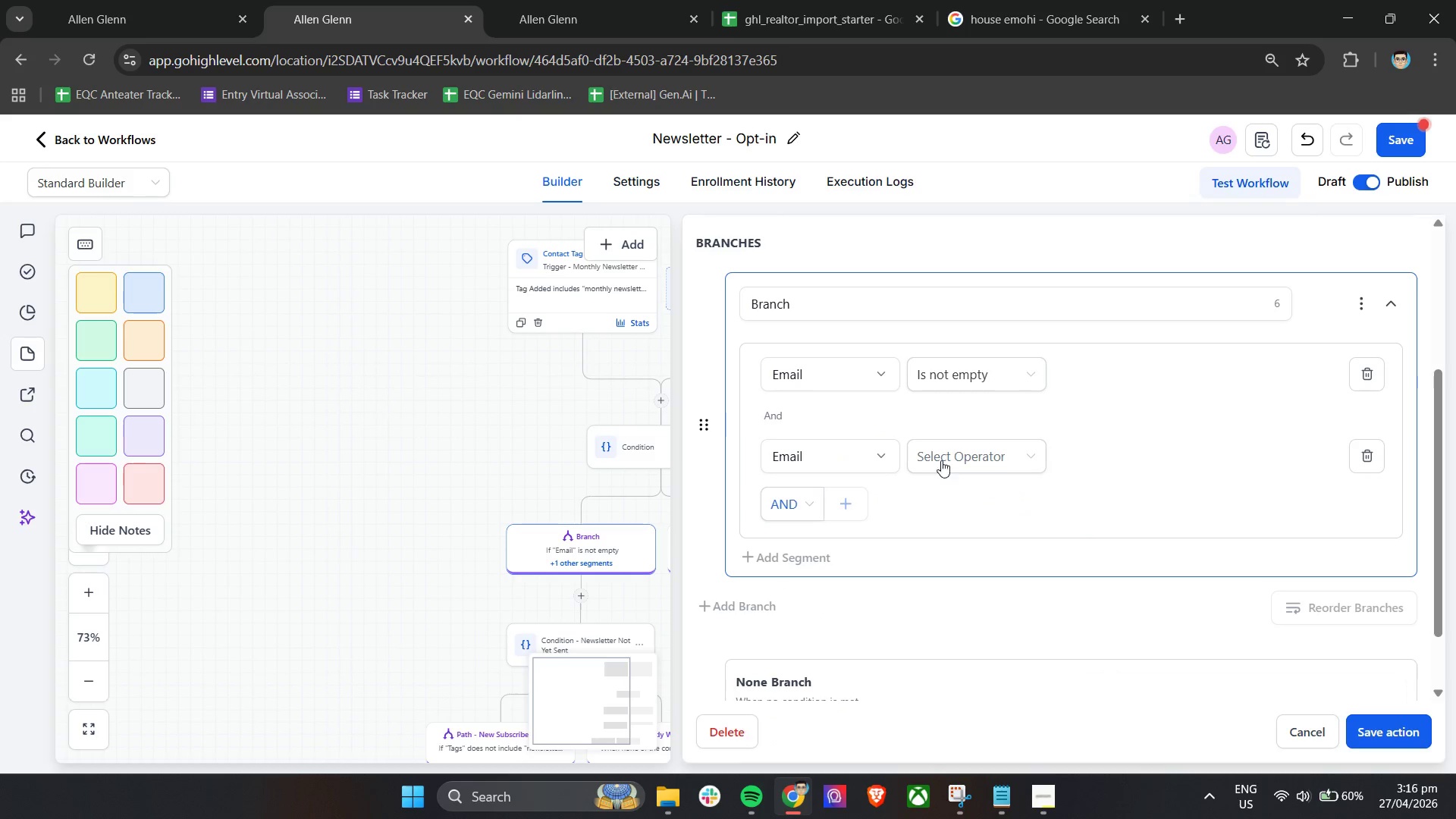 
left_click([943, 448])
 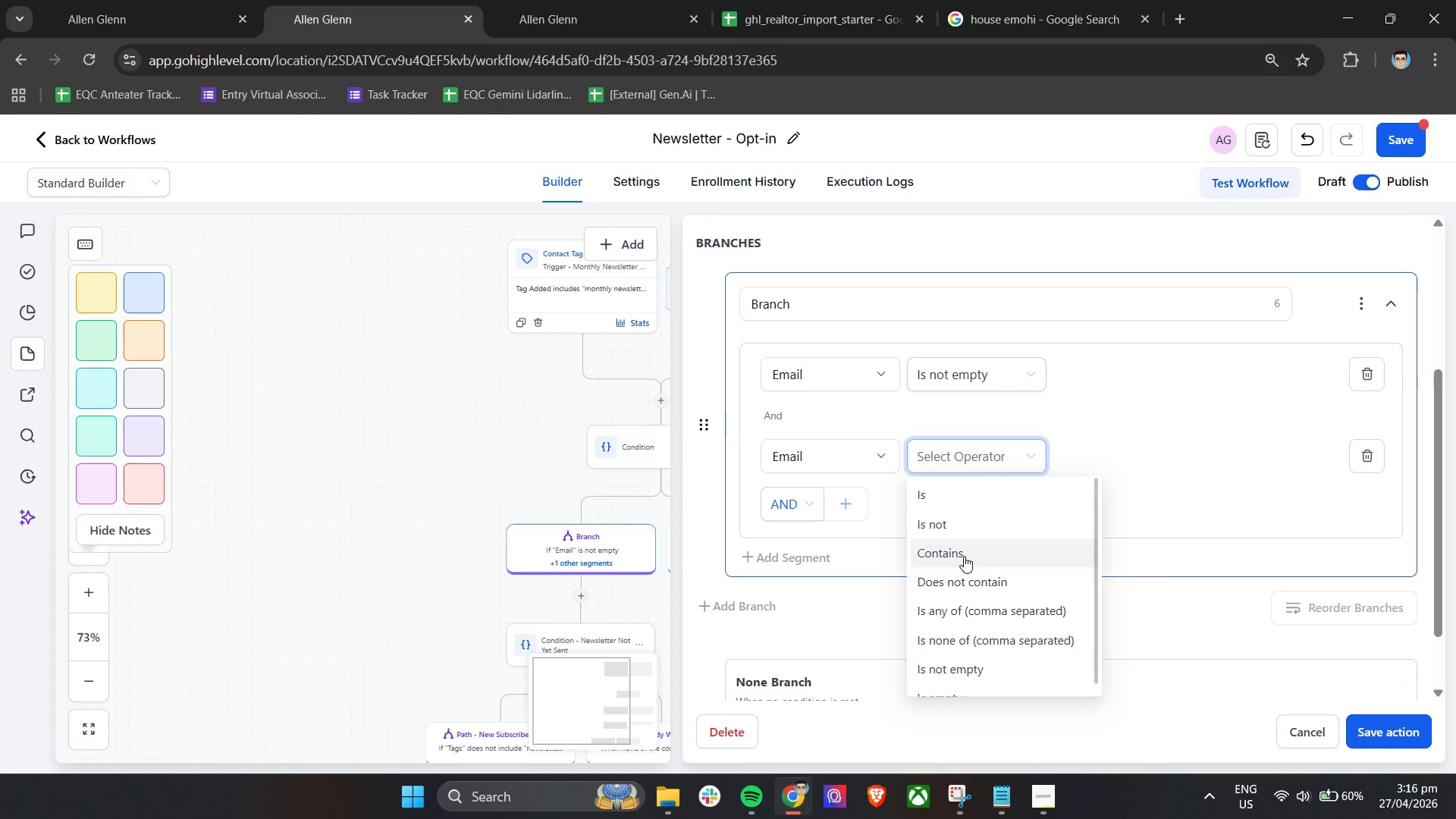 
left_click([1153, 465])
 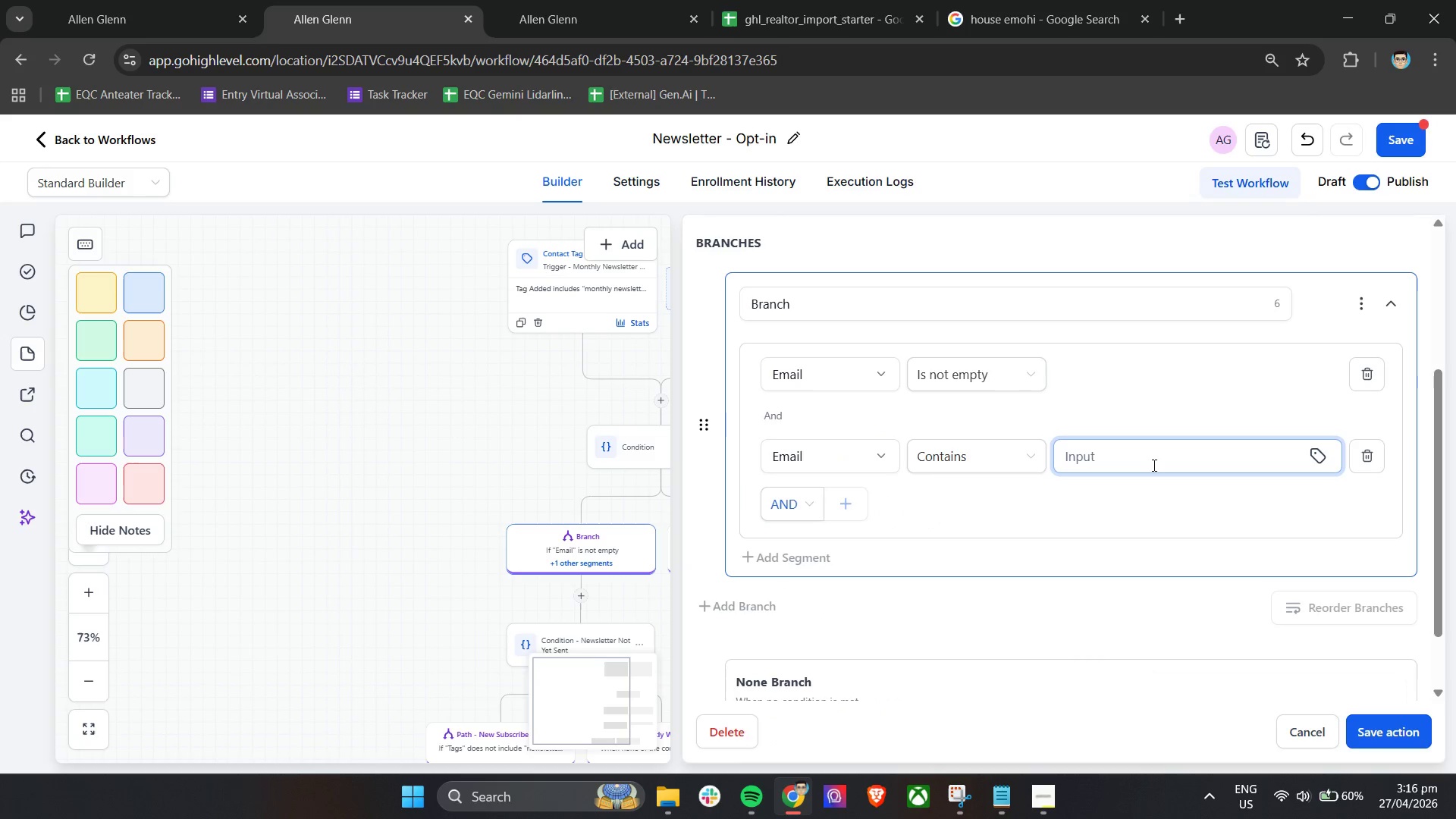 
key(Shift+2)
 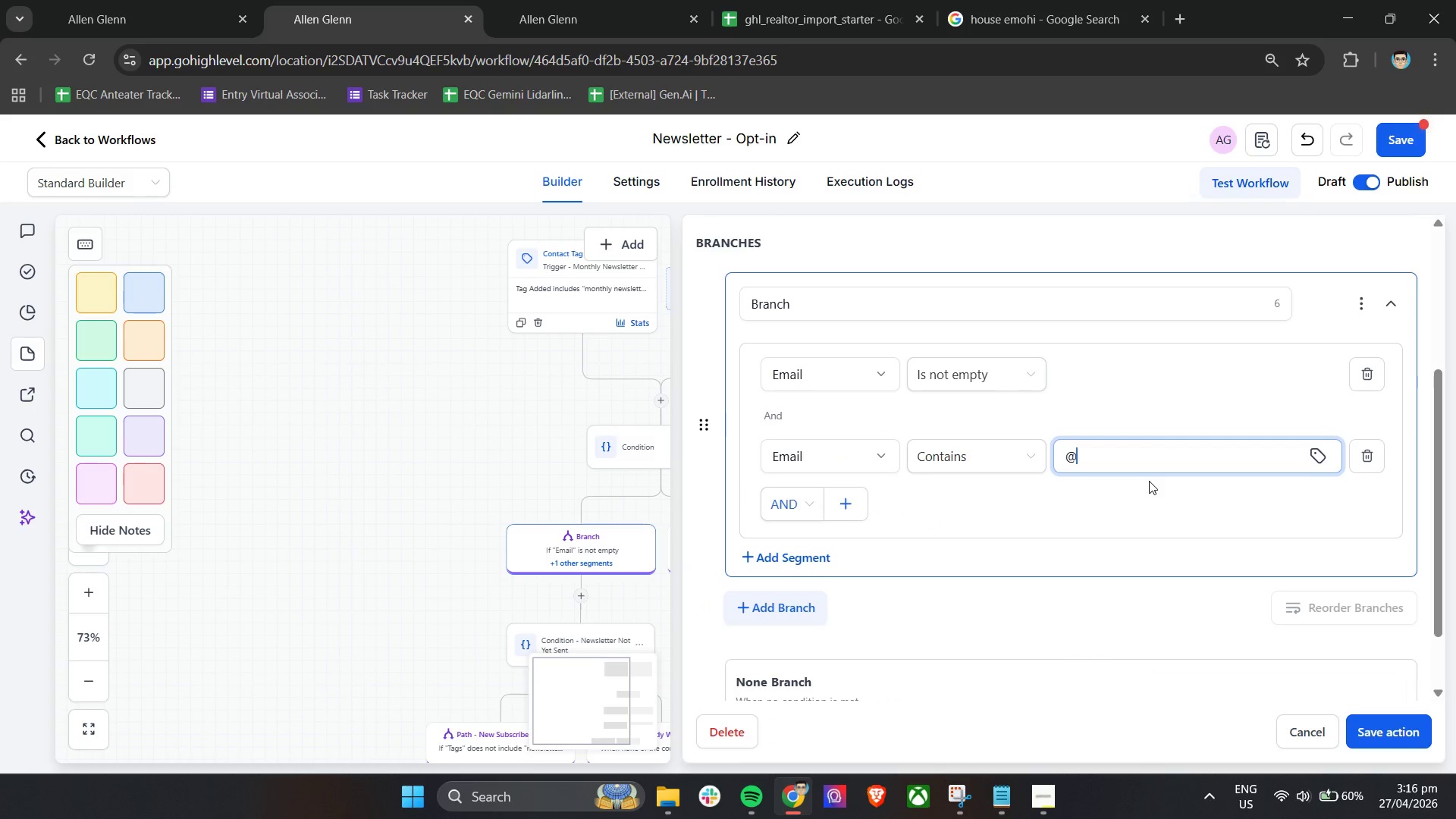 
left_click([1149, 481])
 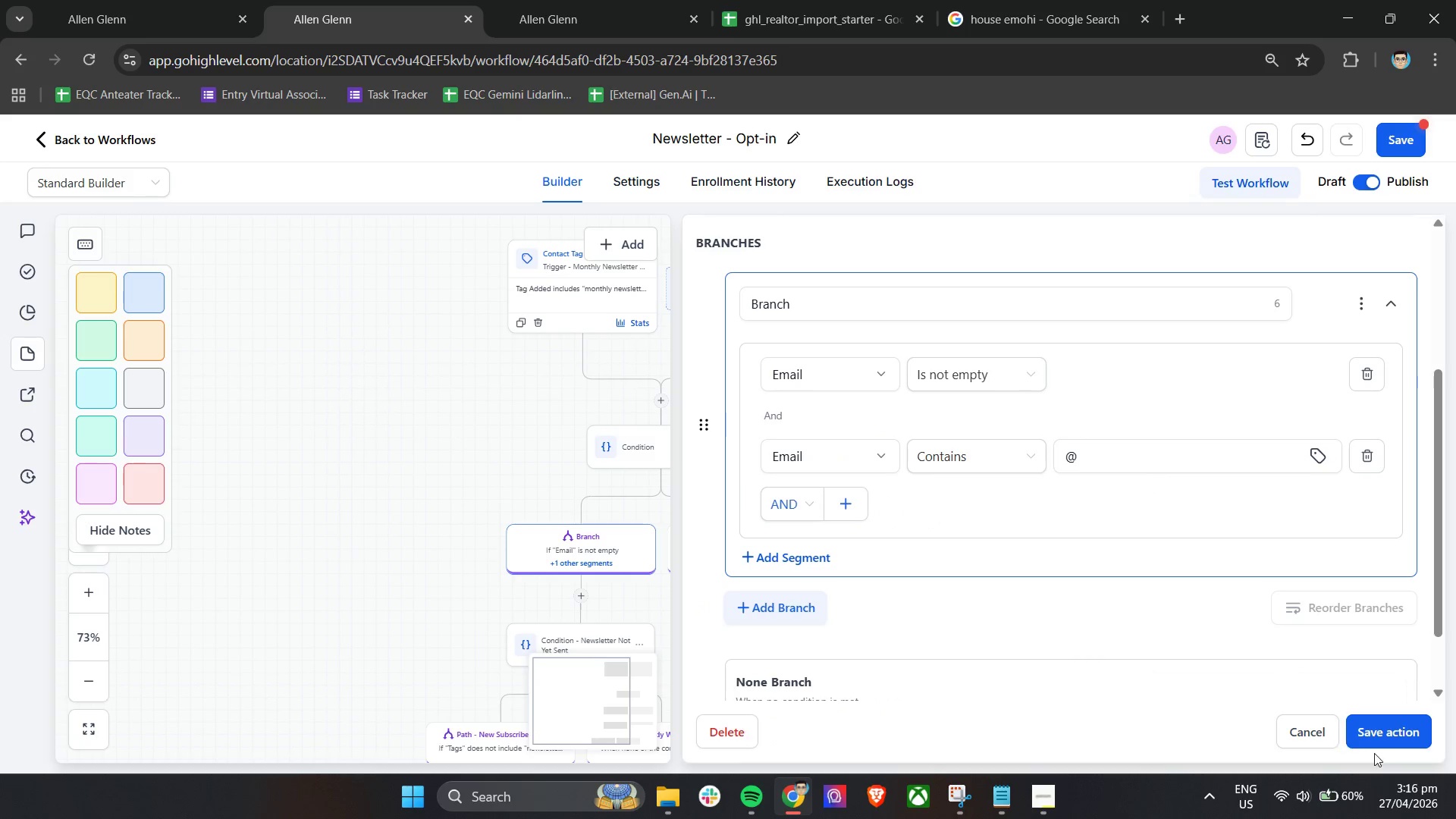 
left_click([1381, 733])
 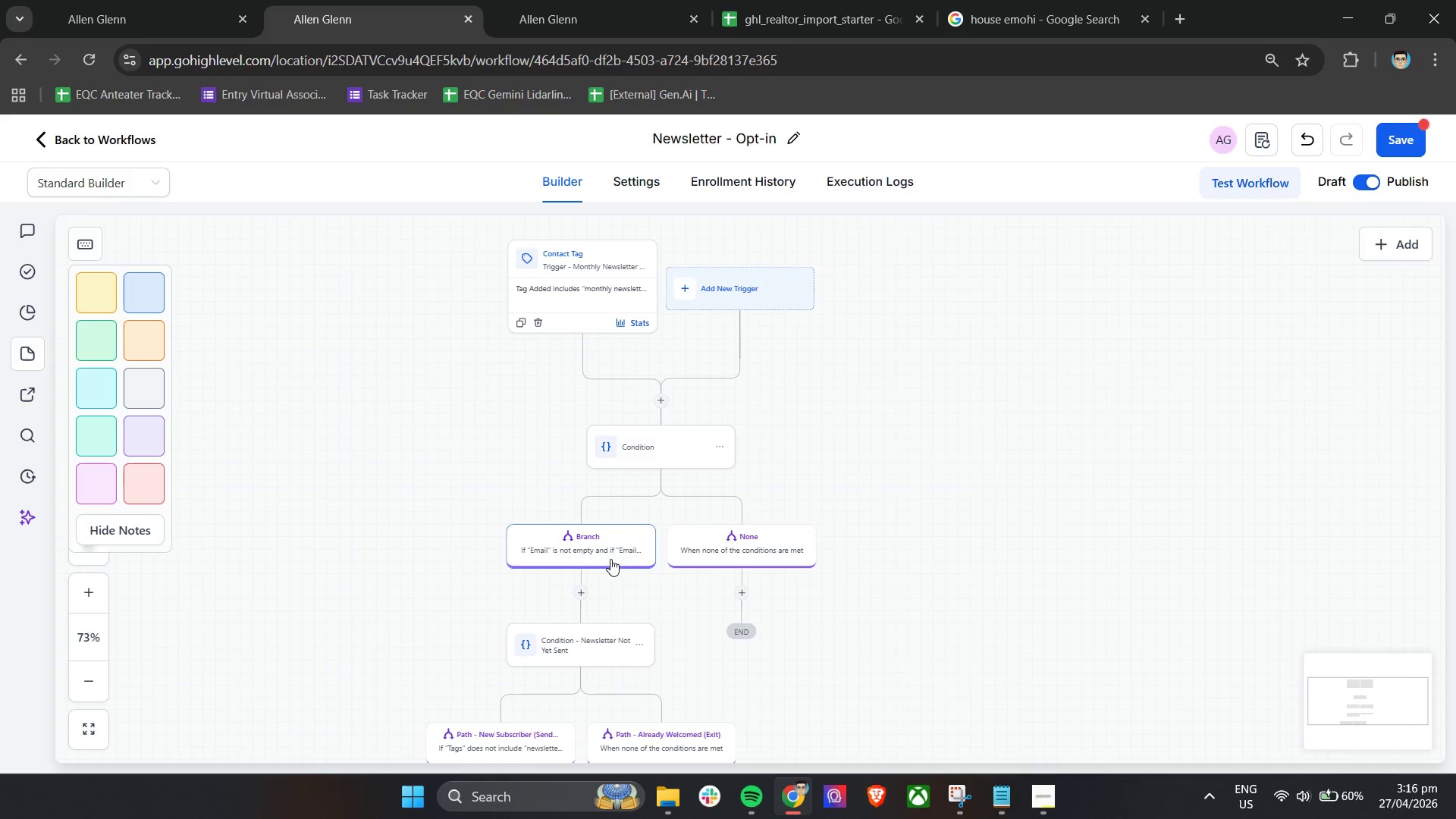 
double_click([610, 558])
 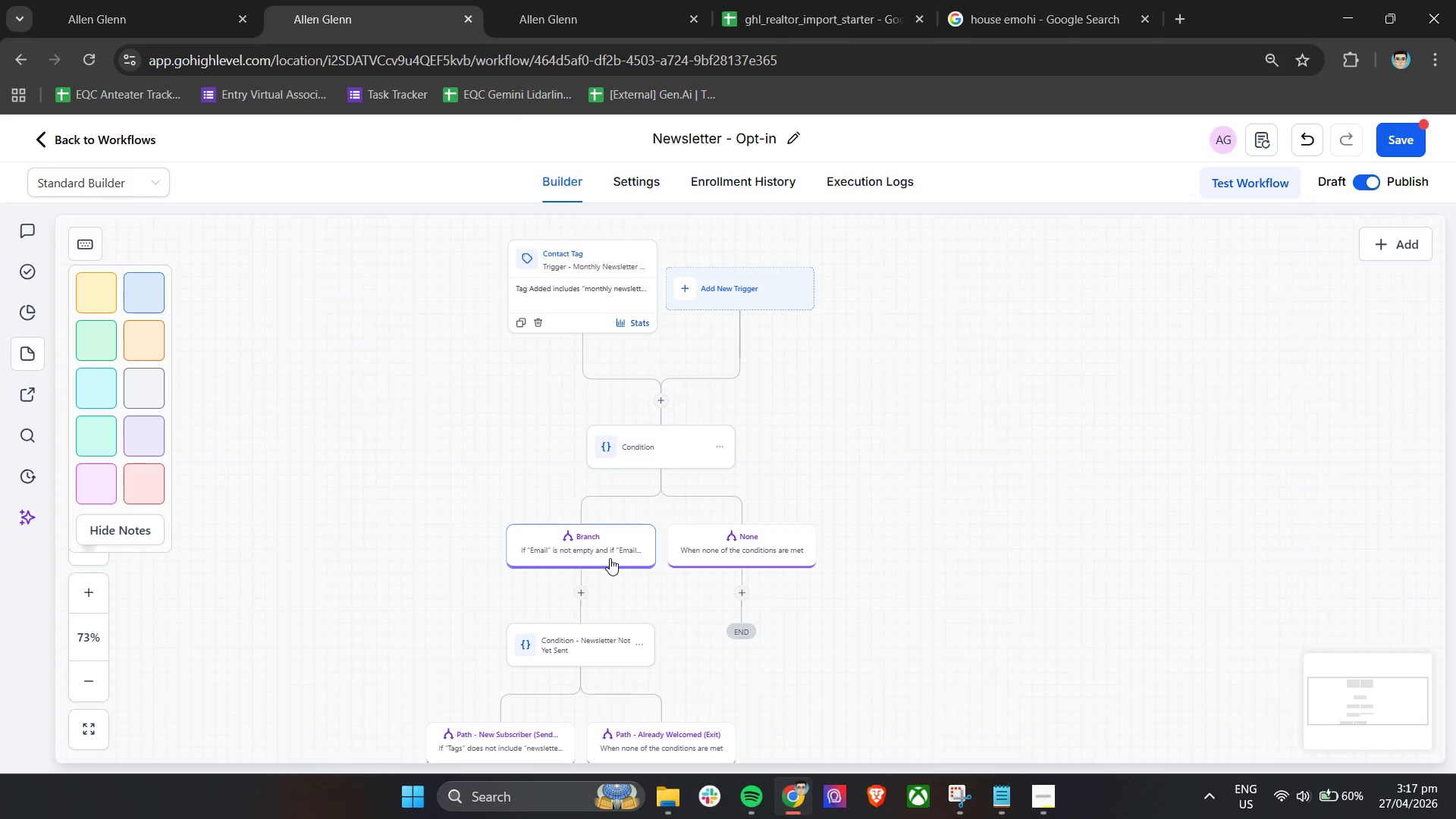 
wait(26.92)
 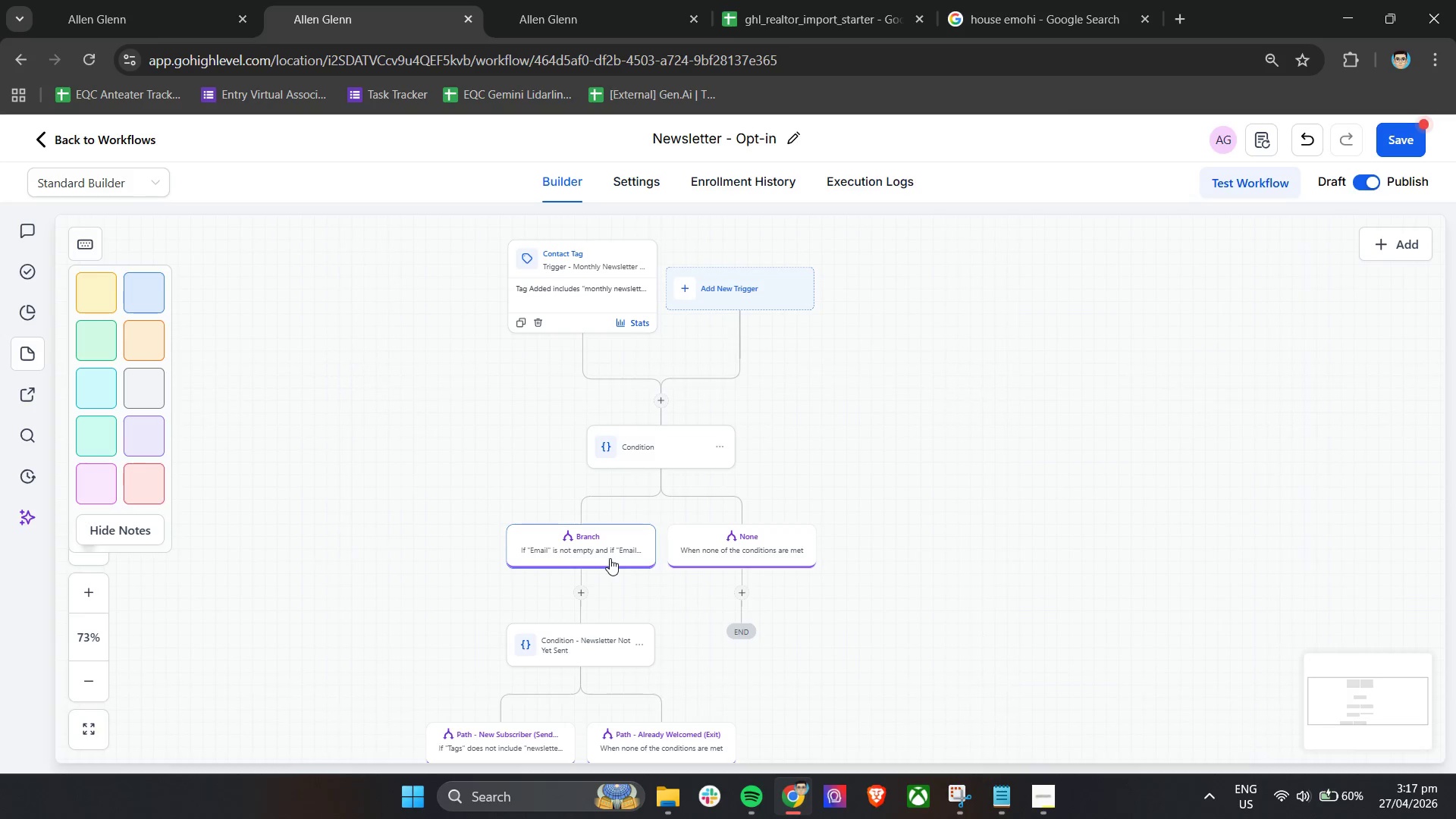 
hold_key(key=ControlLeft, duration=0.64)
 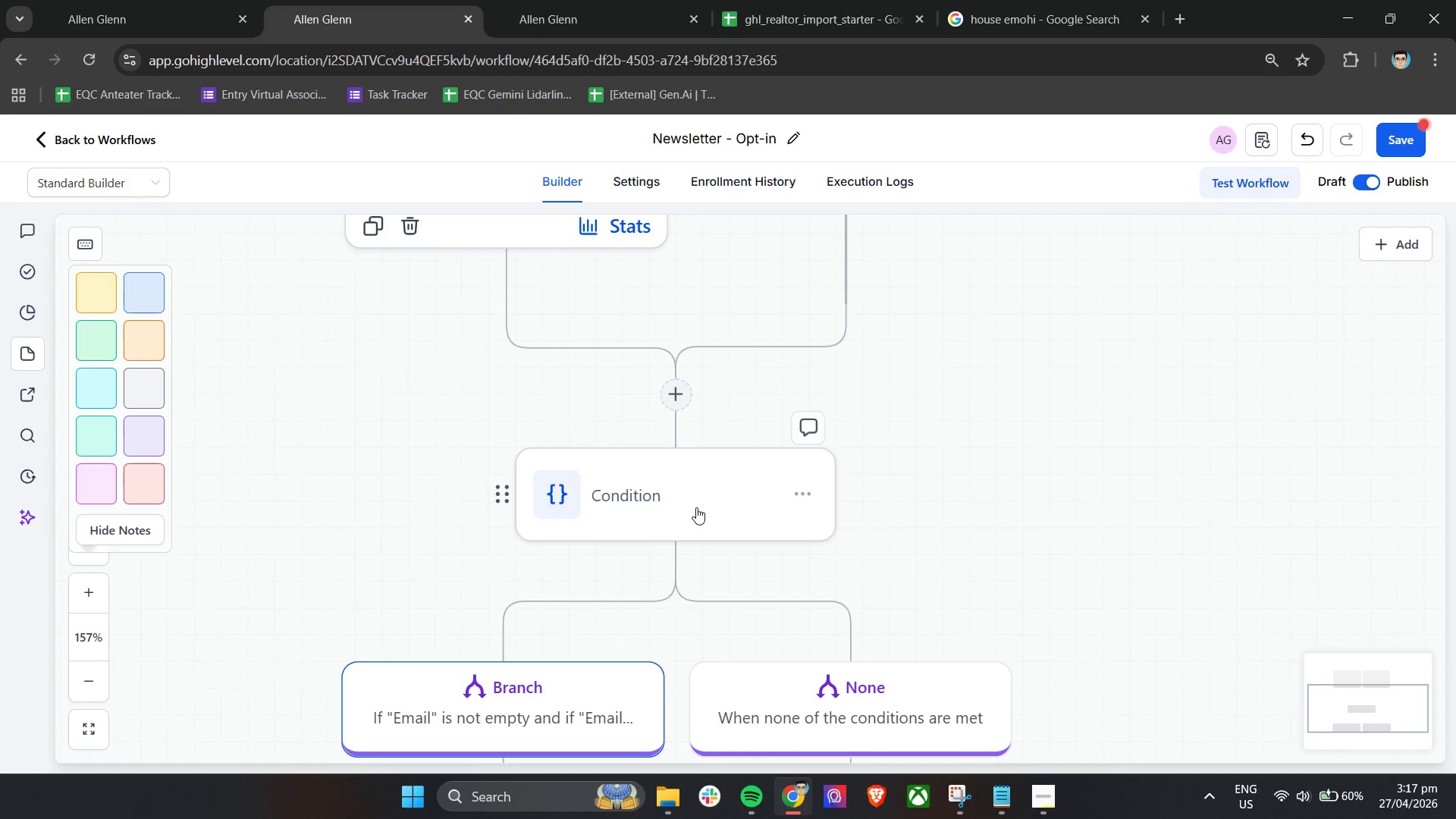 
left_click([696, 507])
 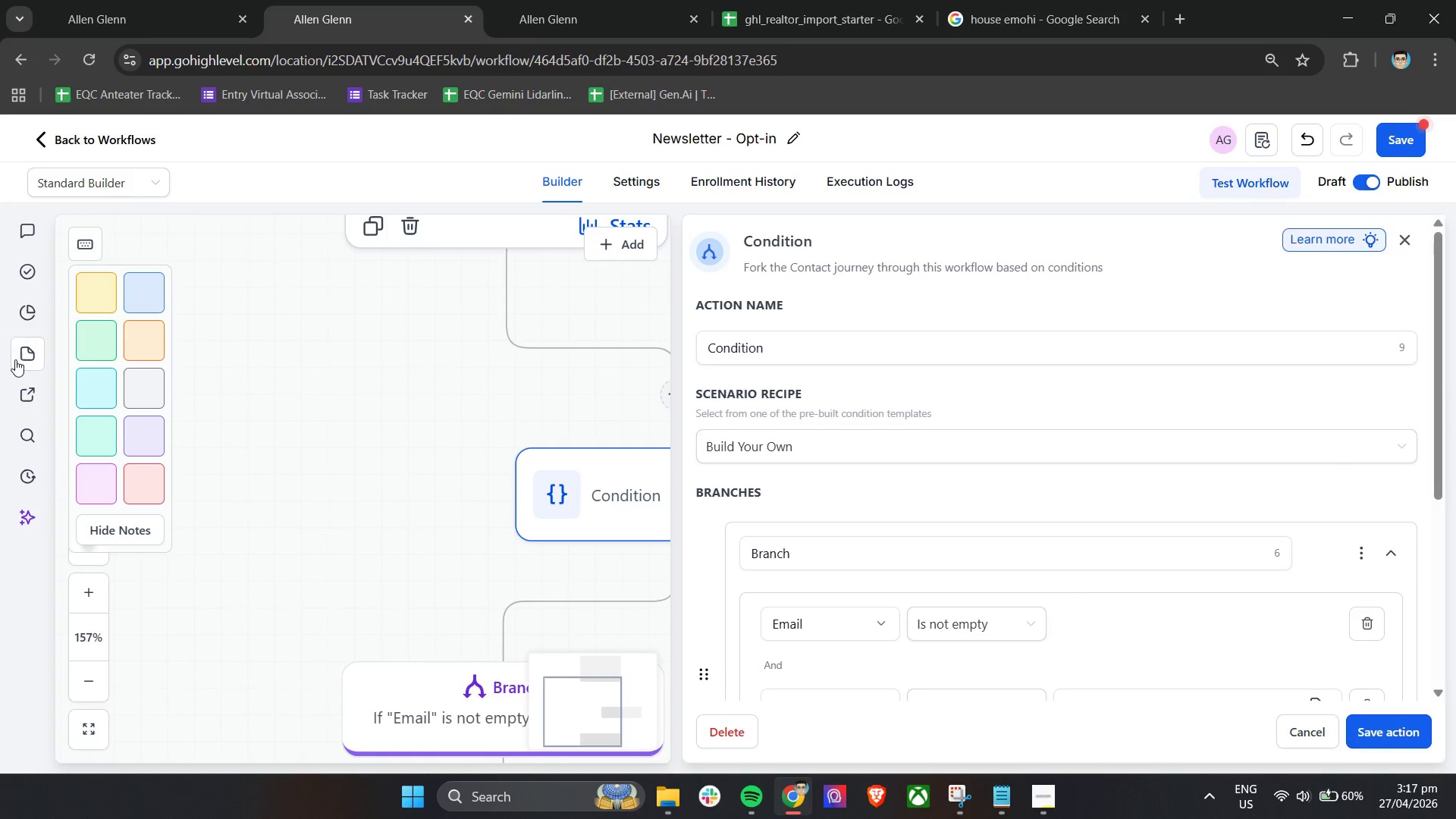 
scroll: coordinate [649, 582], scroll_direction: up, amount: 7.0
 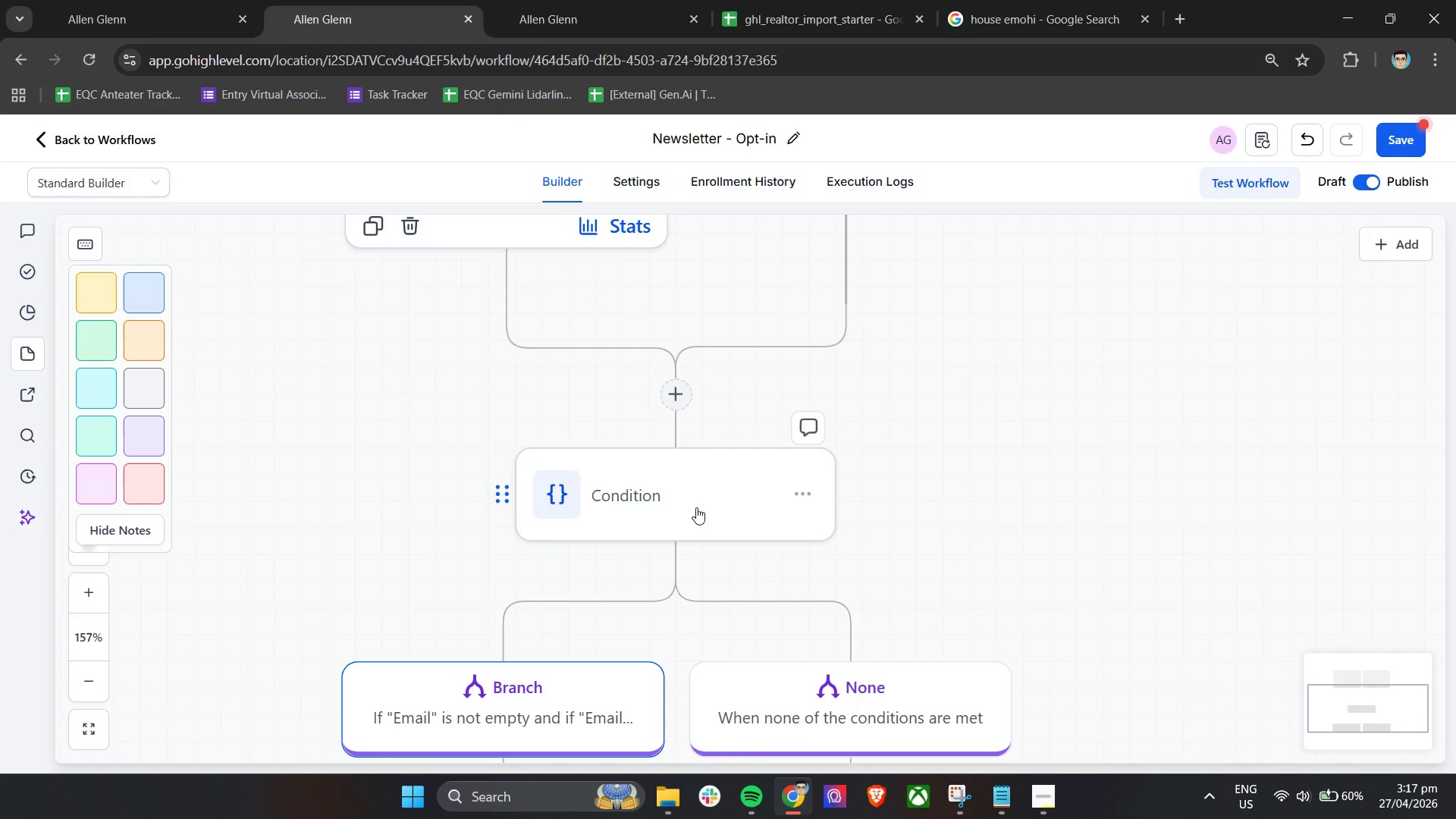 
left_click([30, 354])
 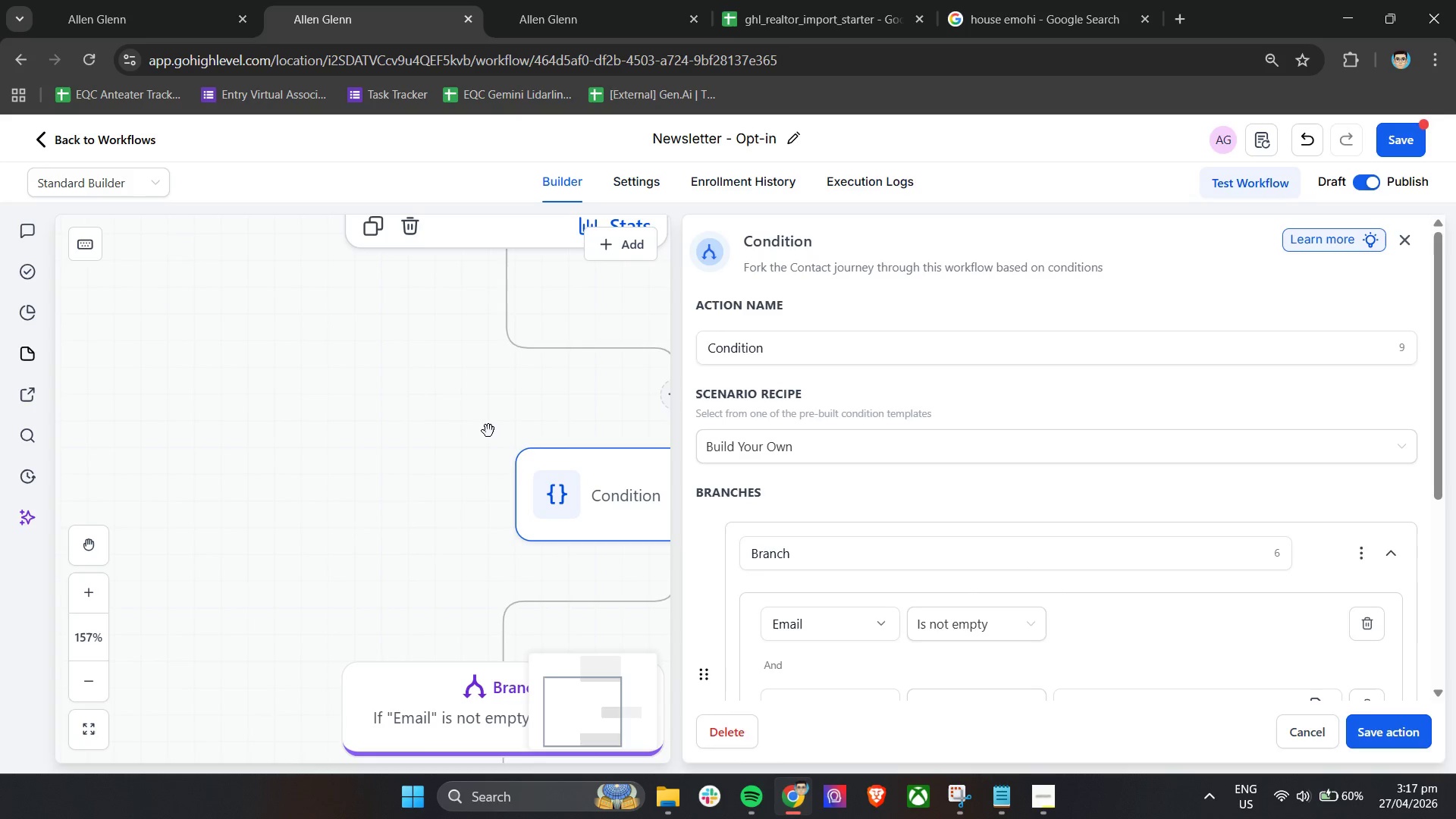 
wait(5.19)
 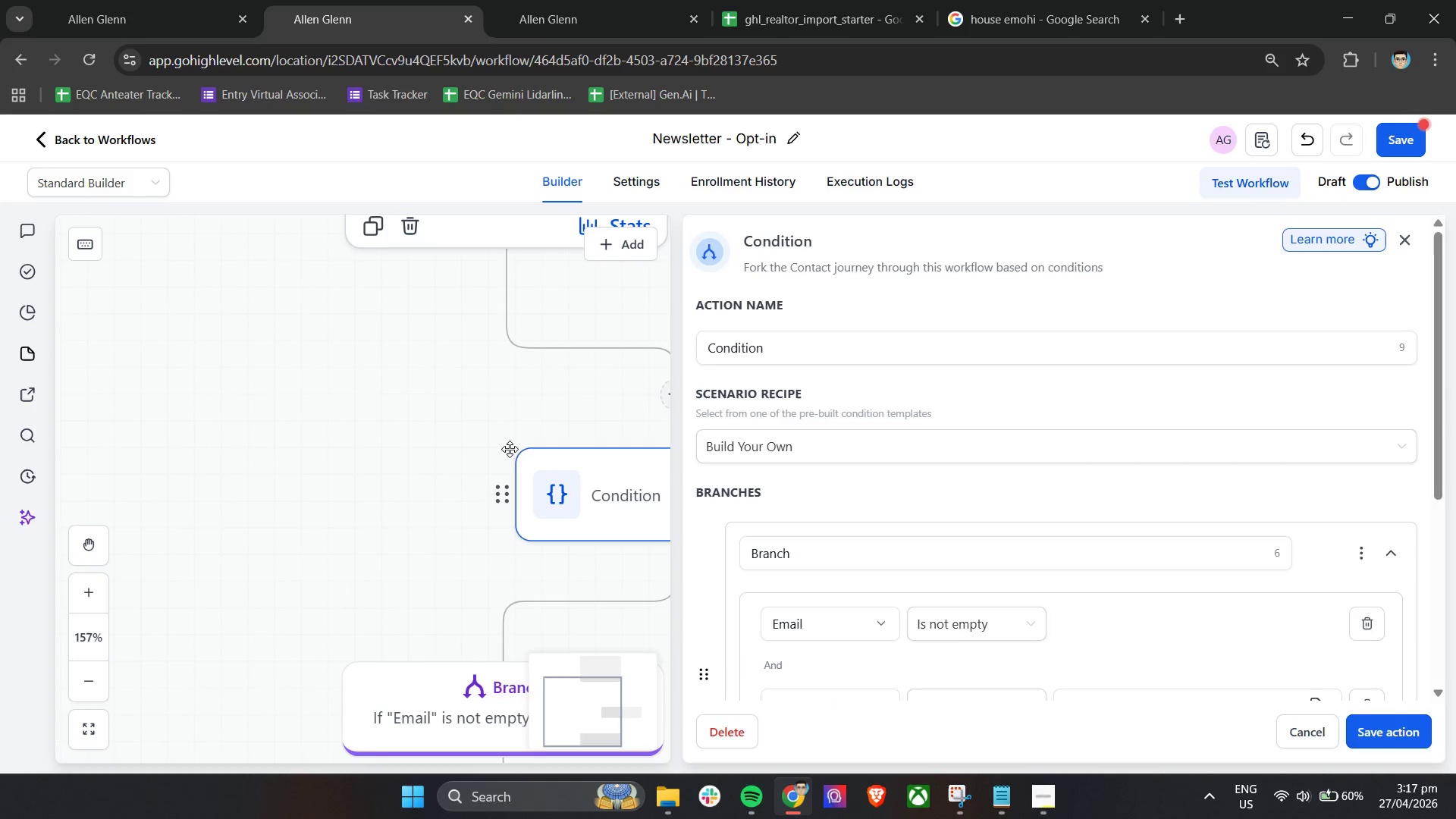 
triple_click([789, 353])
 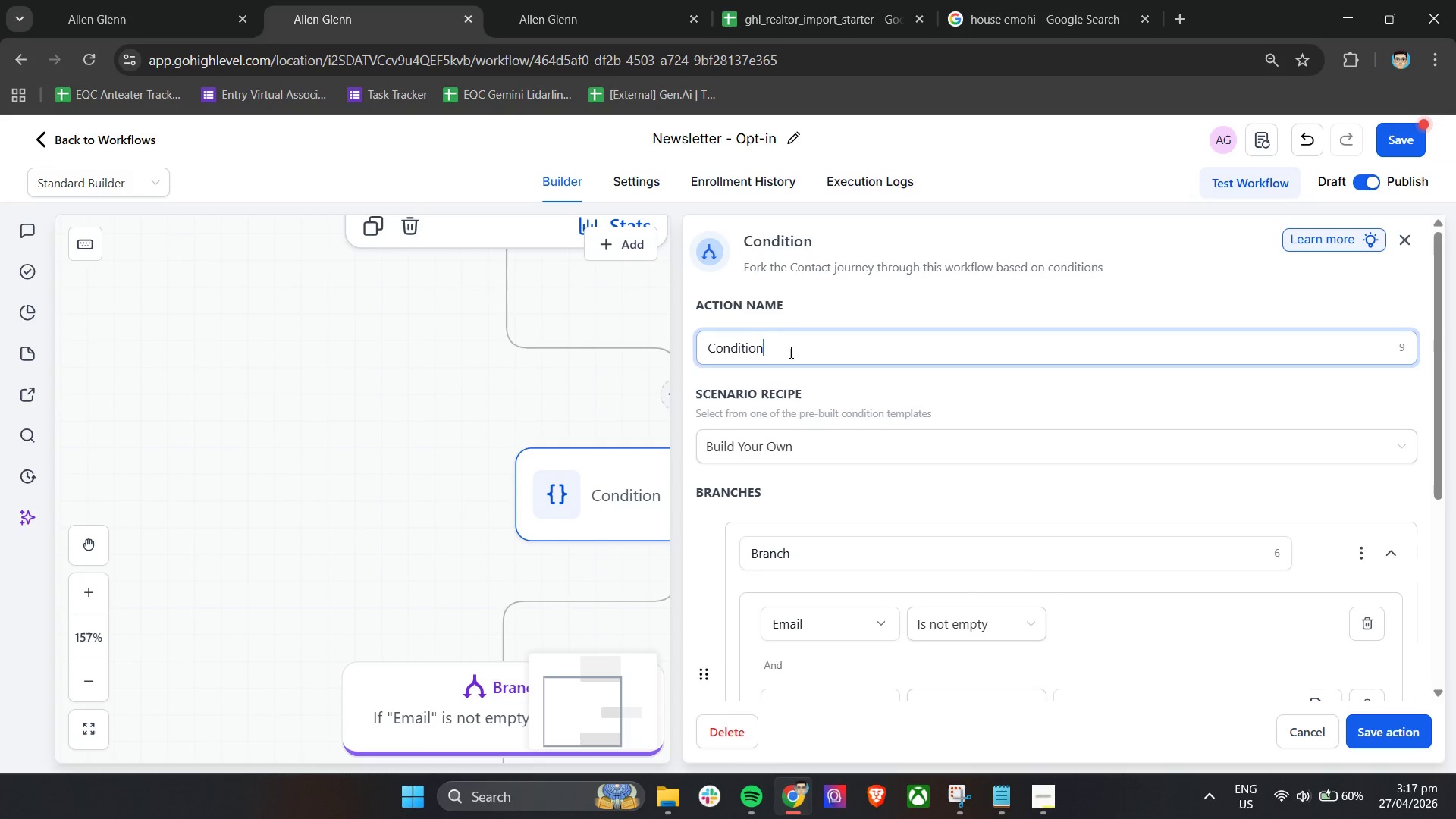 
triple_click([790, 350])
 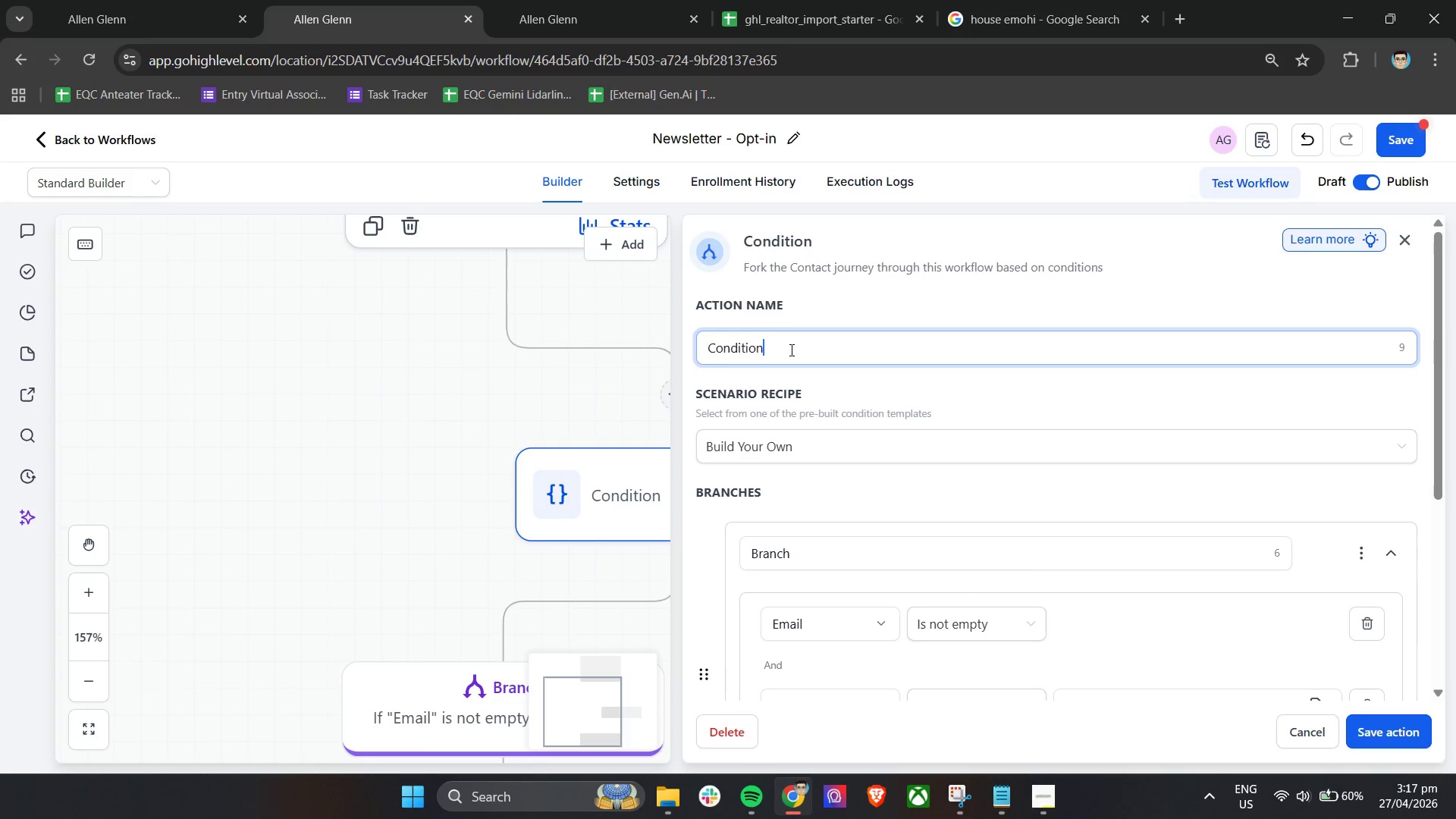 
triple_click([790, 350])
 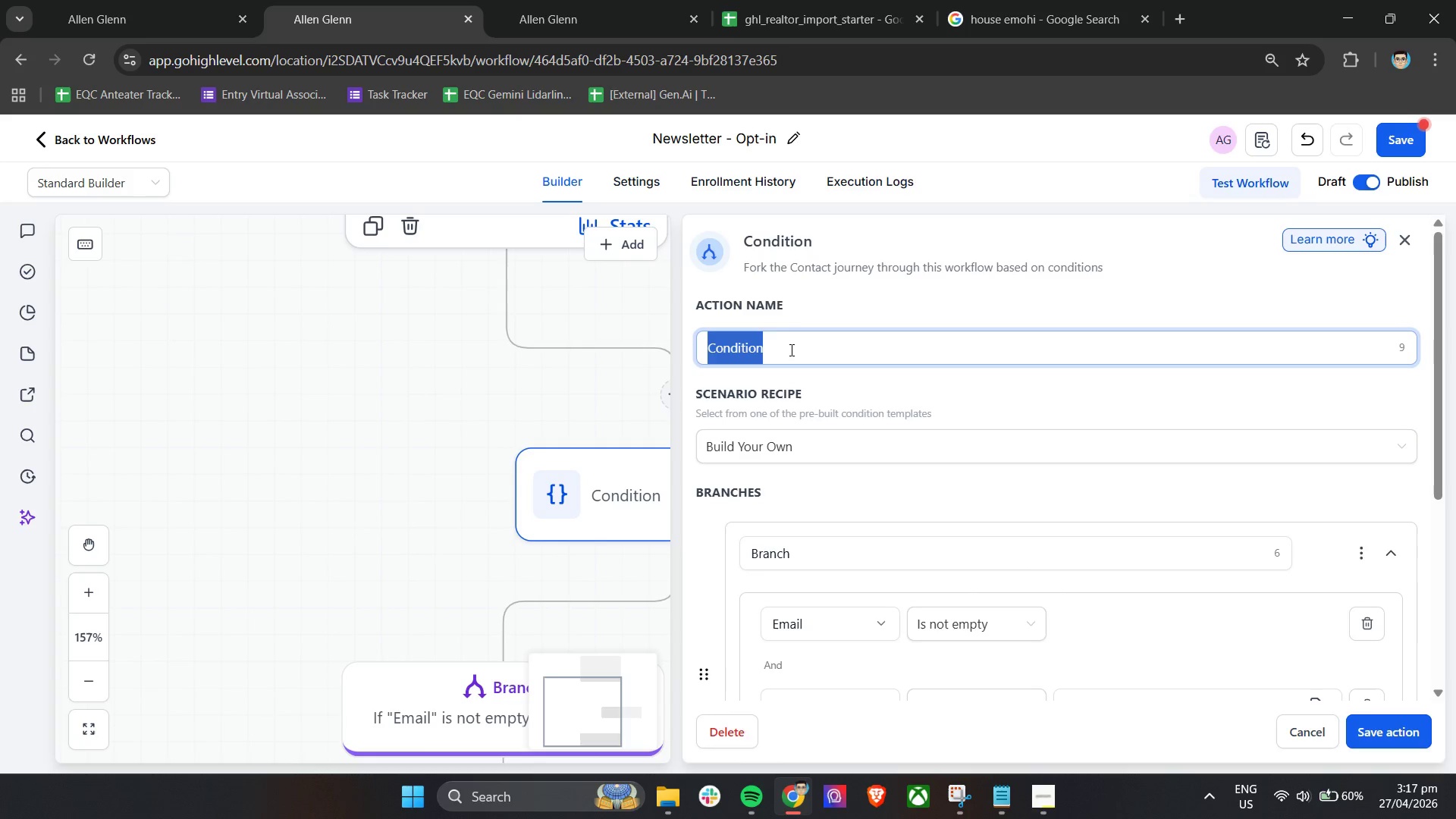 
type(Check - Contact has )
key(Backspace)
key(Backspace)
key(Backspace)
key(Backspace)
type(Has Valid Email)
 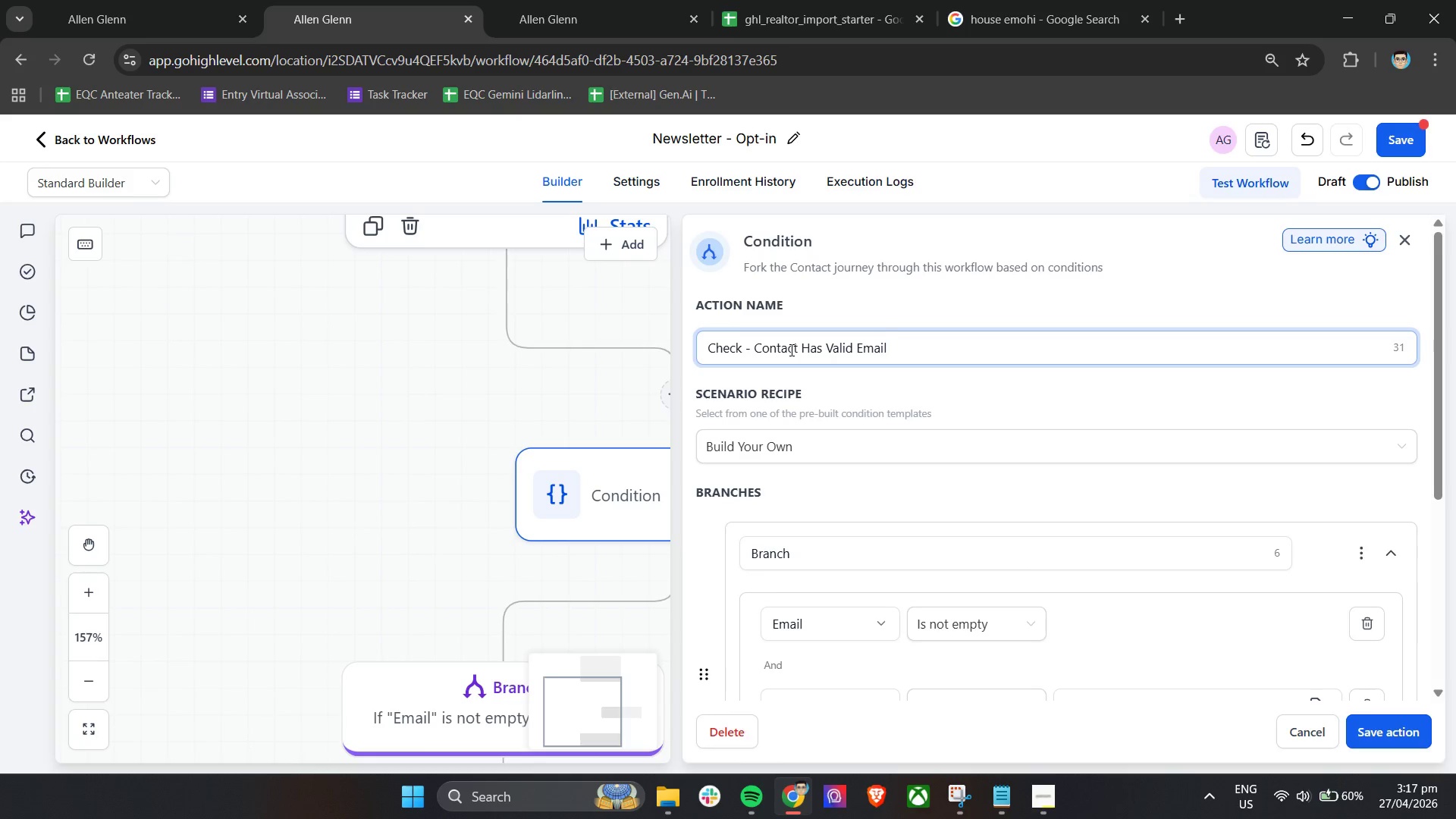 
scroll: coordinate [1363, 692], scroll_direction: down, amount: 6.0
 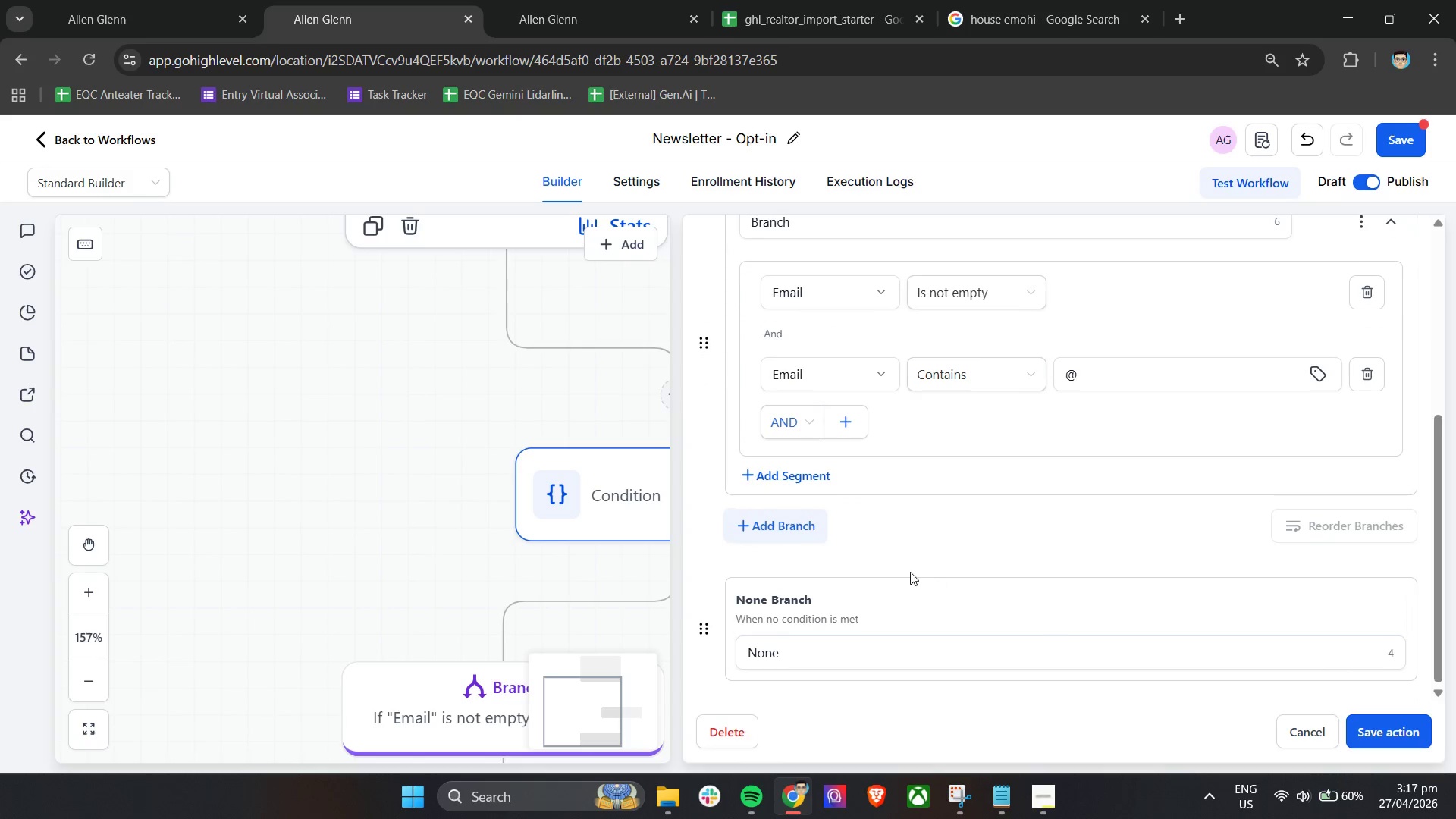 
scroll: coordinate [910, 576], scroll_direction: up, amount: 2.0
 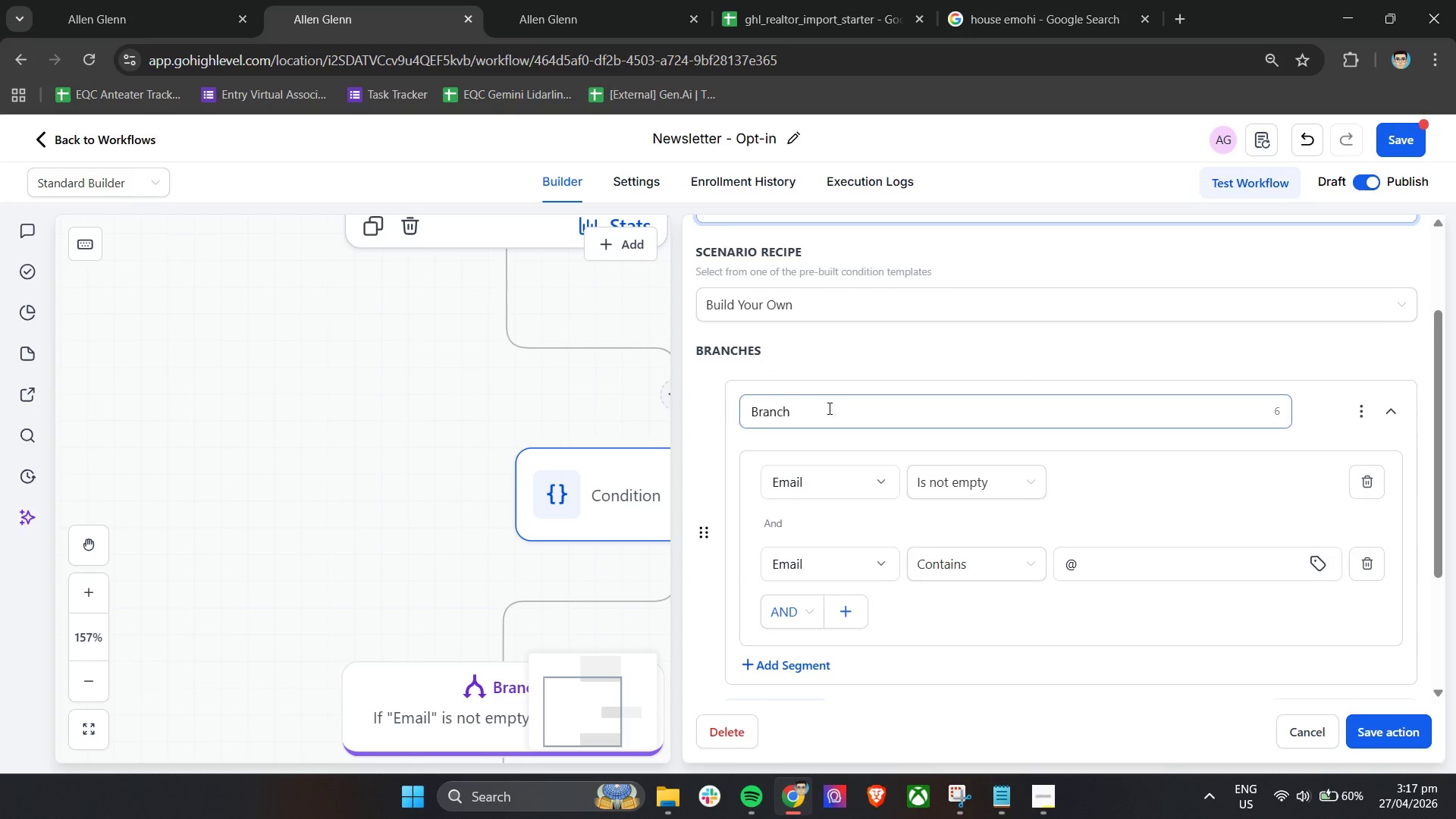 
double_click([828, 408])
 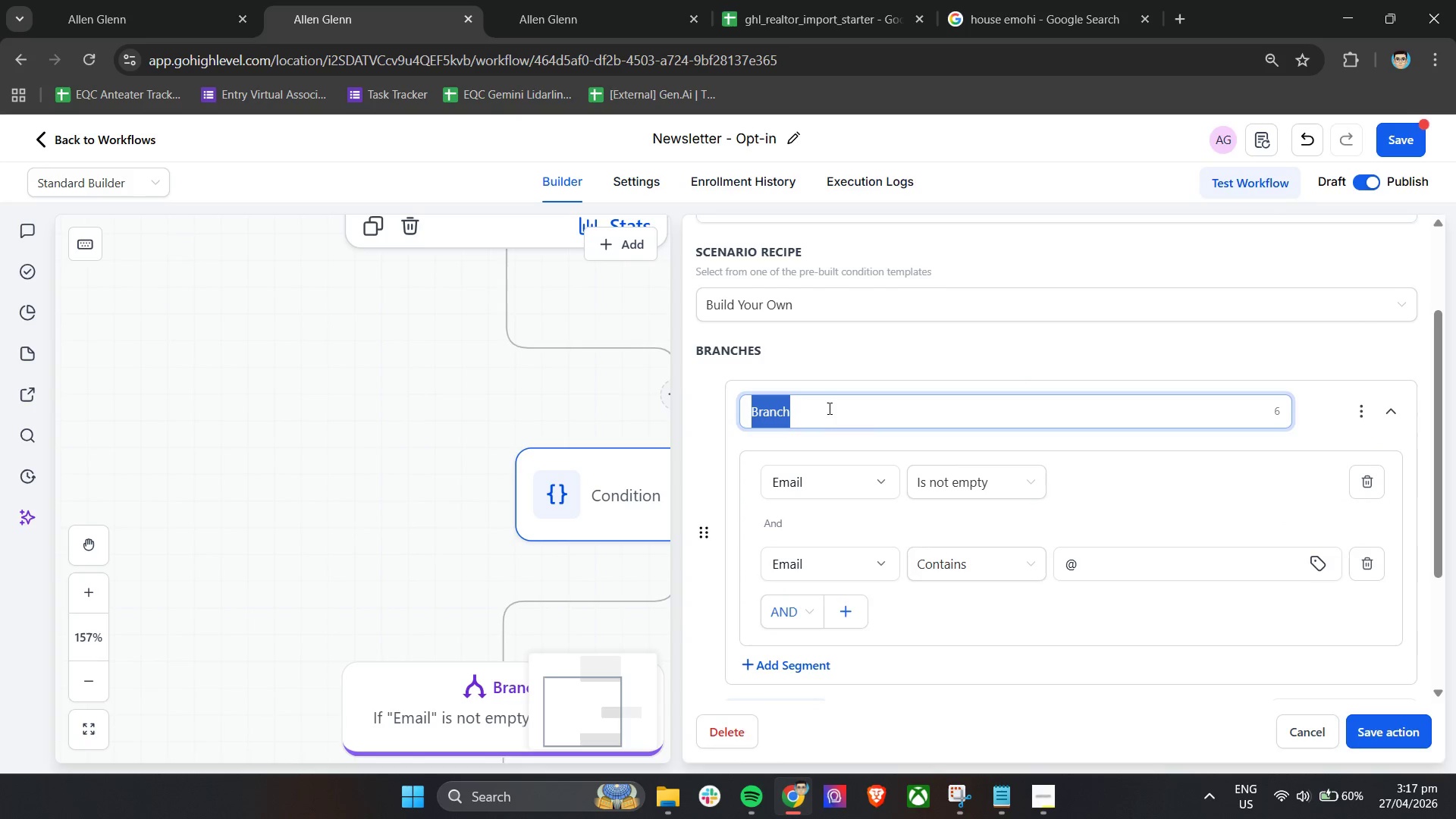 
triple_click([828, 408])
 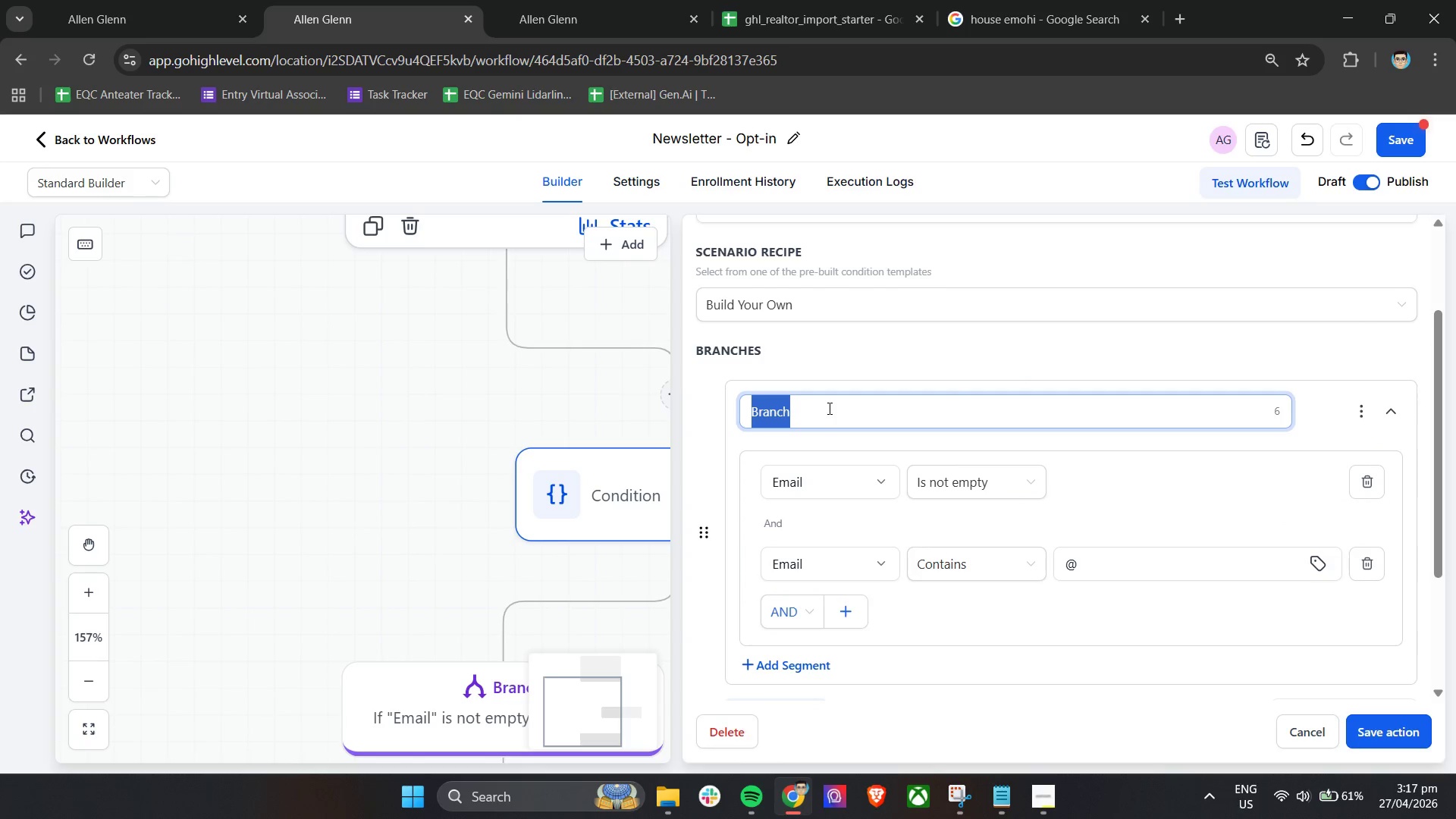 
type(Path - Valid Email)
 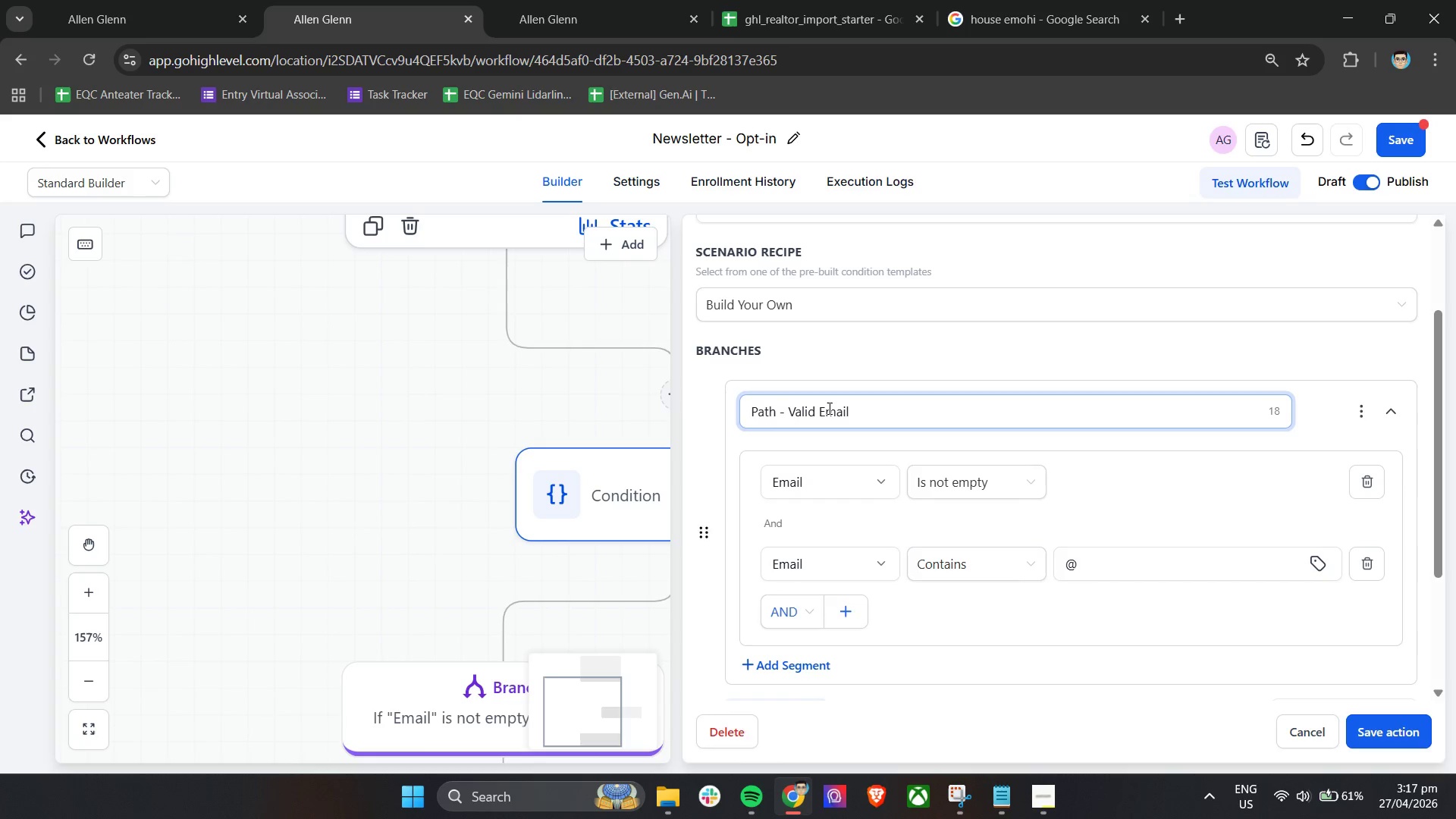 
scroll: coordinate [1025, 530], scroll_direction: down, amount: 2.0
 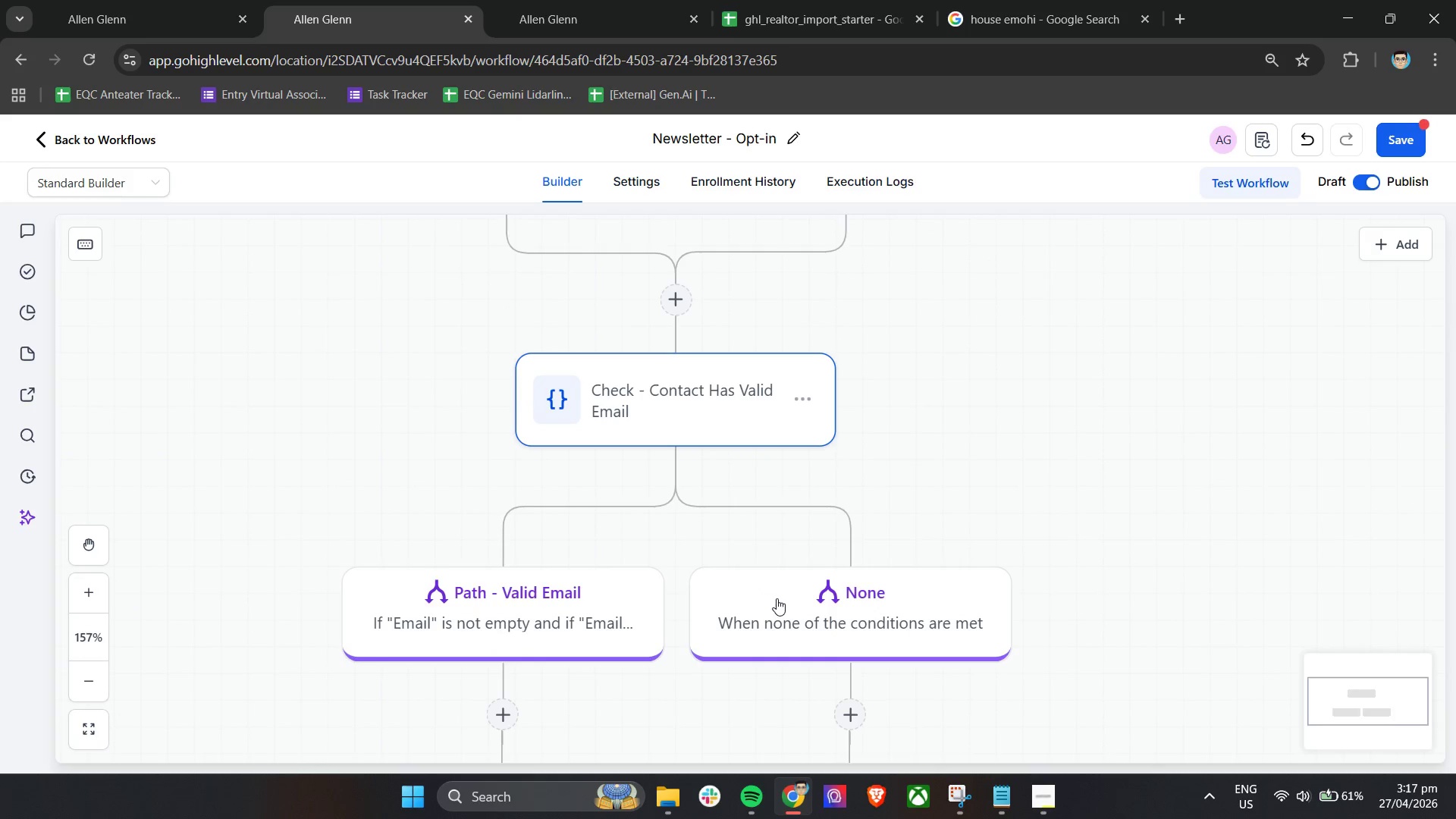 
left_click([777, 598])
 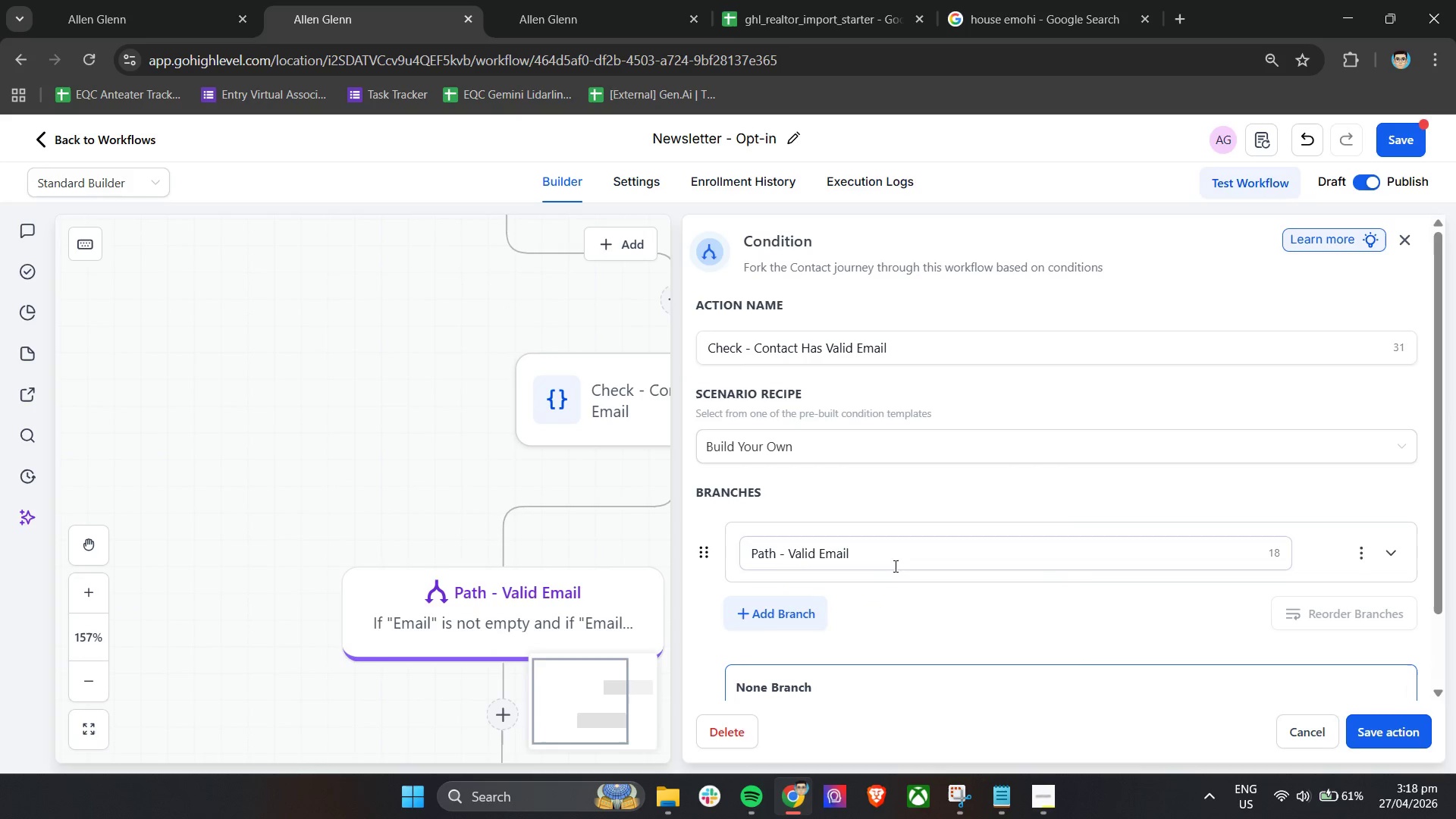 
scroll: coordinate [1050, 579], scroll_direction: down, amount: 3.0
 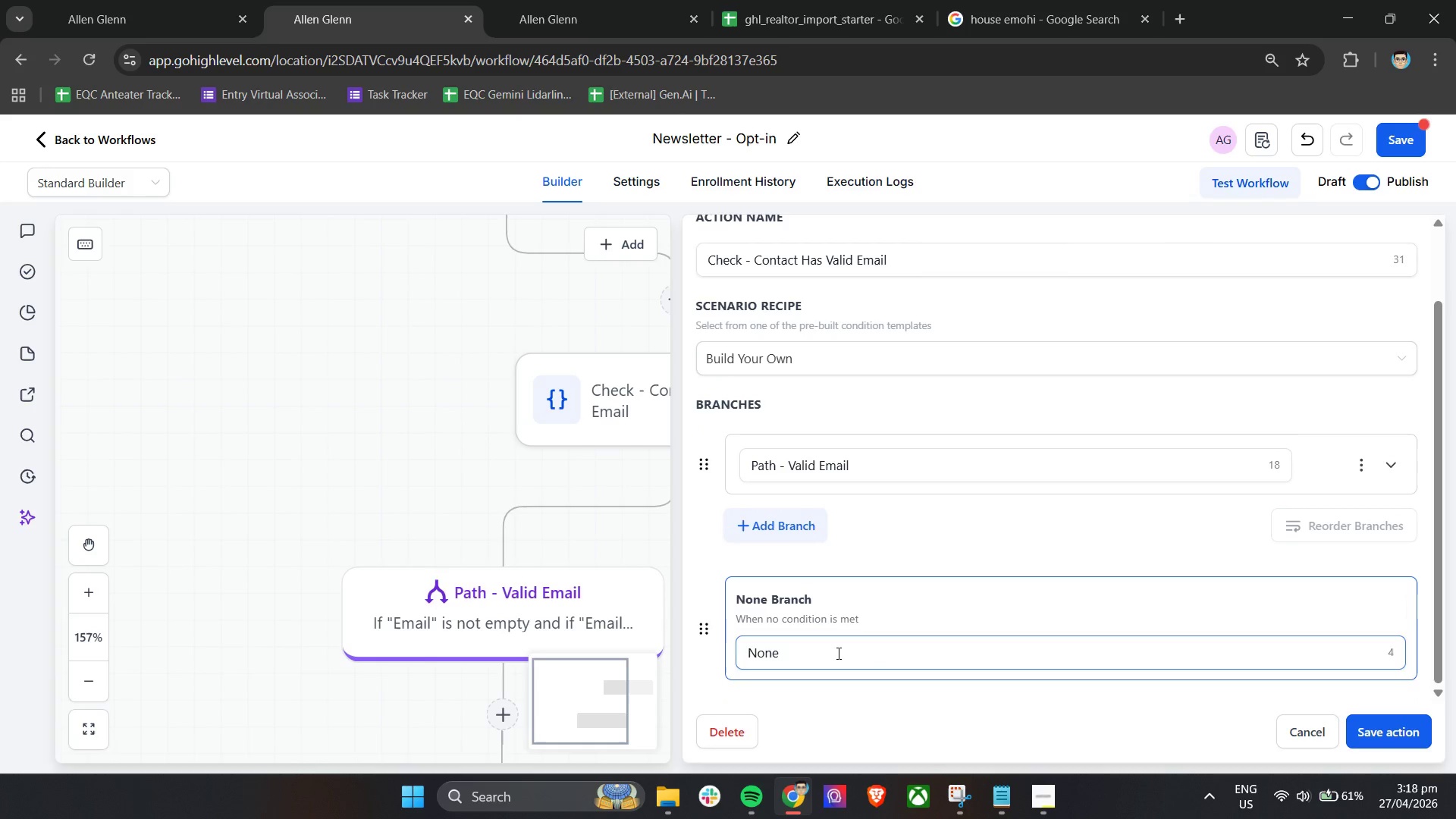 
double_click([837, 653])
 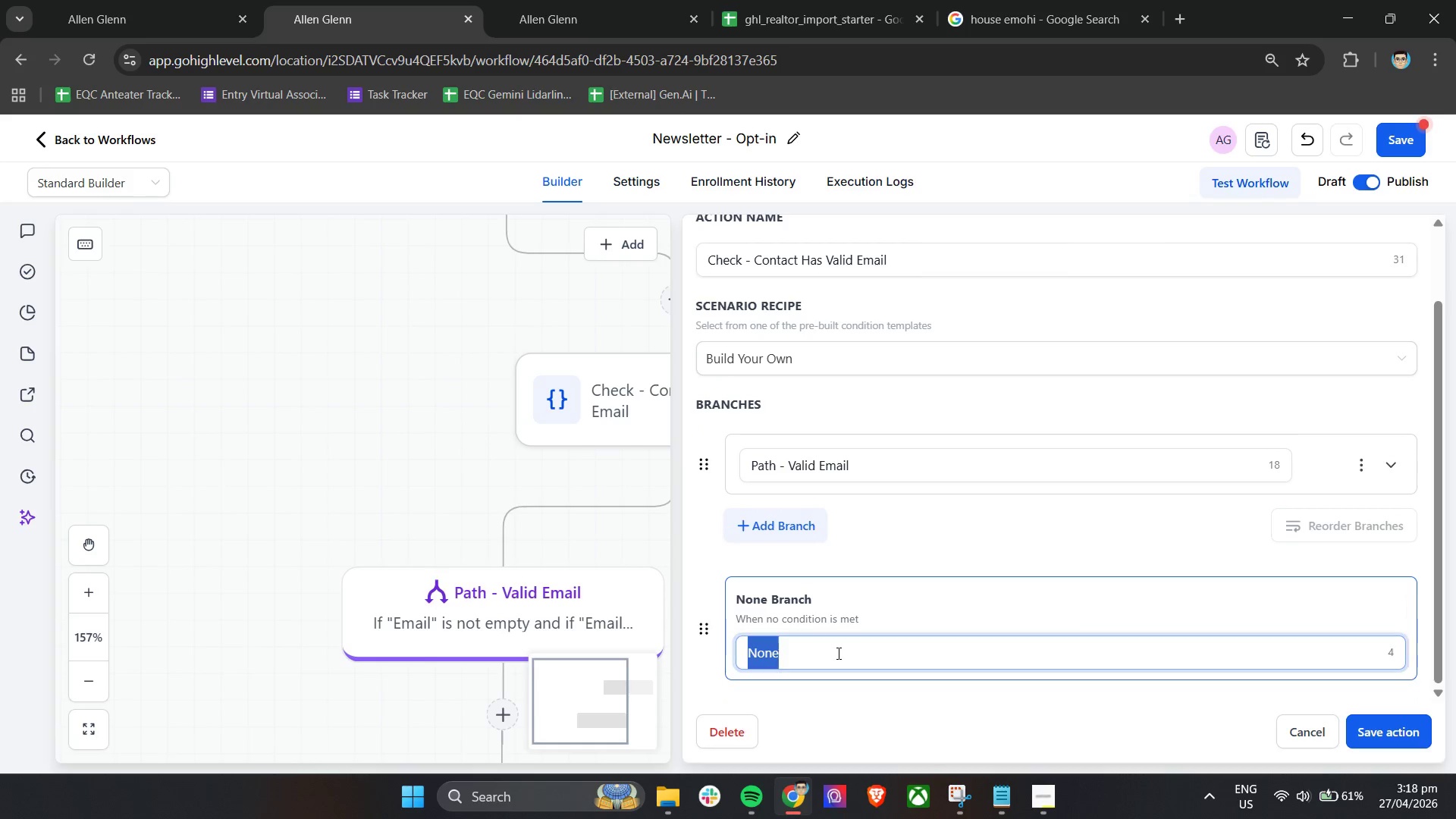 
triple_click([837, 653])
 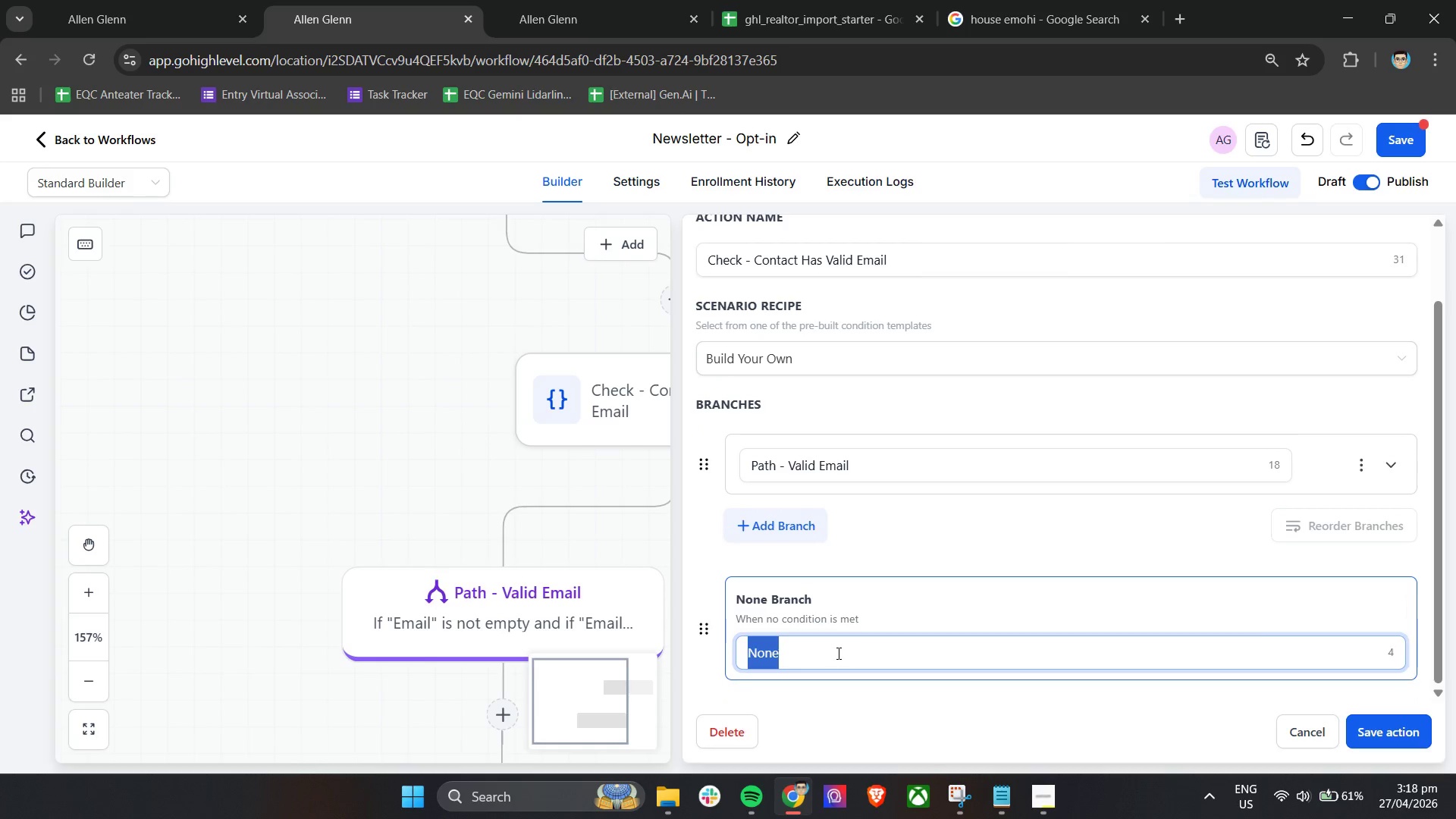 
type(Path - Missing/Invalid Email)
 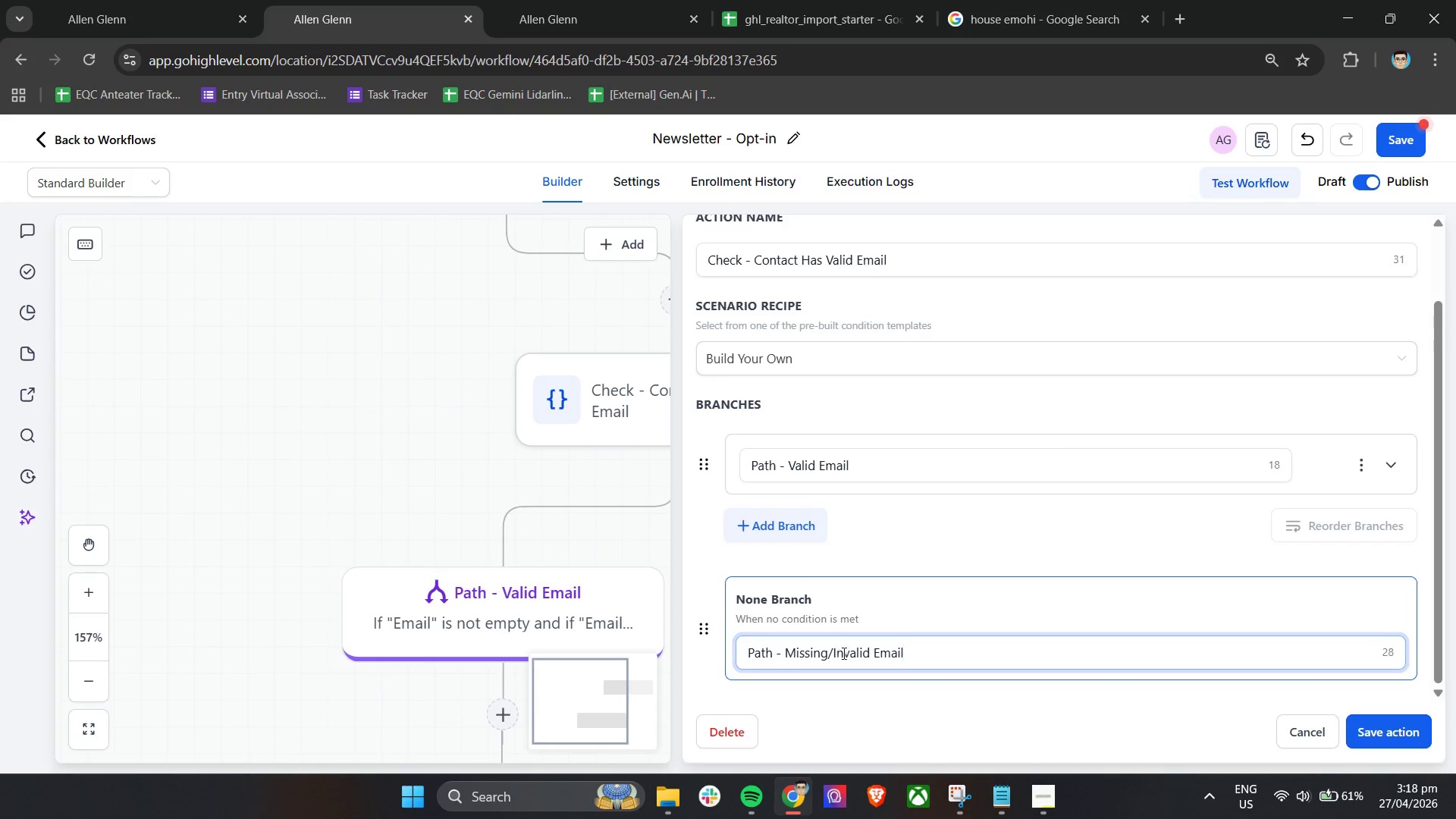 
scroll: coordinate [1126, 572], scroll_direction: down, amount: 5.0
 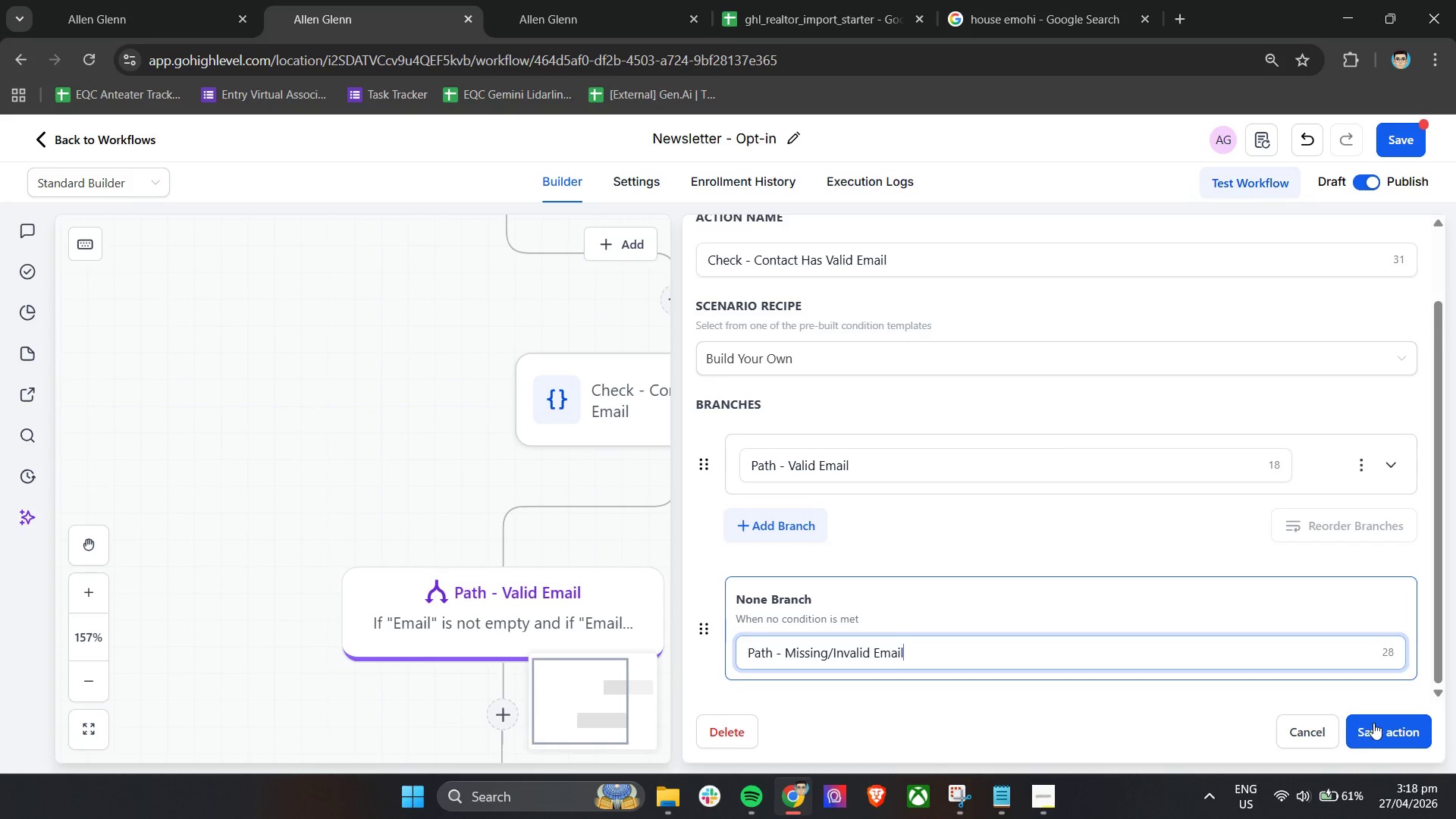 
left_click([1376, 720])
 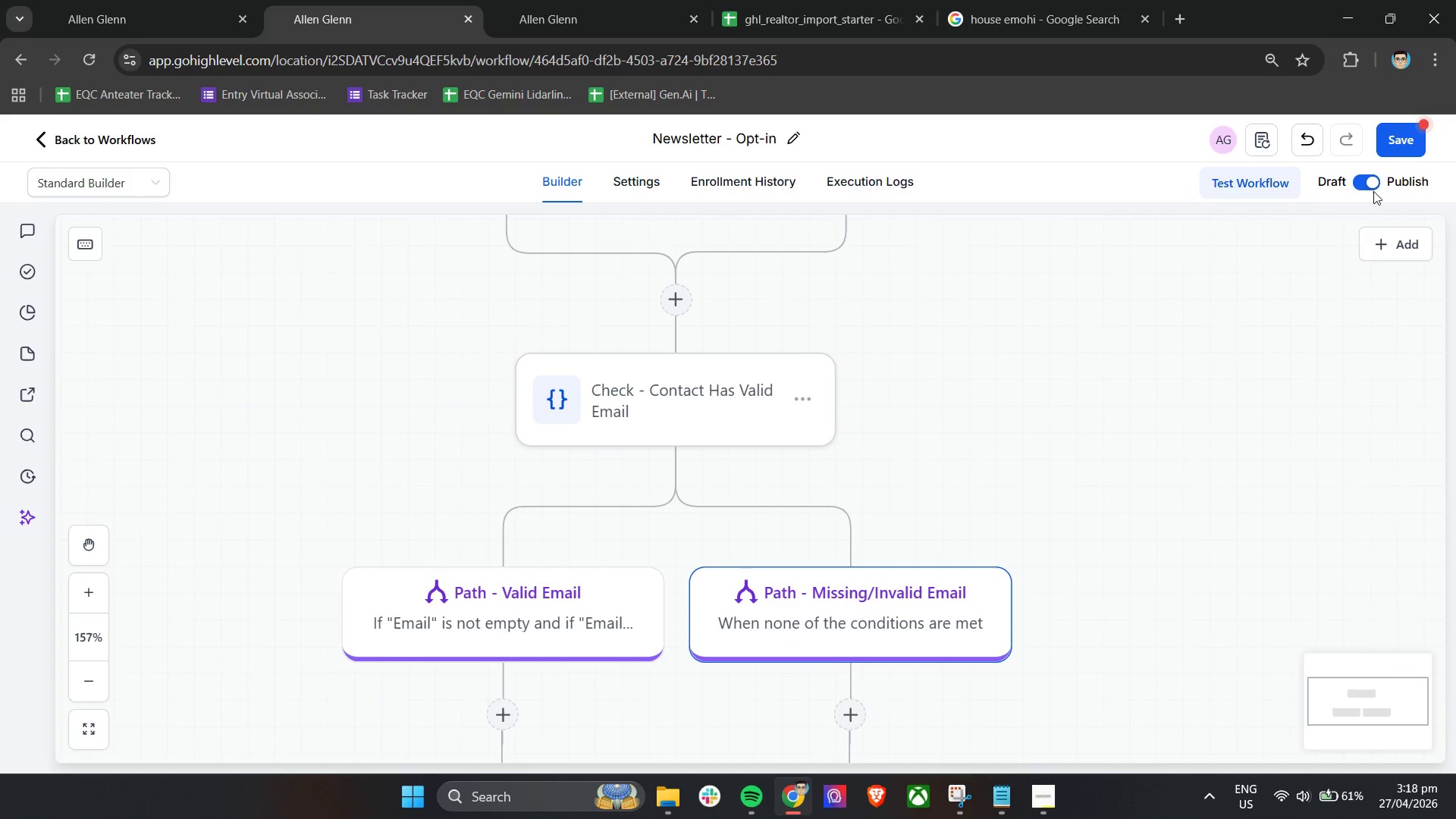 
left_click([1407, 133])
 